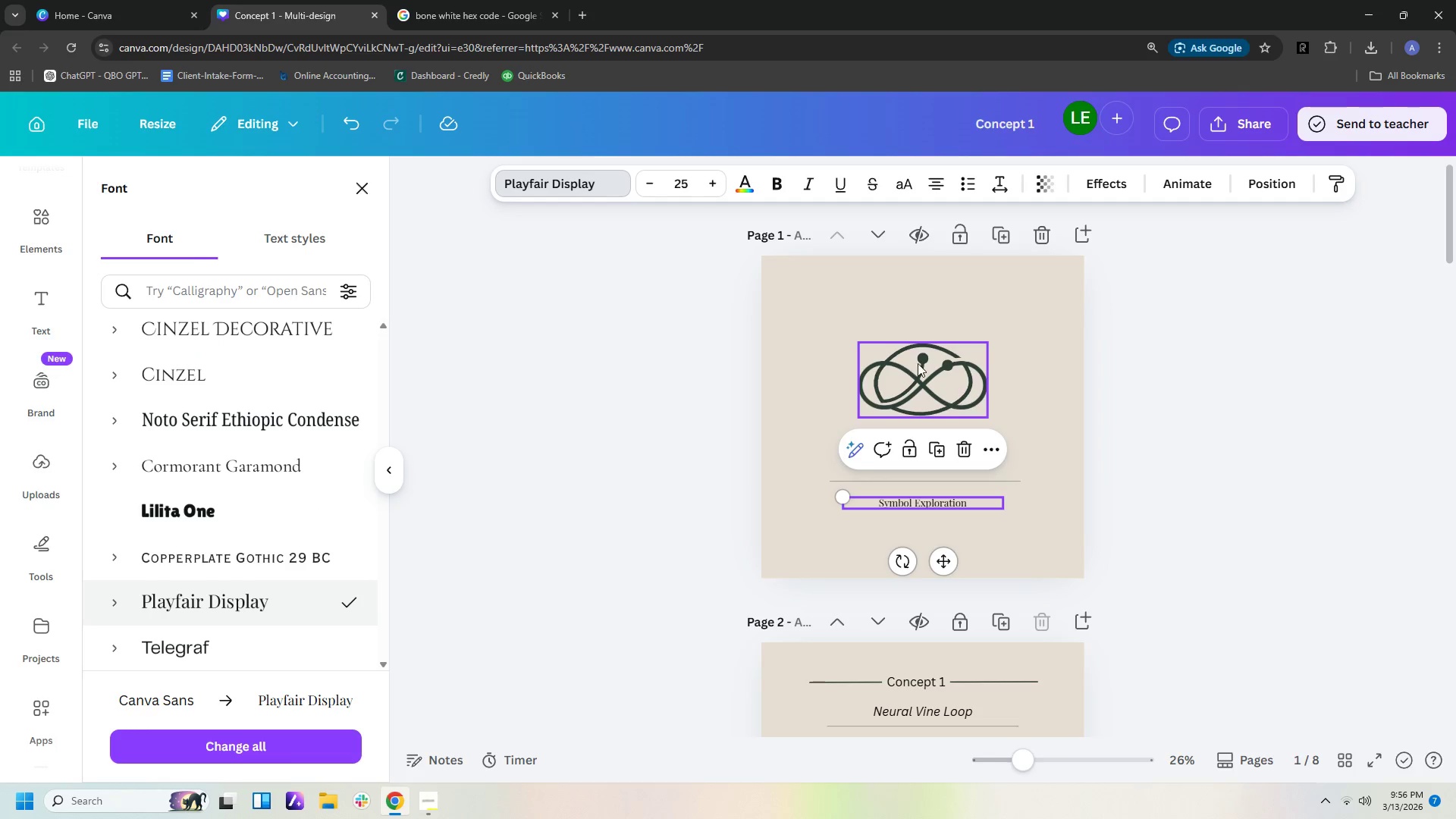 
left_click([1219, 448])
 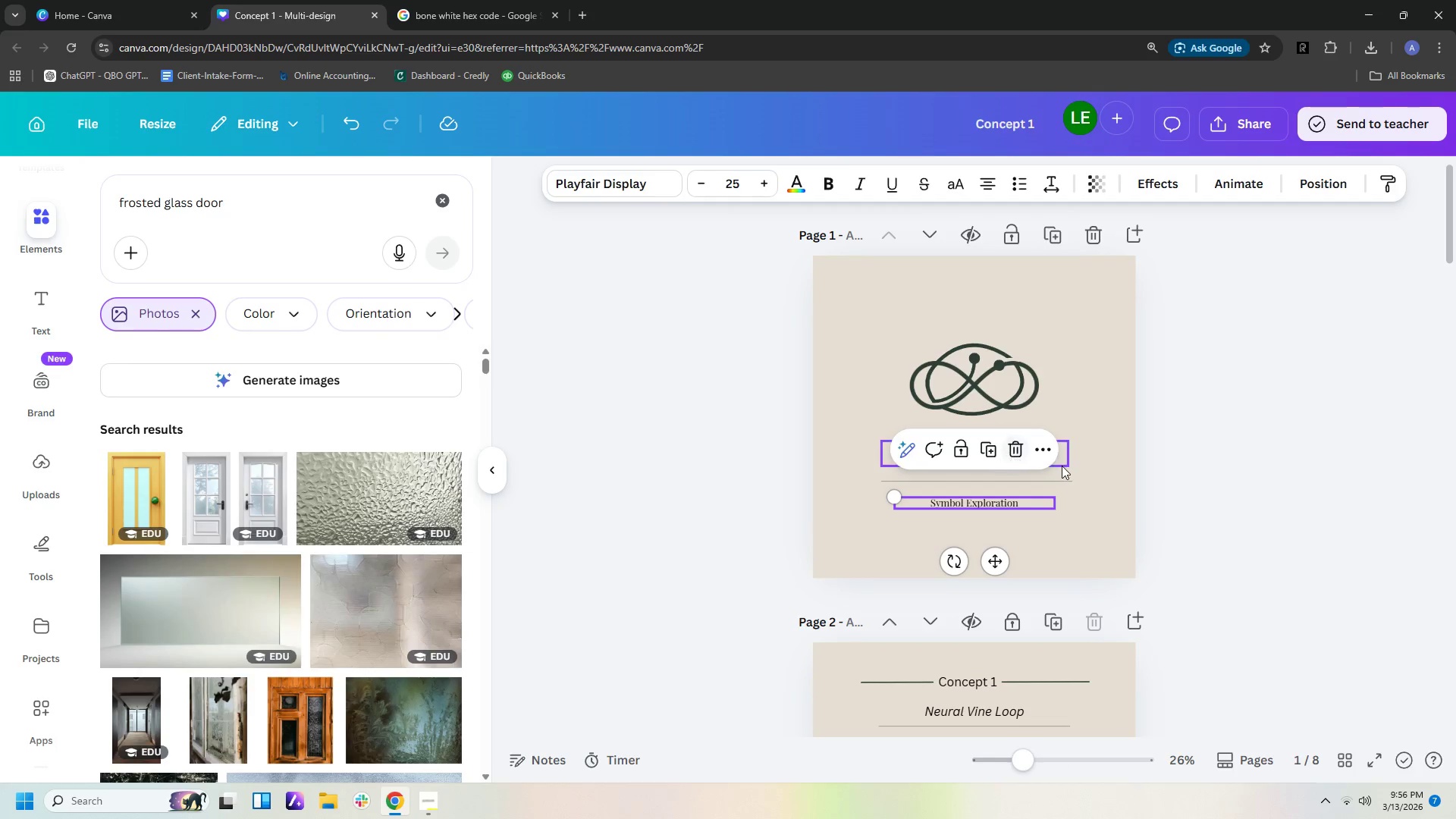 
left_click([1079, 466])
 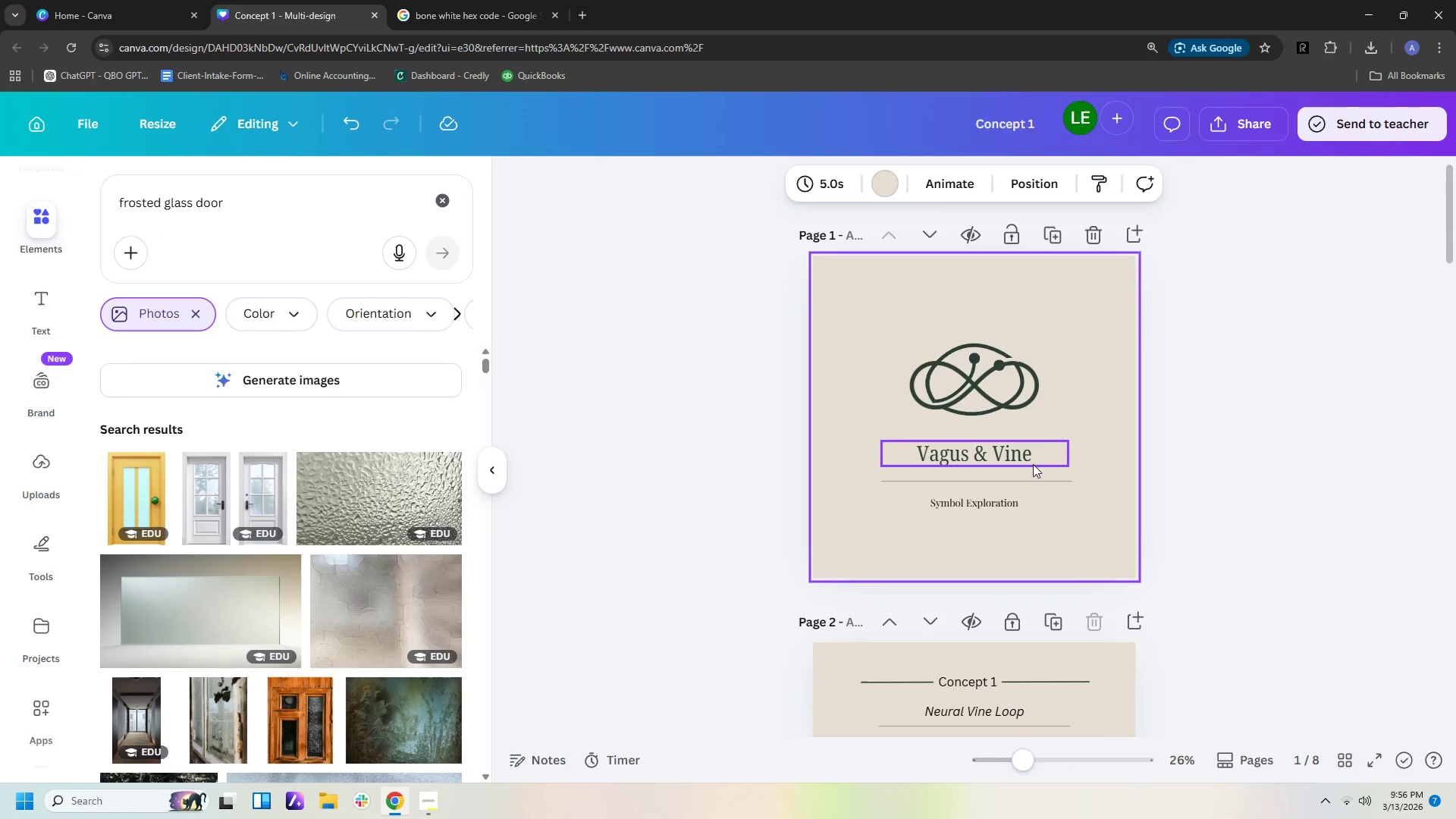 
left_click([1021, 460])
 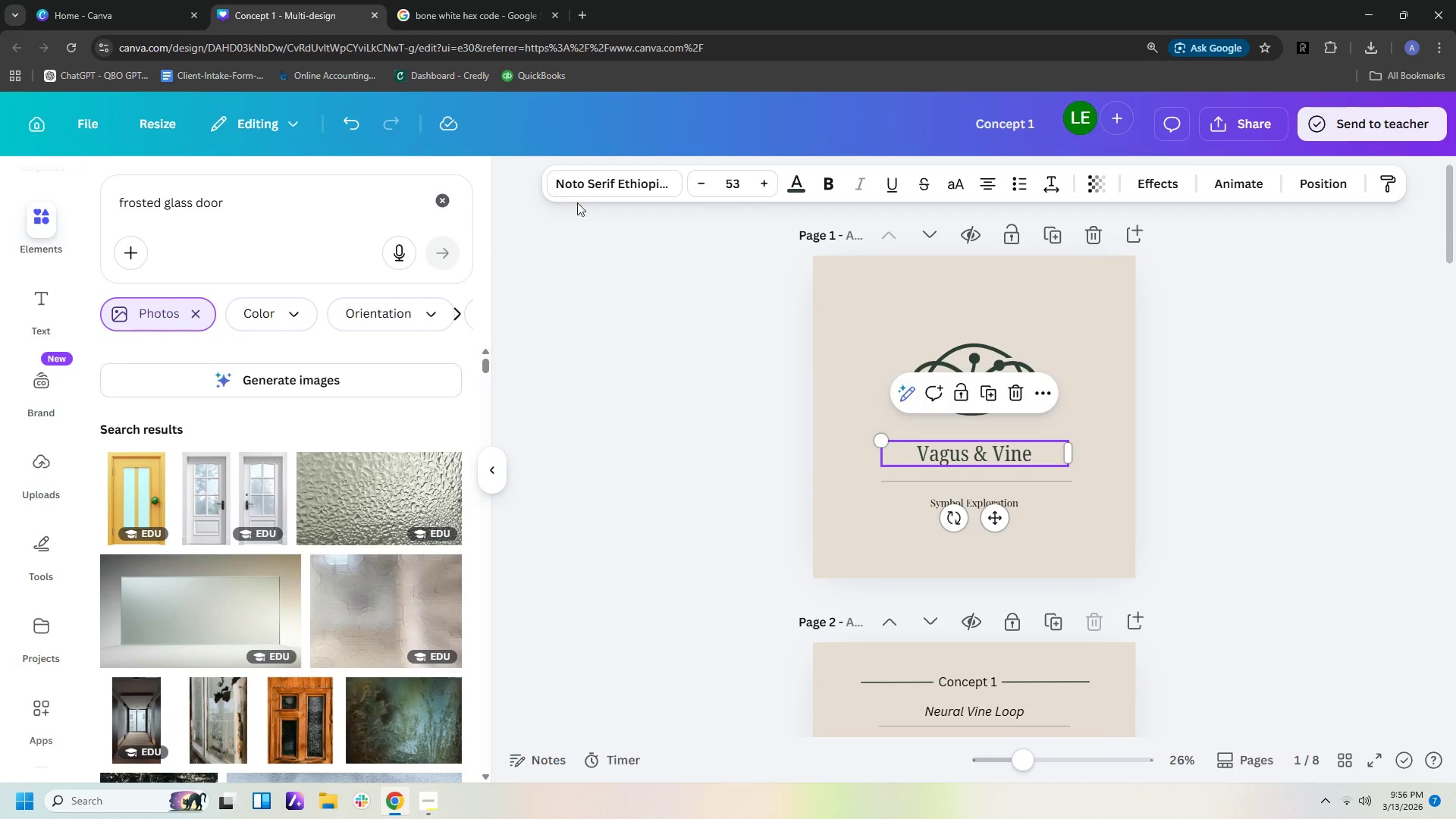 
left_click([608, 187])
 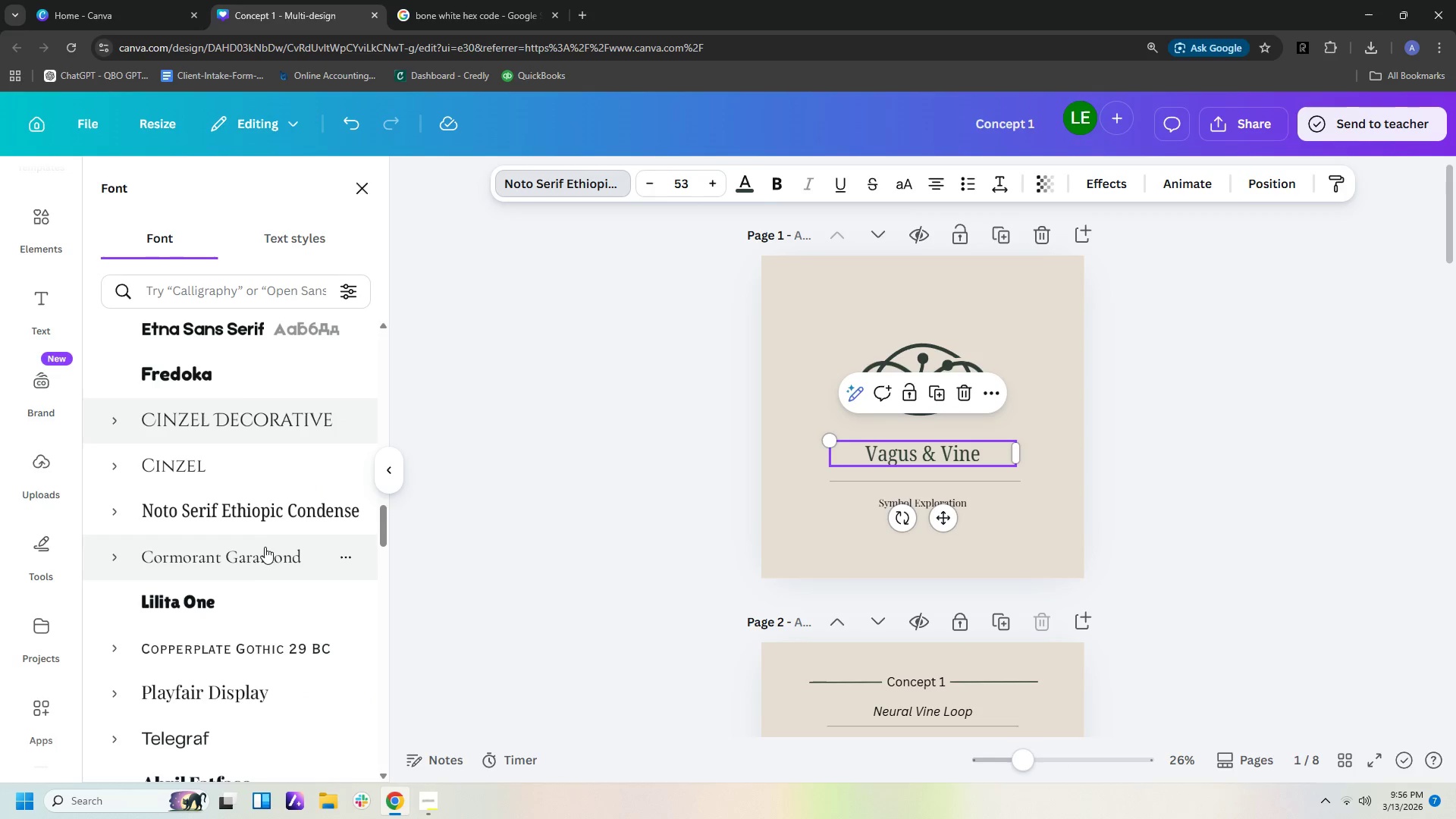 
left_click([262, 689])
 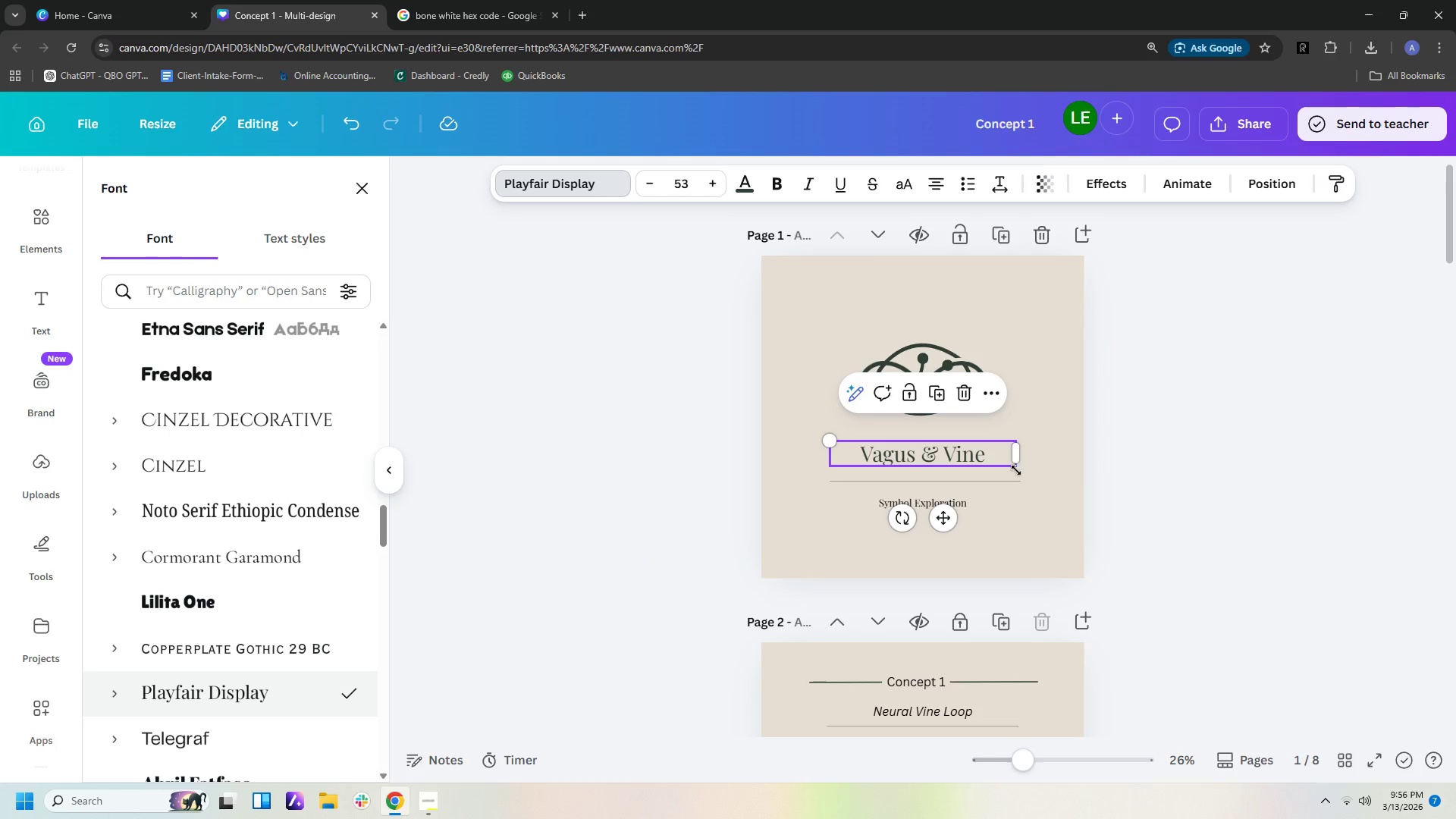 
scroll: coordinate [1233, 479], scroll_direction: down, amount: 1.0
 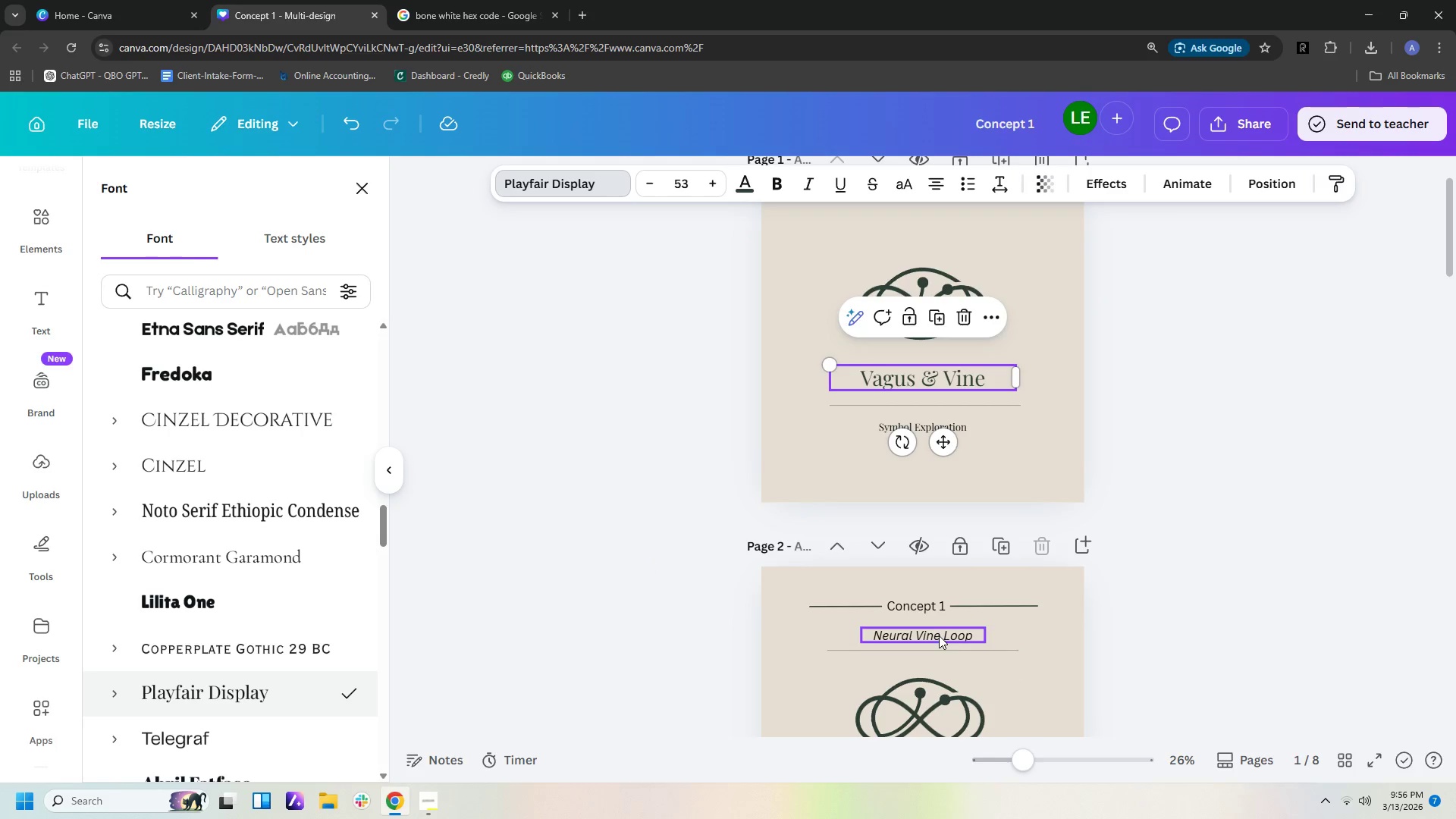 
left_click([927, 600])
 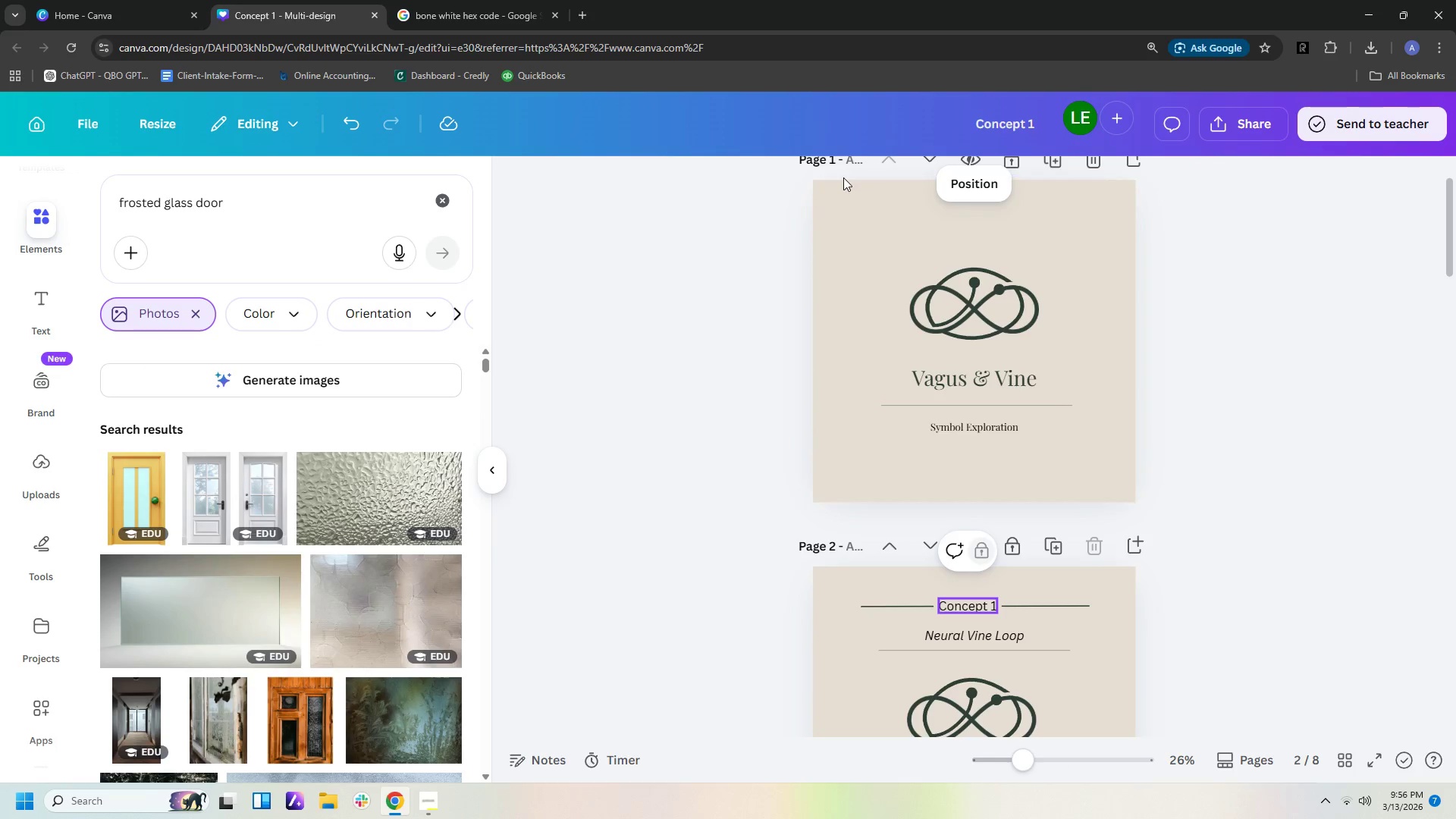 
scroll: coordinate [604, 297], scroll_direction: up, amount: 2.0
 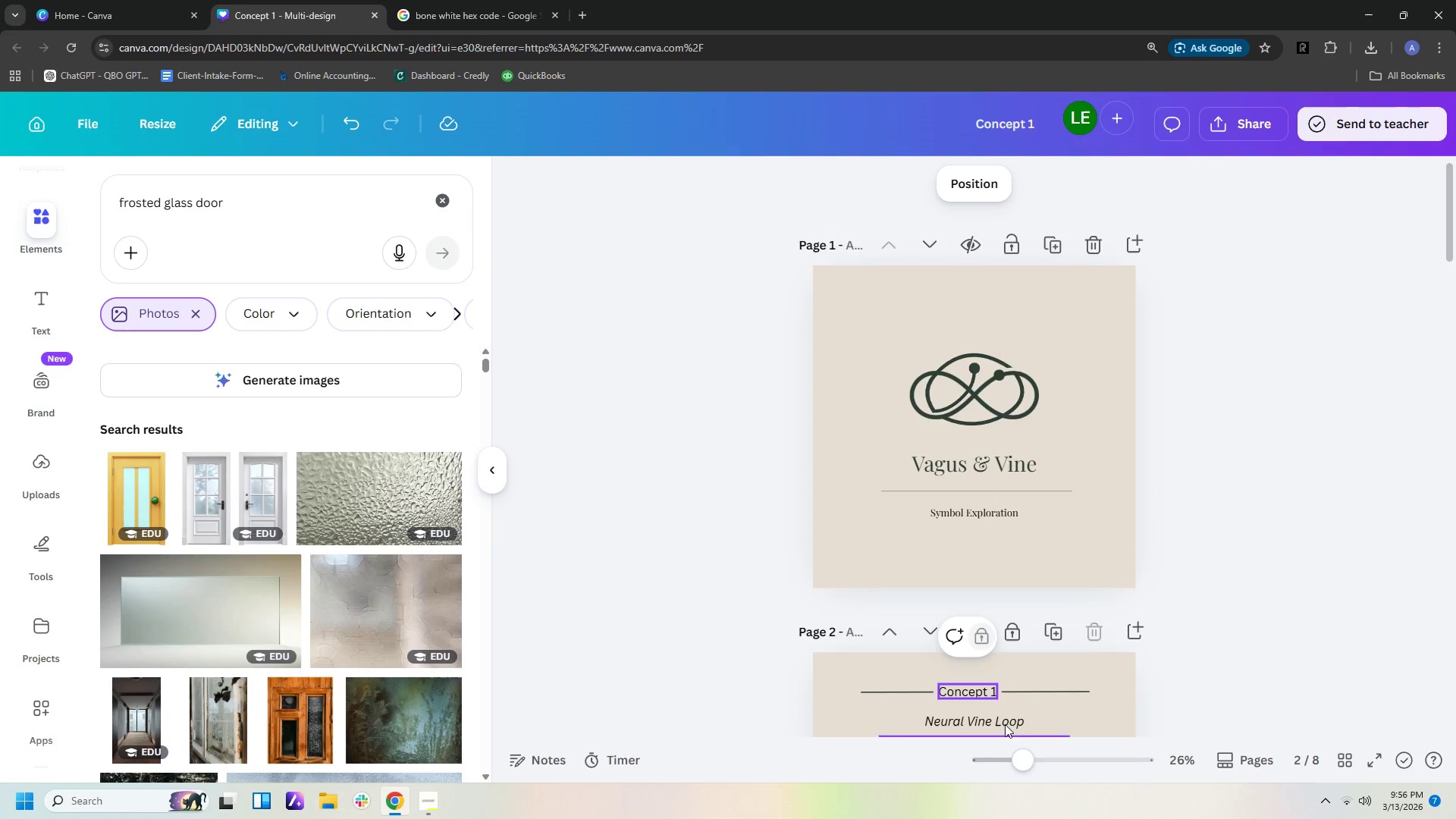 
left_click([1006, 630])
 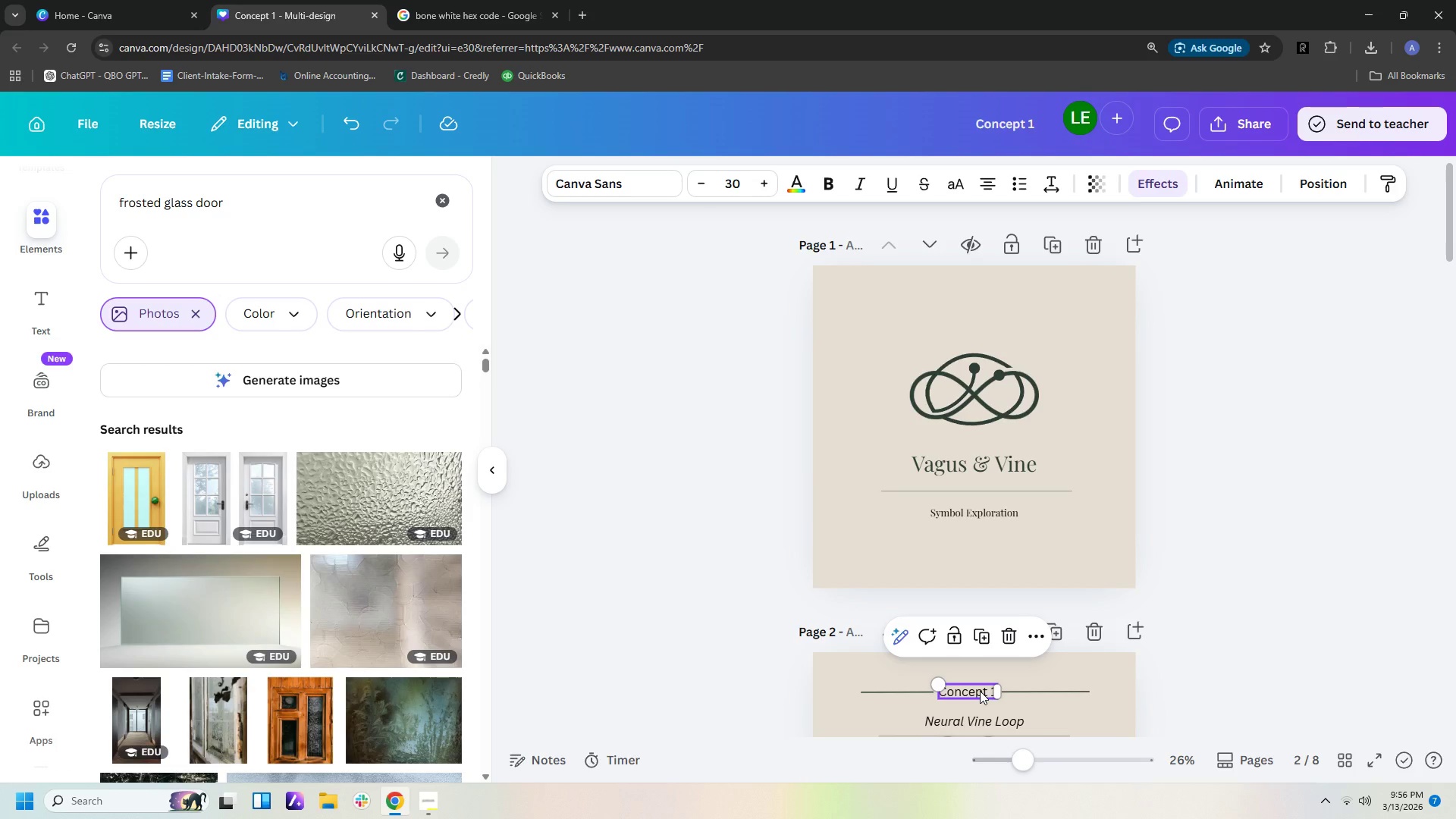 
left_click([980, 691])
 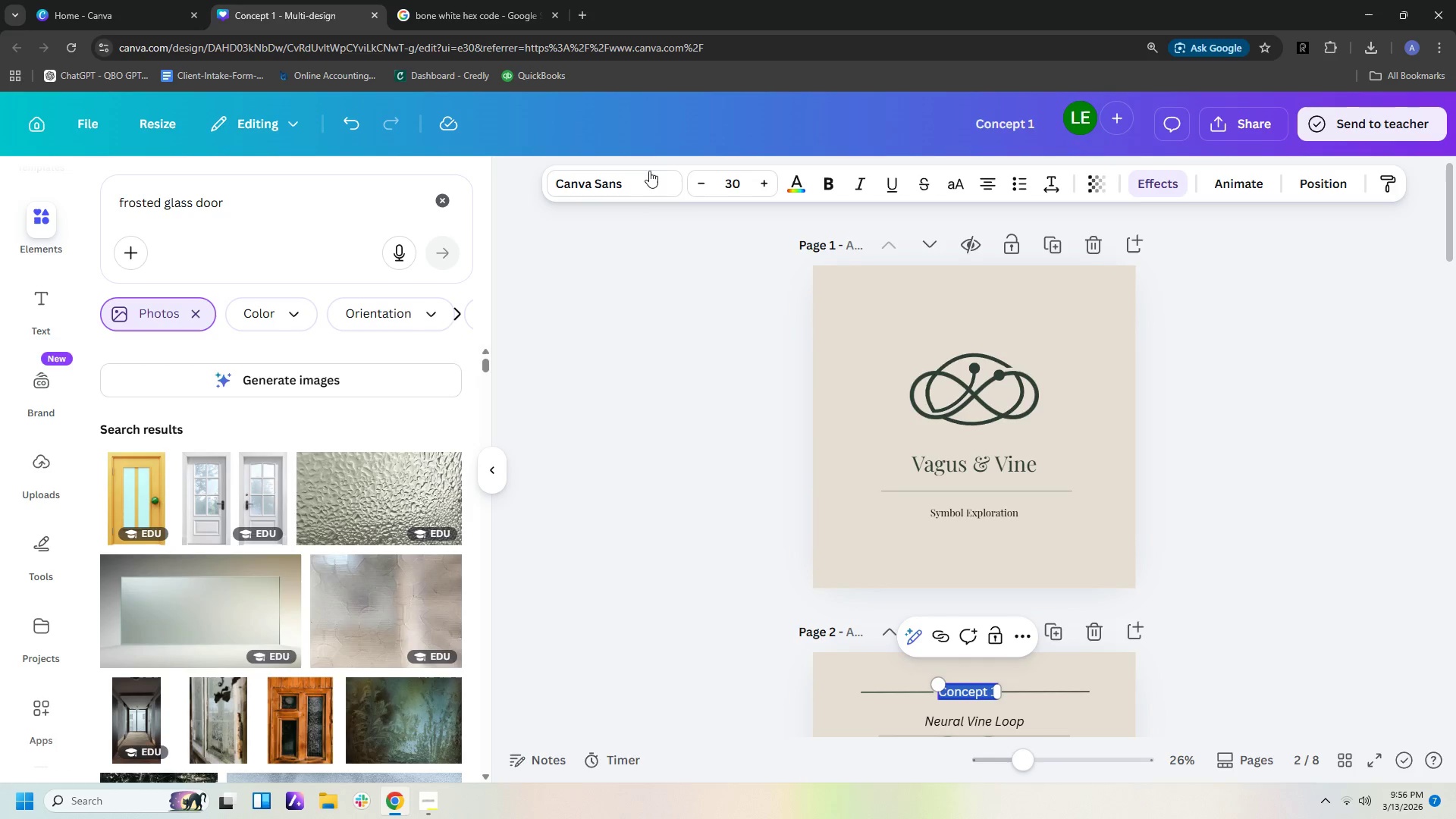 
left_click([639, 187])
 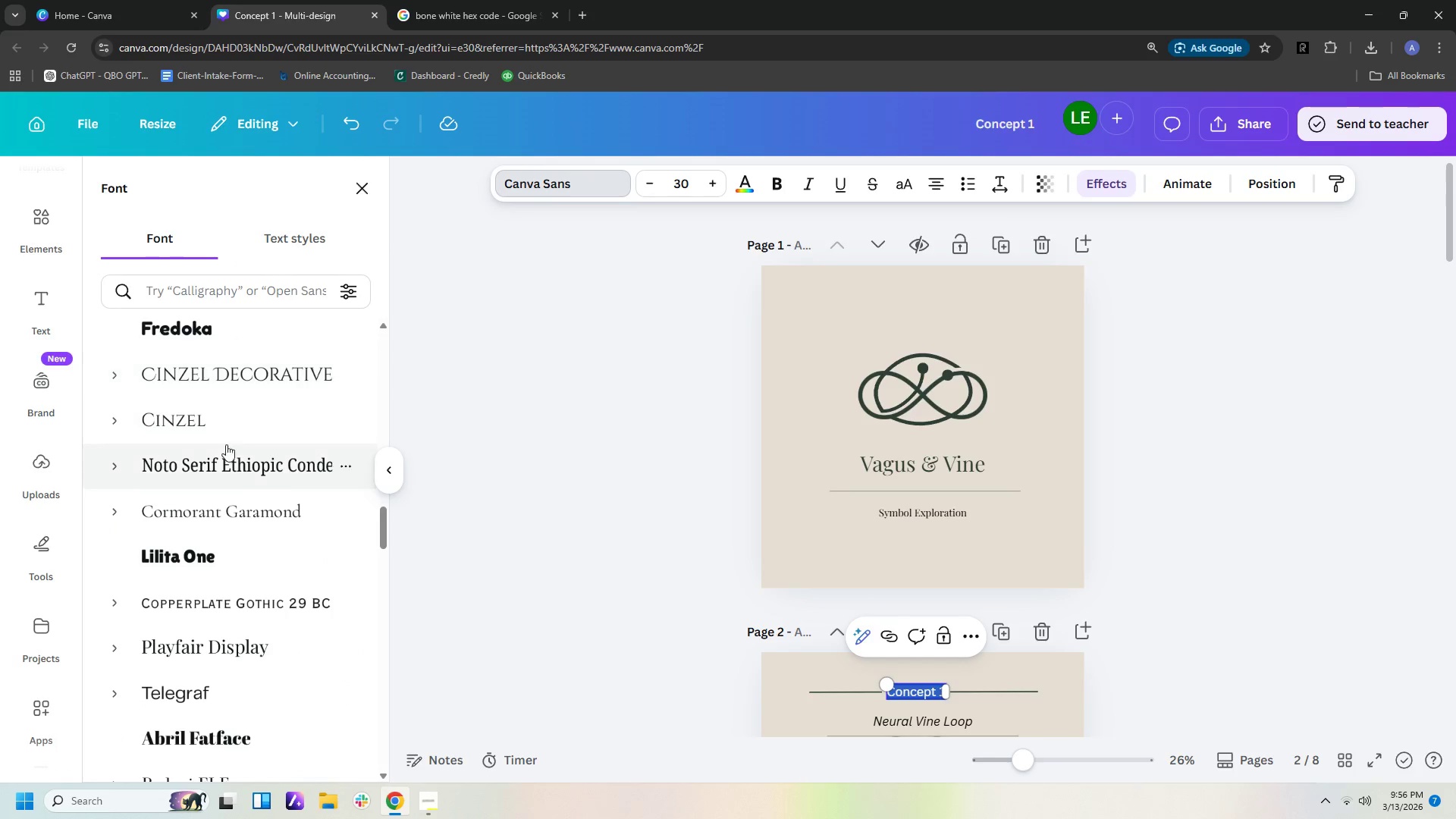 
scroll: coordinate [280, 544], scroll_direction: down, amount: 3.0
 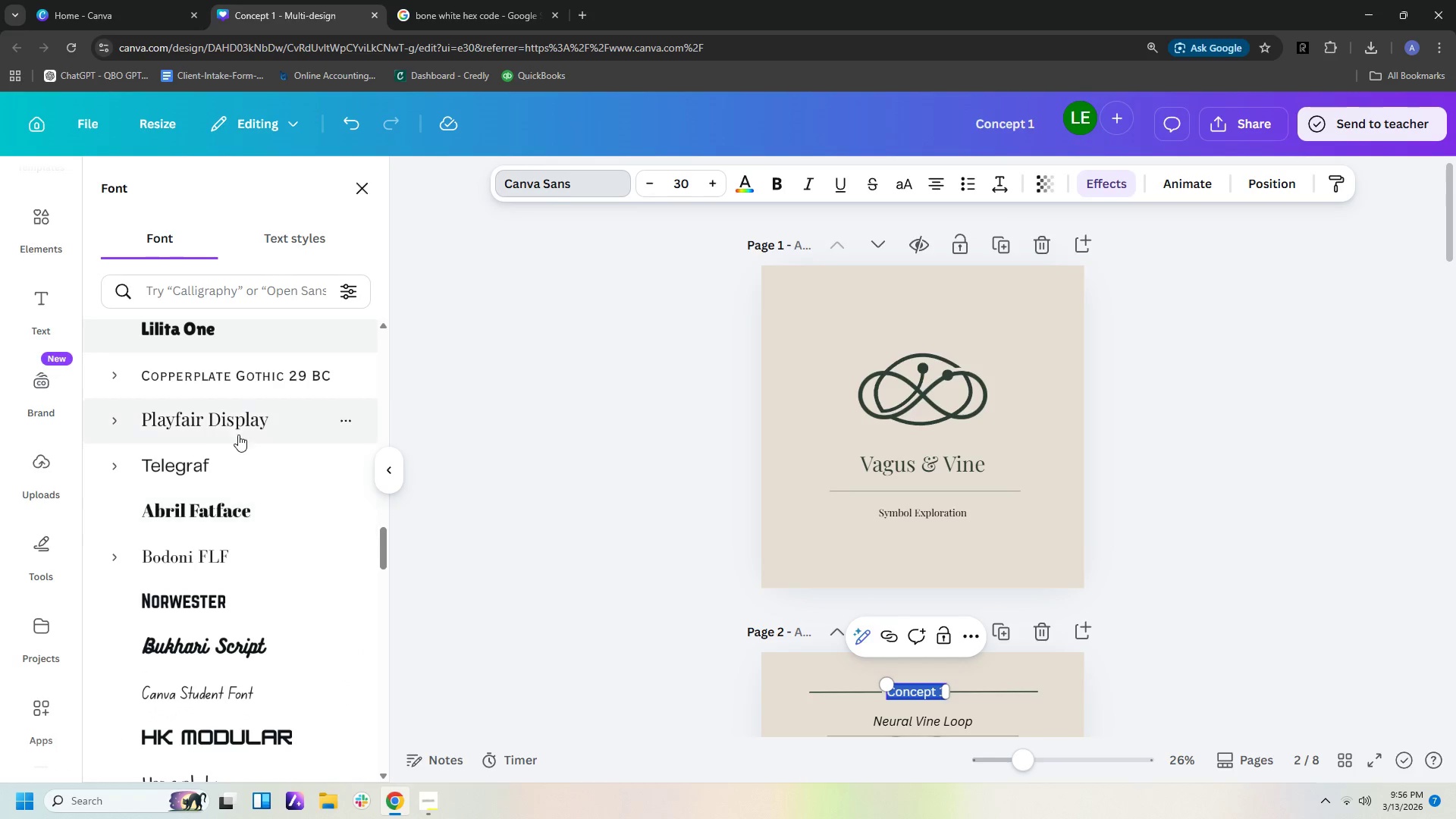 
left_click([237, 425])
 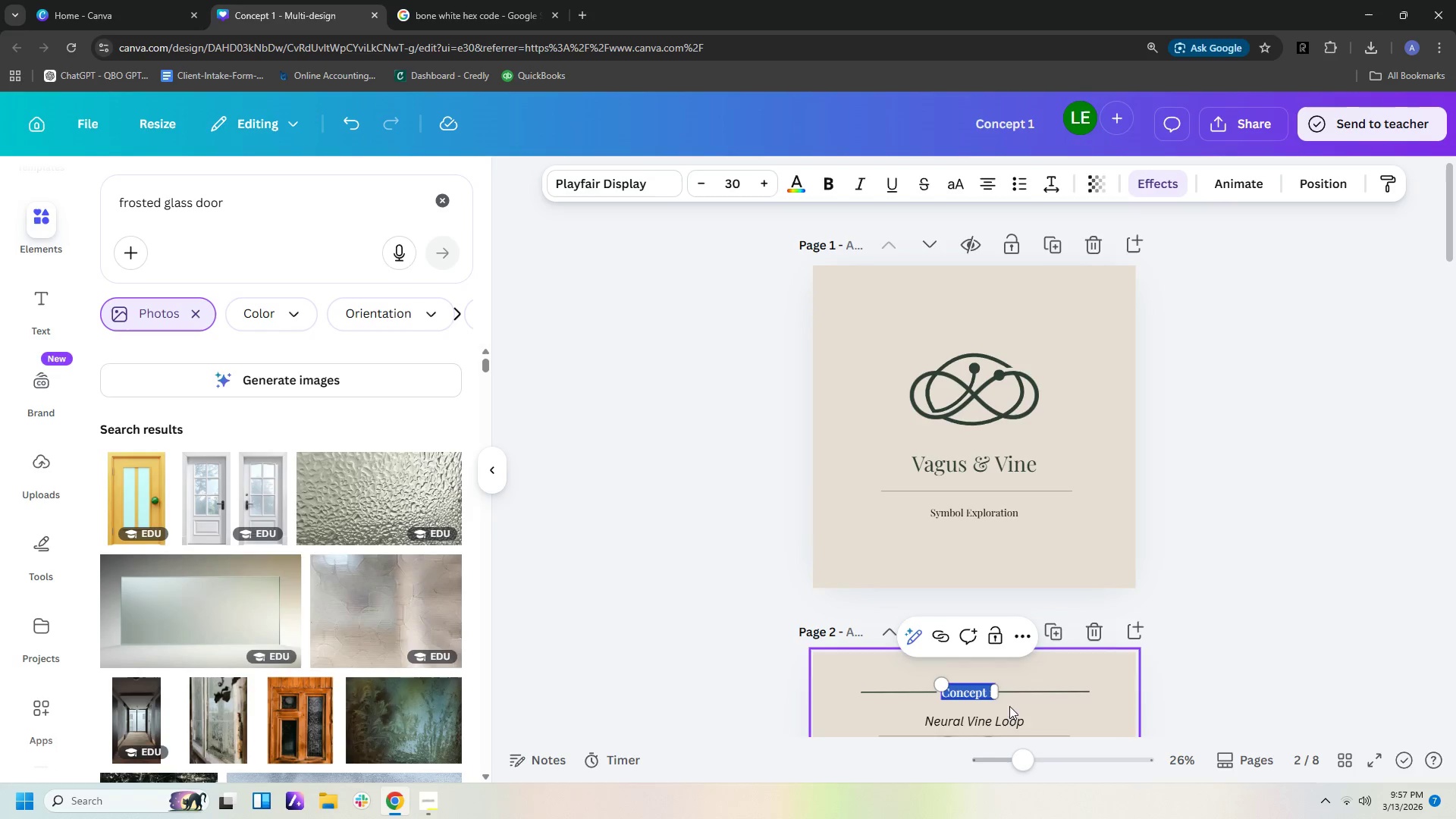 
left_click([981, 723])
 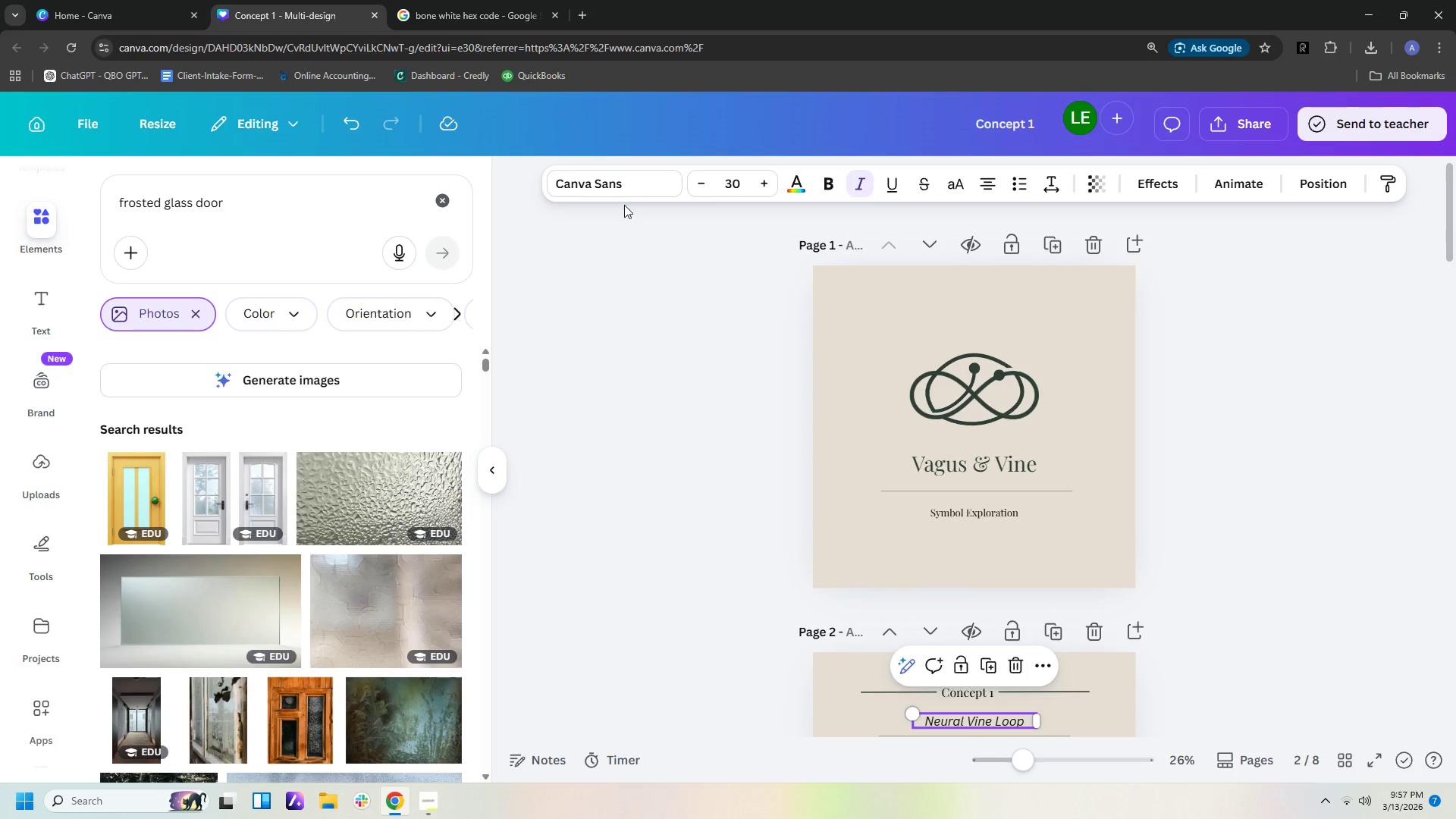 
left_click([624, 193])
 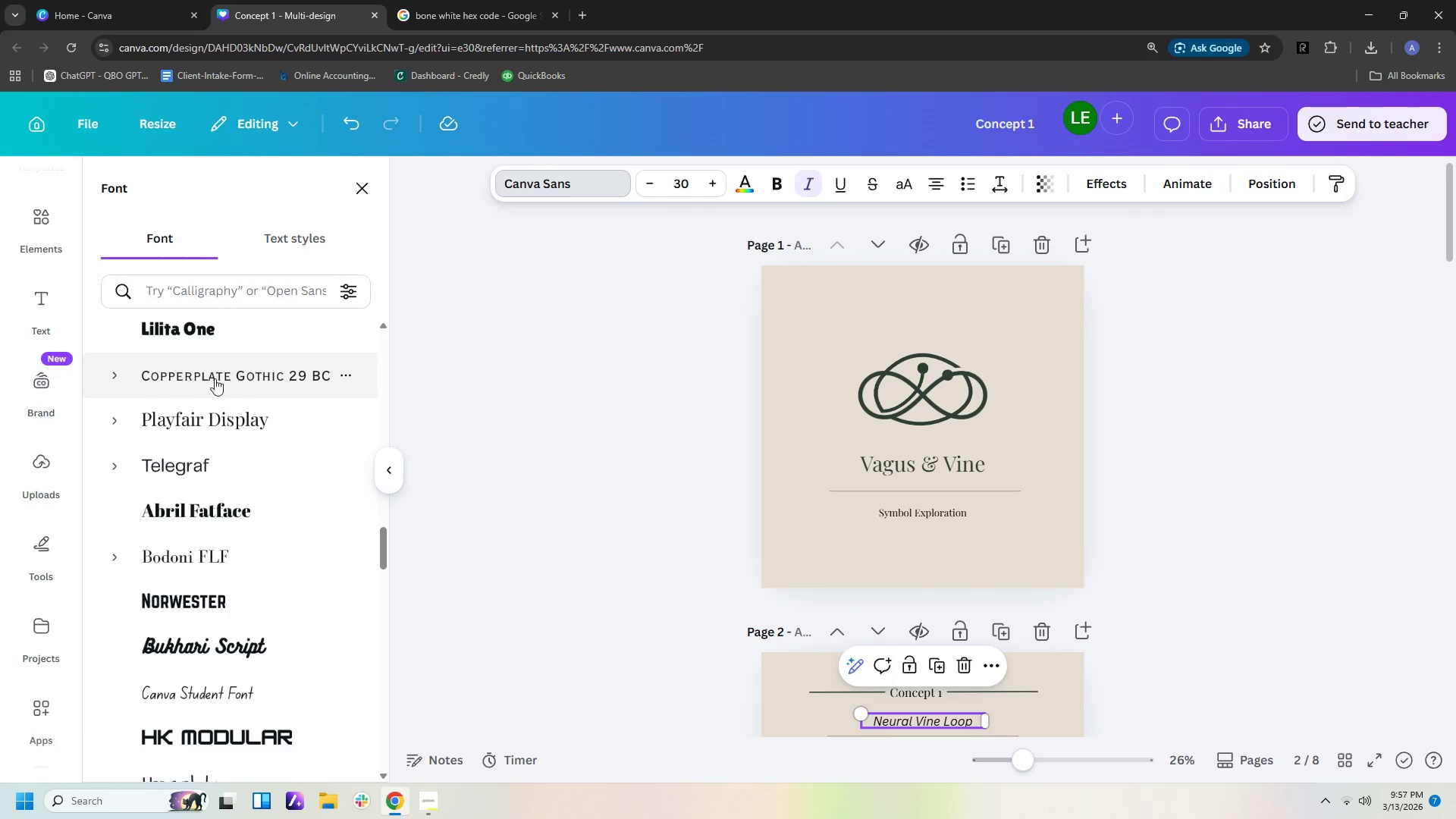 
left_click([217, 419])
 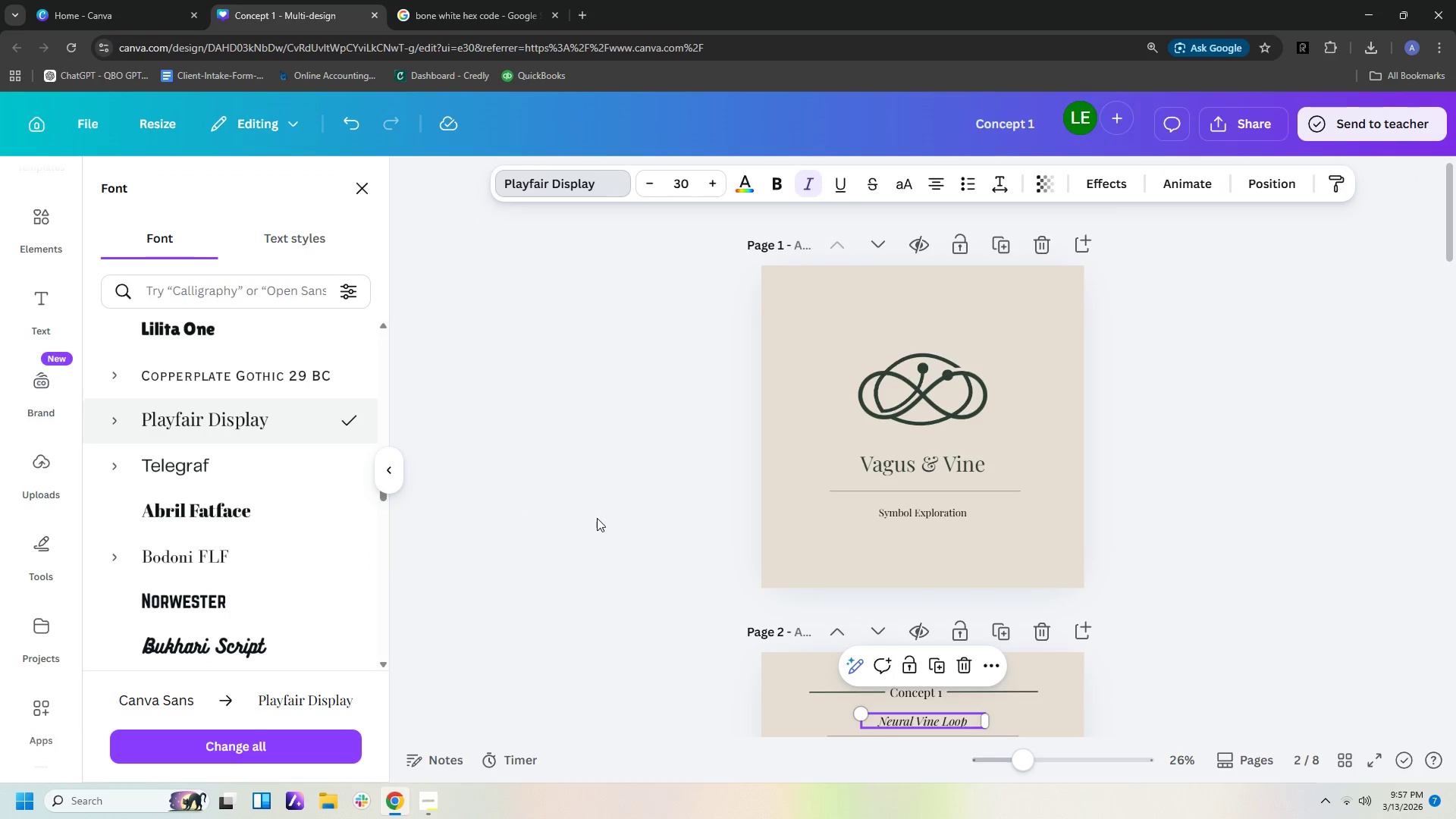 
left_click([616, 525])
 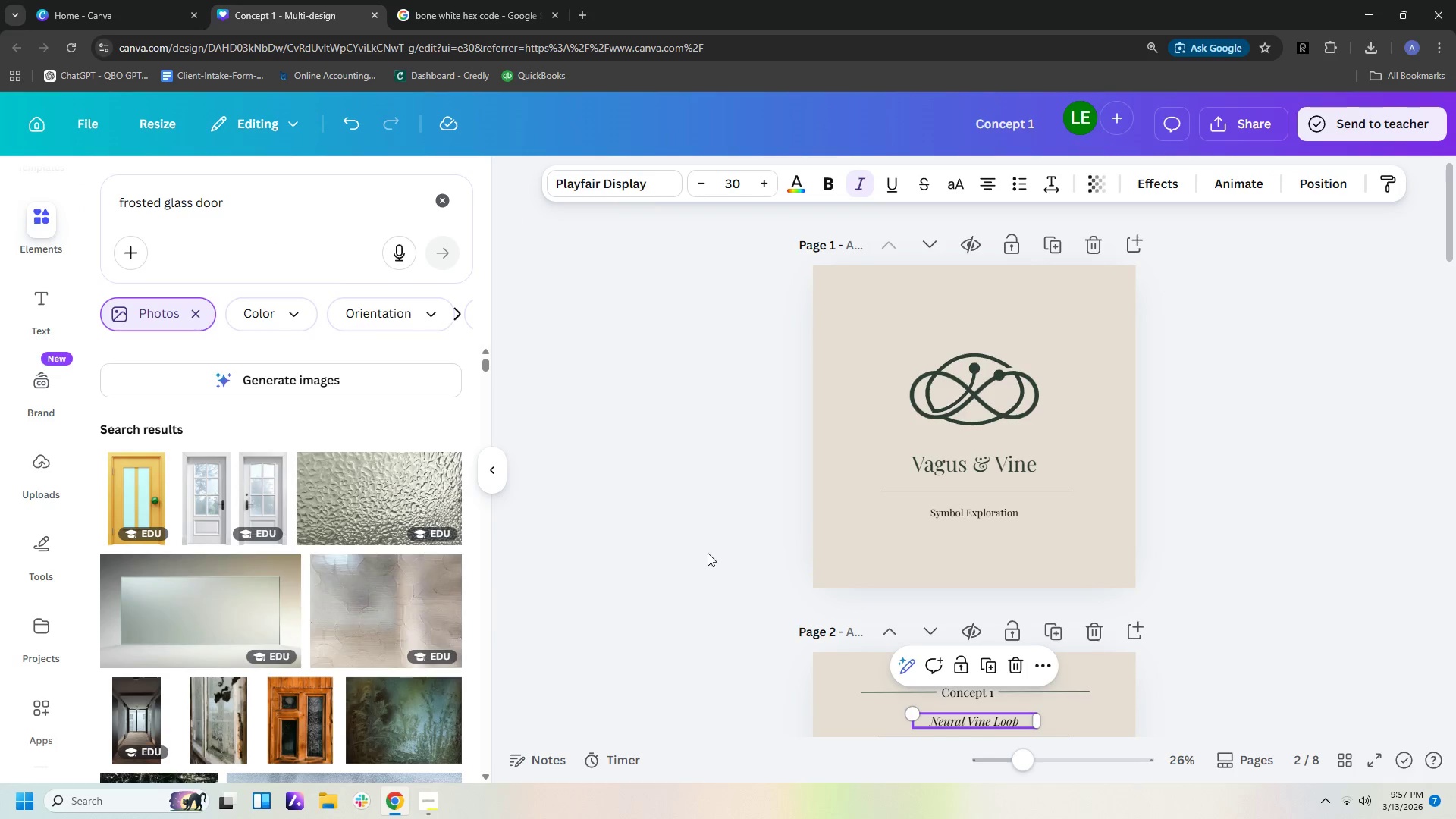 
scroll: coordinate [708, 553], scroll_direction: down, amount: 2.0
 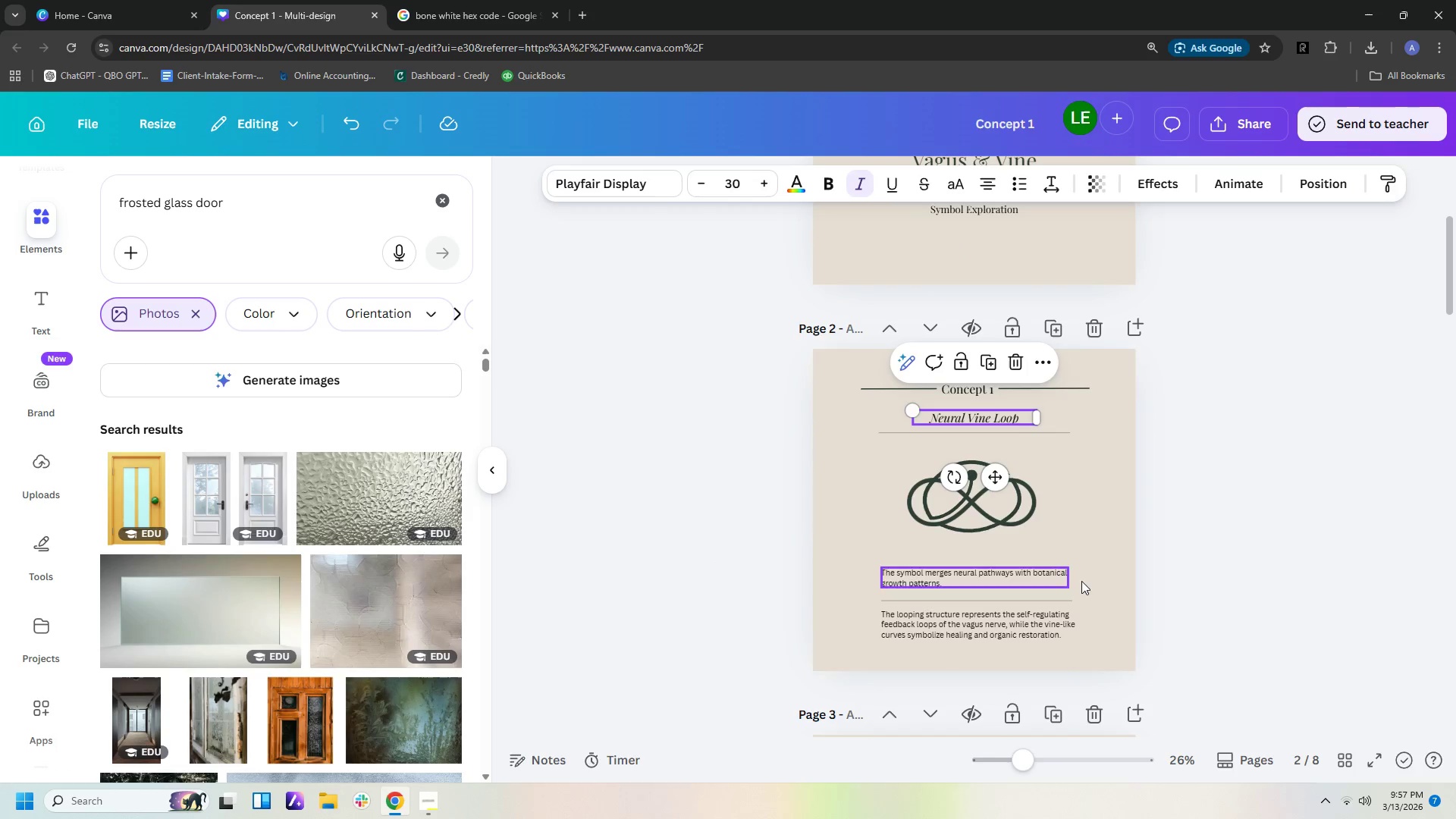 
left_click([1128, 565])
 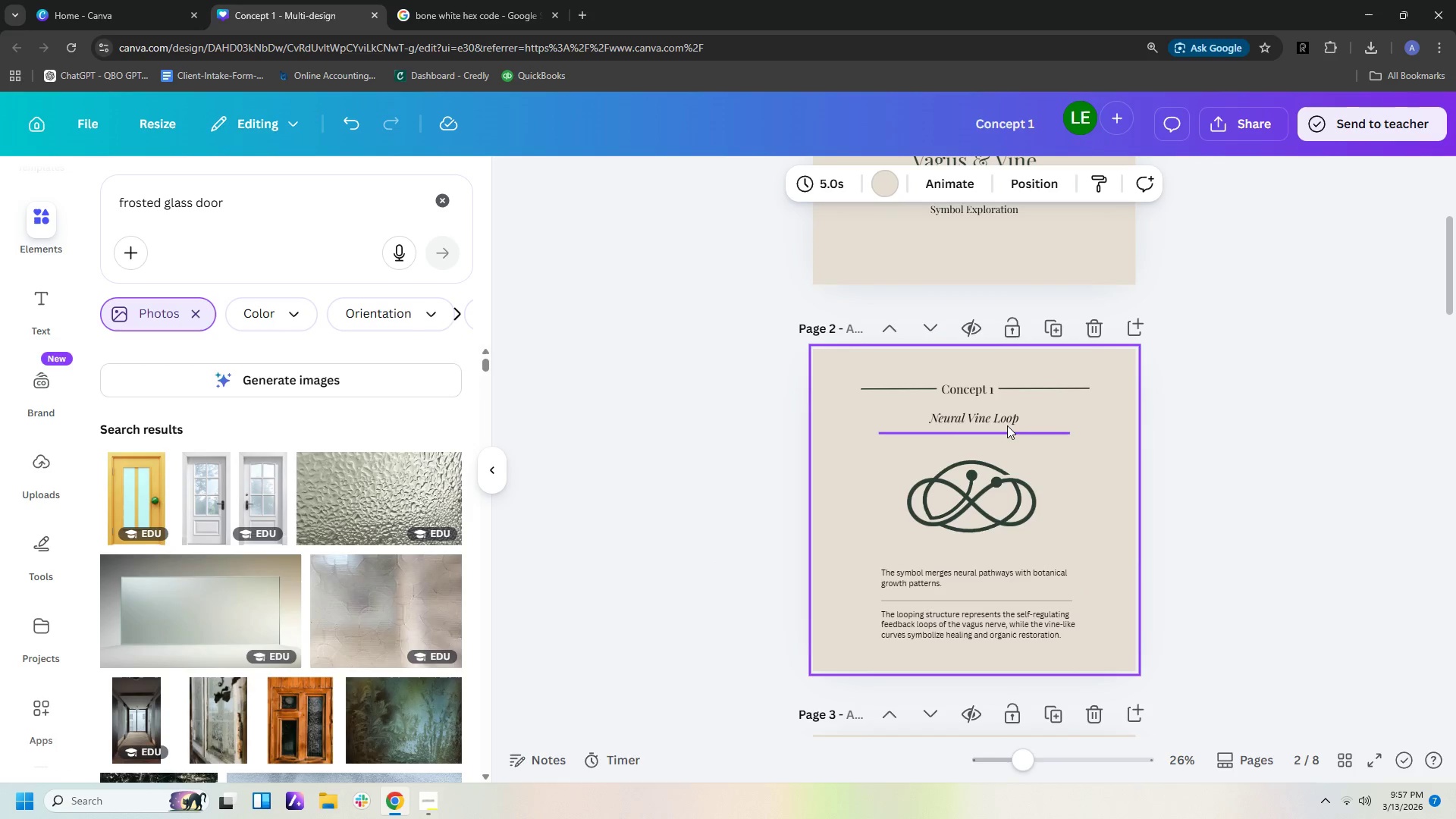 
left_click([1007, 420])
 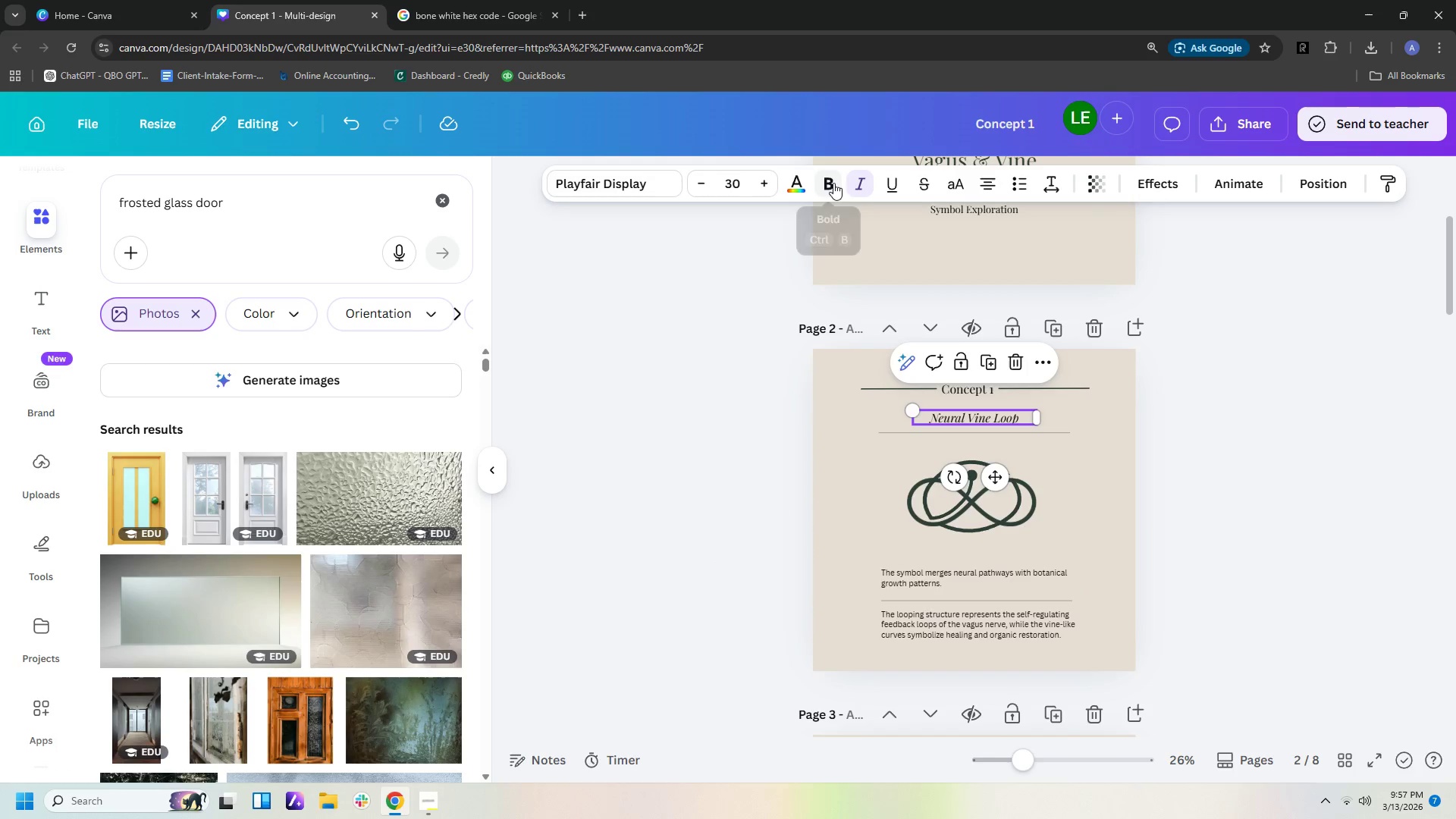 
left_click([855, 183])
 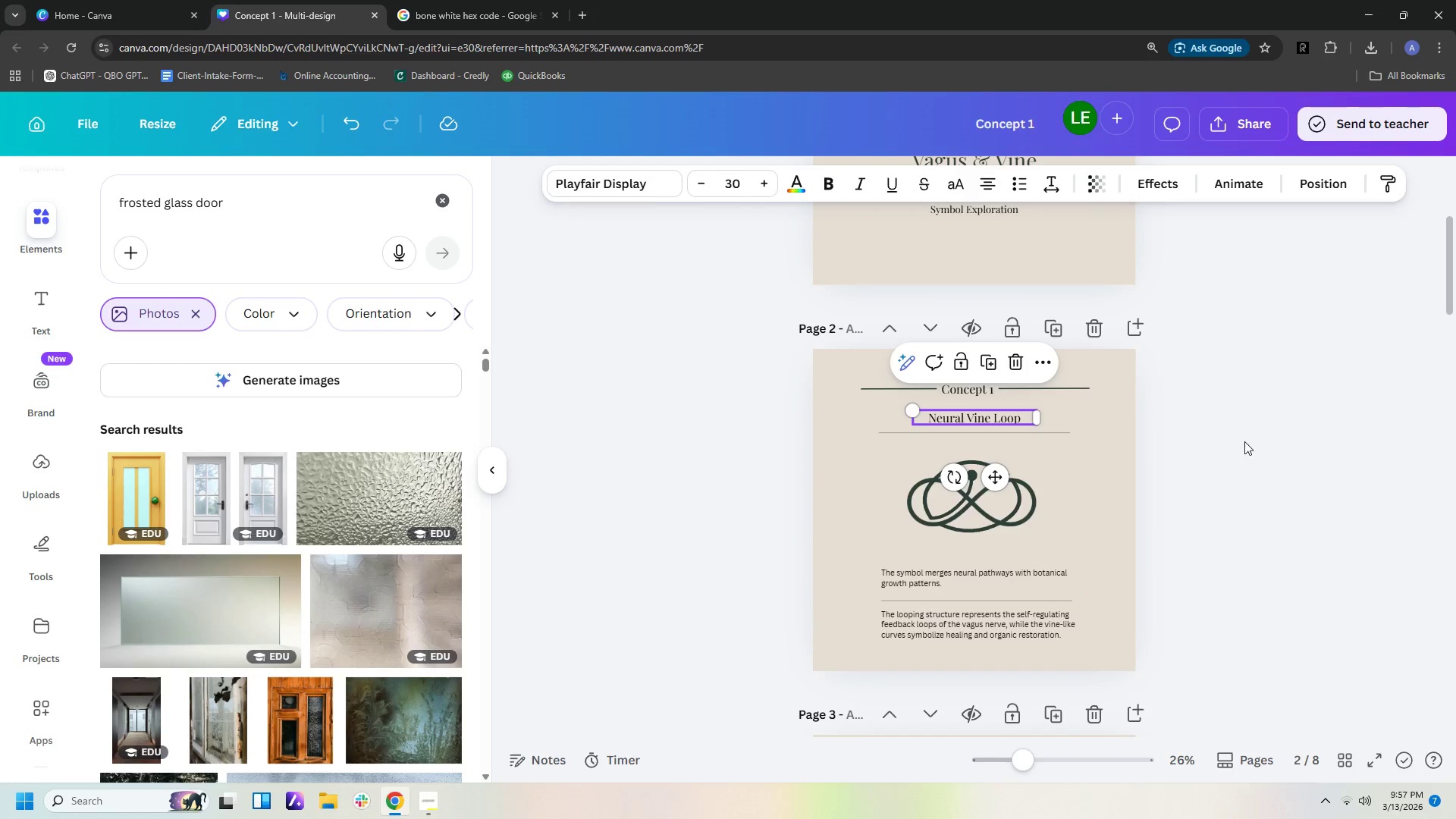 
left_click([1247, 445])
 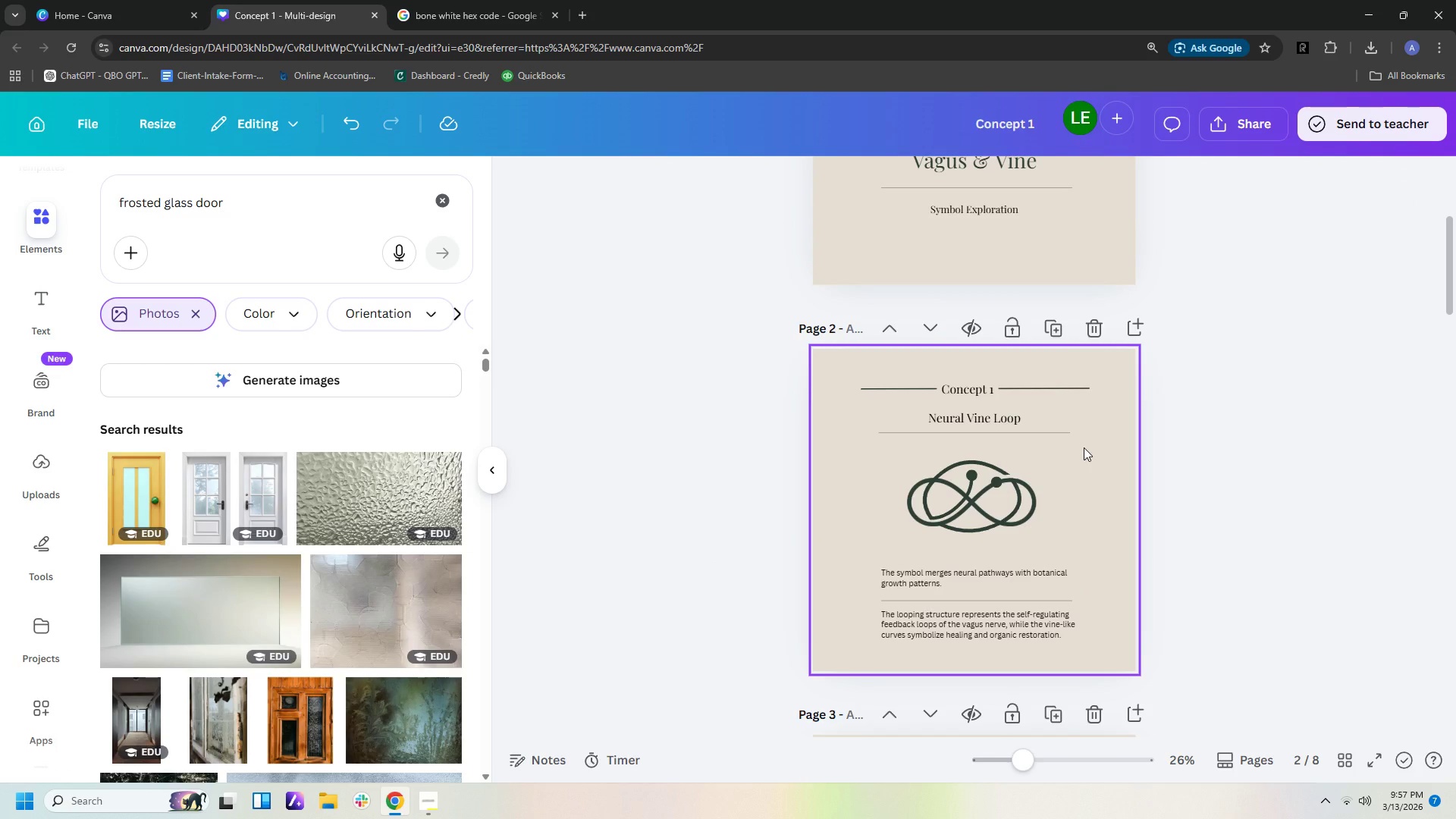 
wait(5.33)
 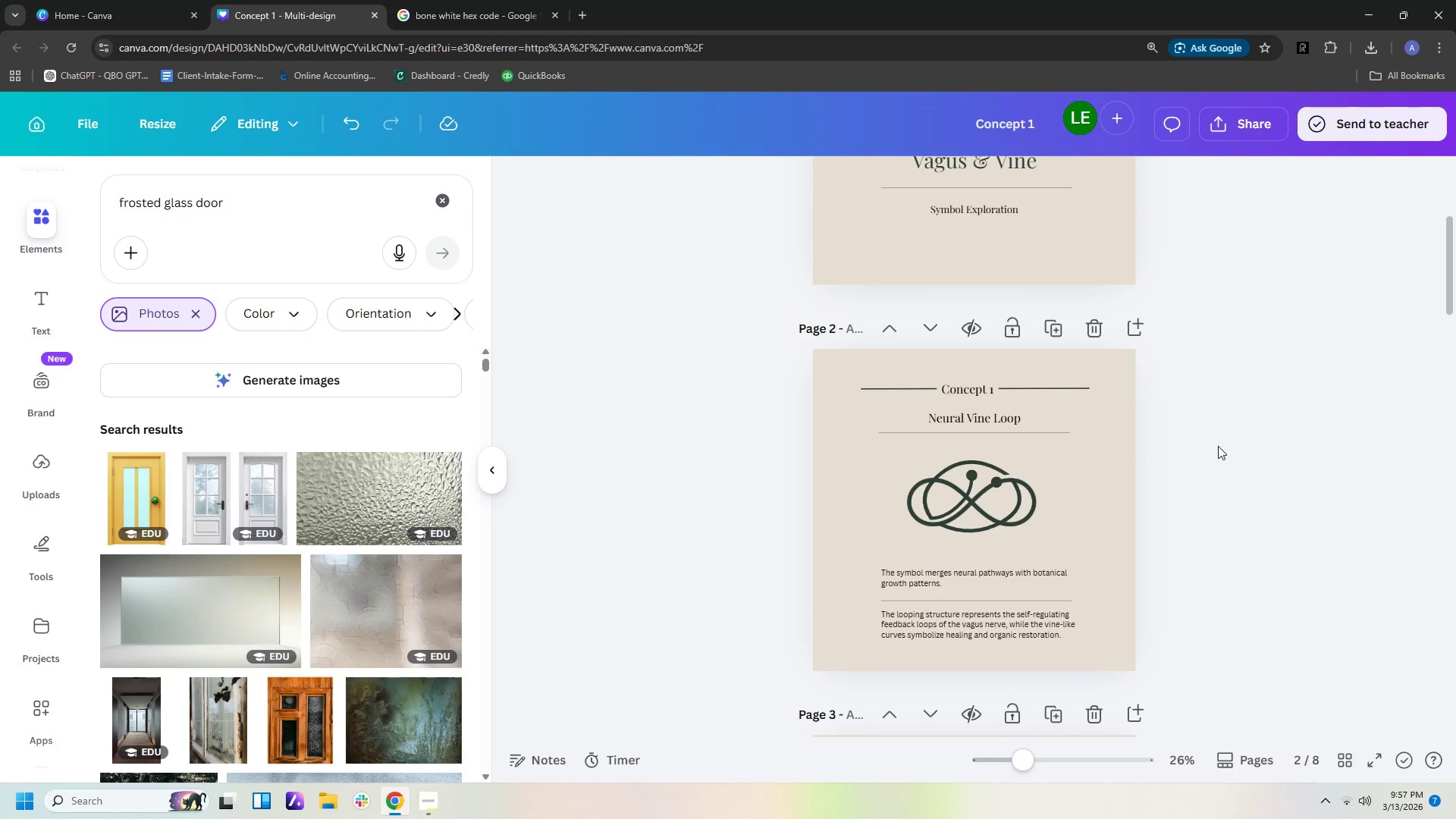 
left_click([996, 576])
 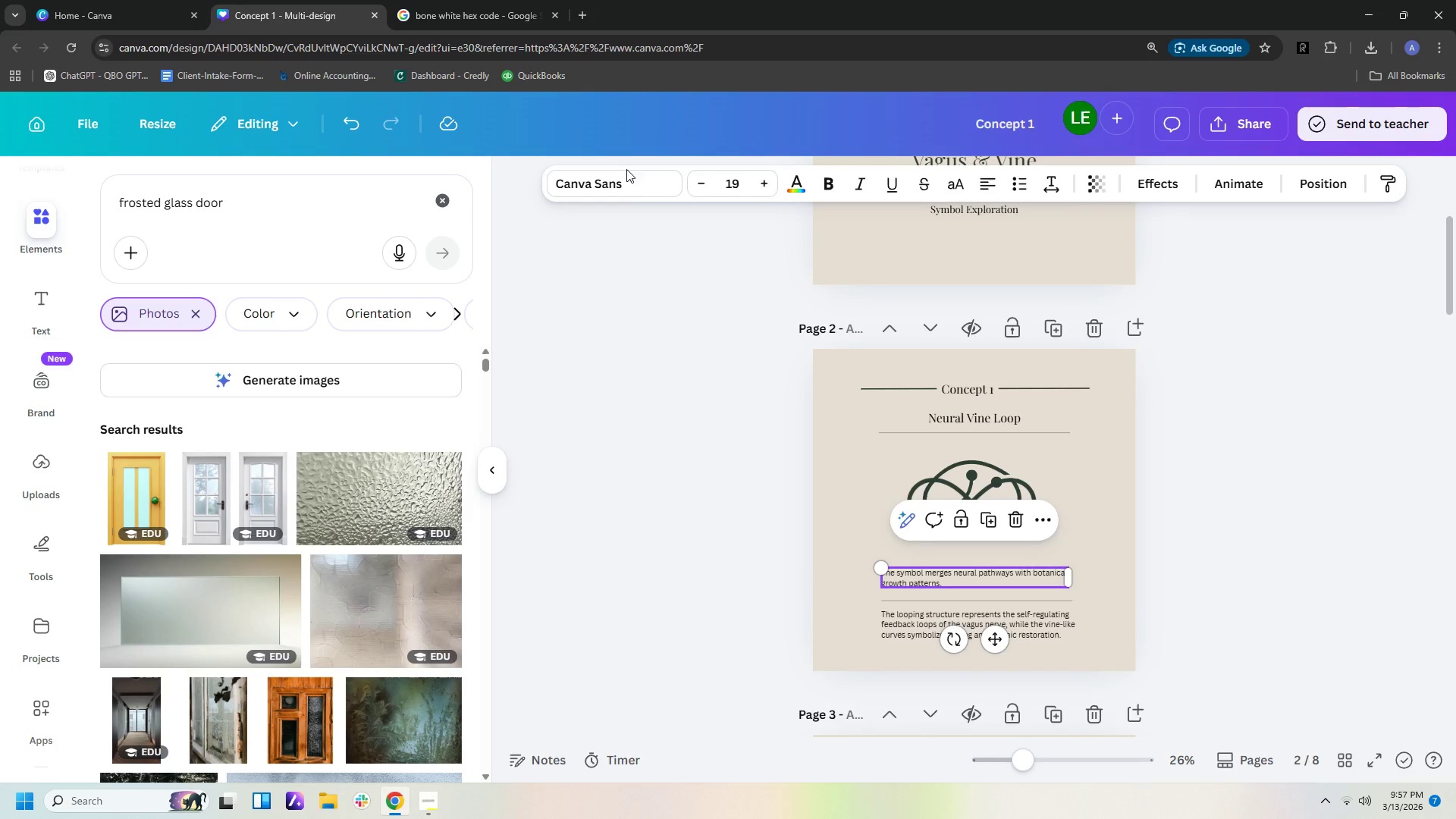 
left_click([624, 187])
 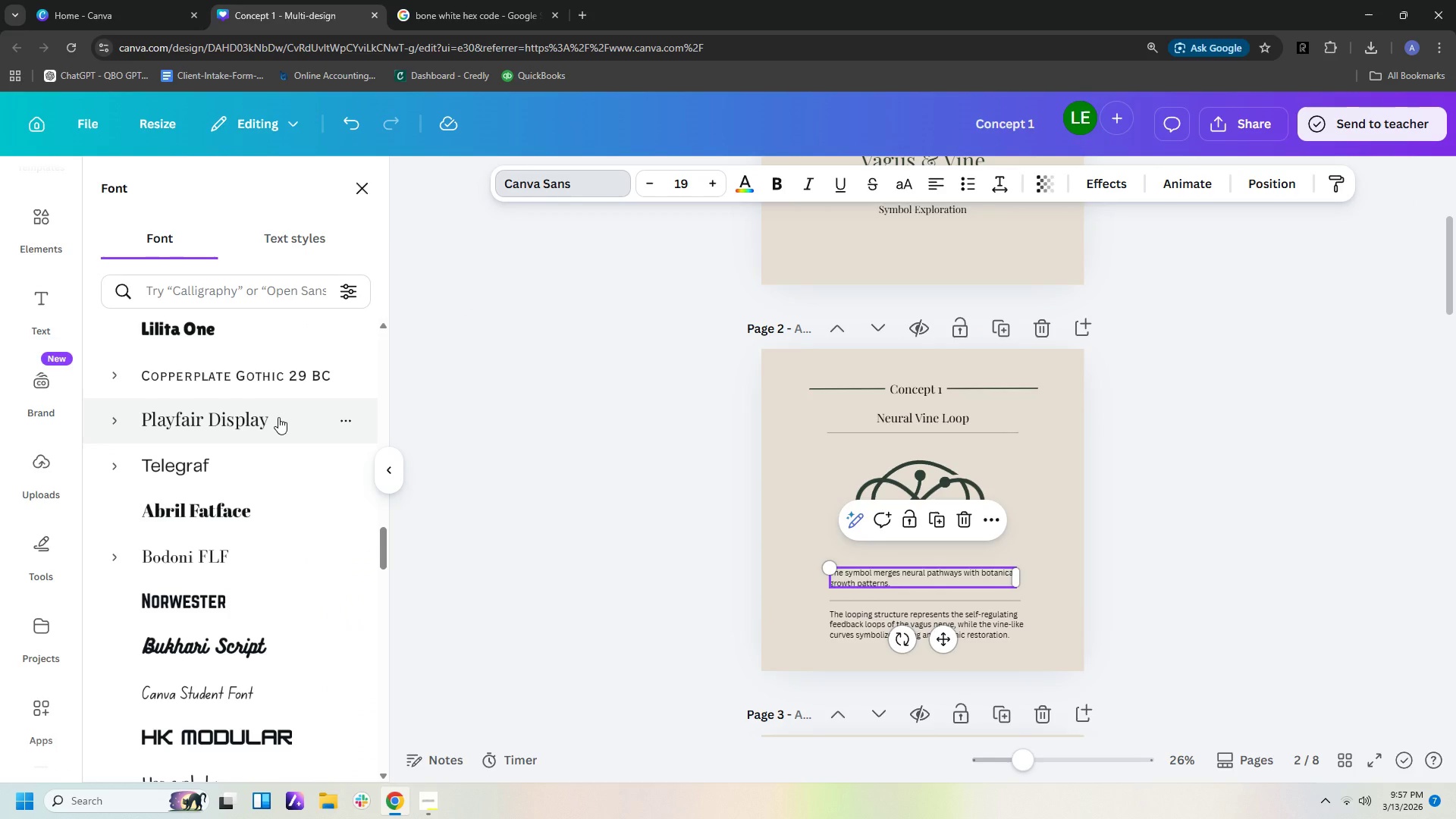 
left_click([278, 417])
 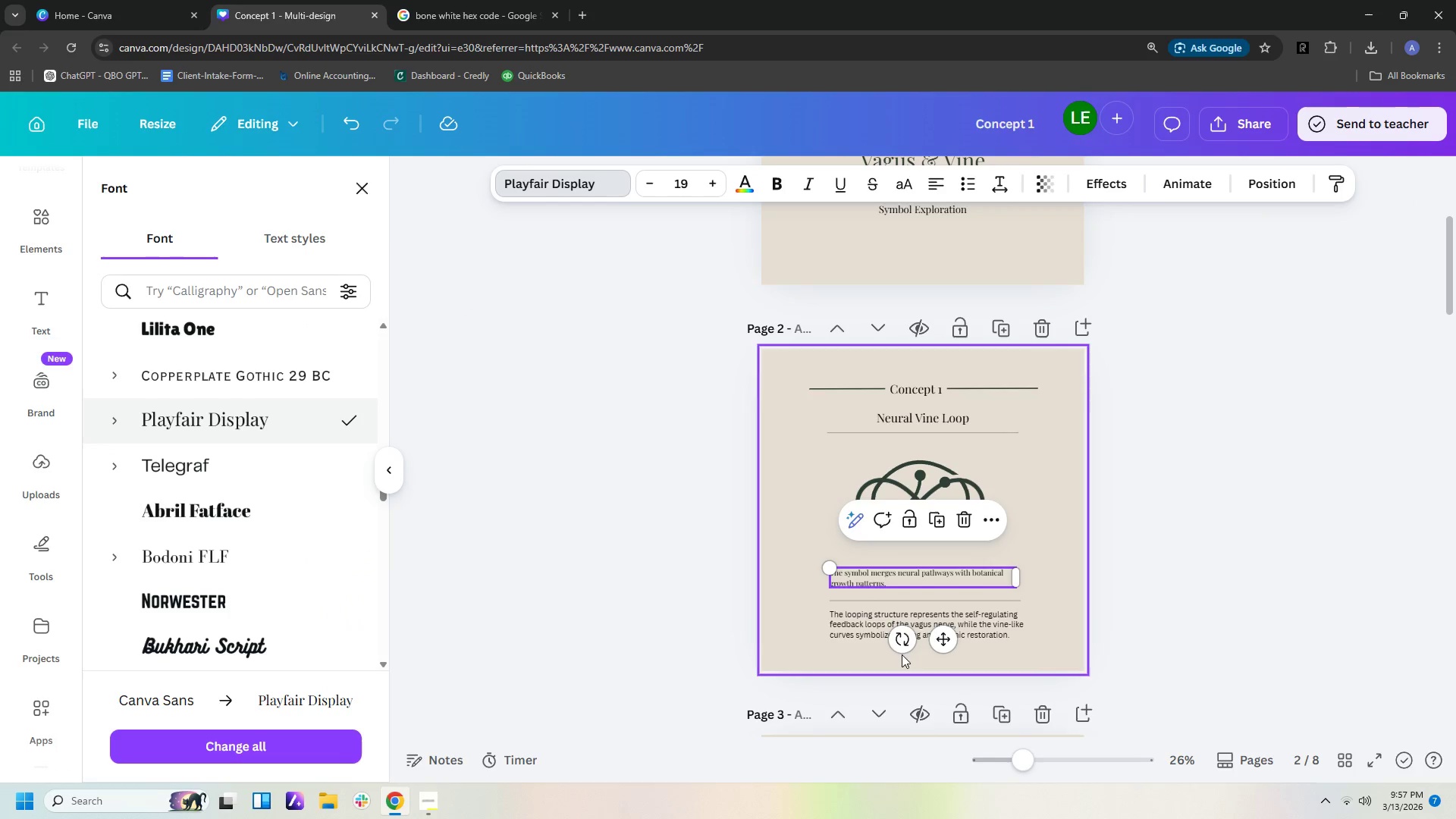 
left_click([864, 632])
 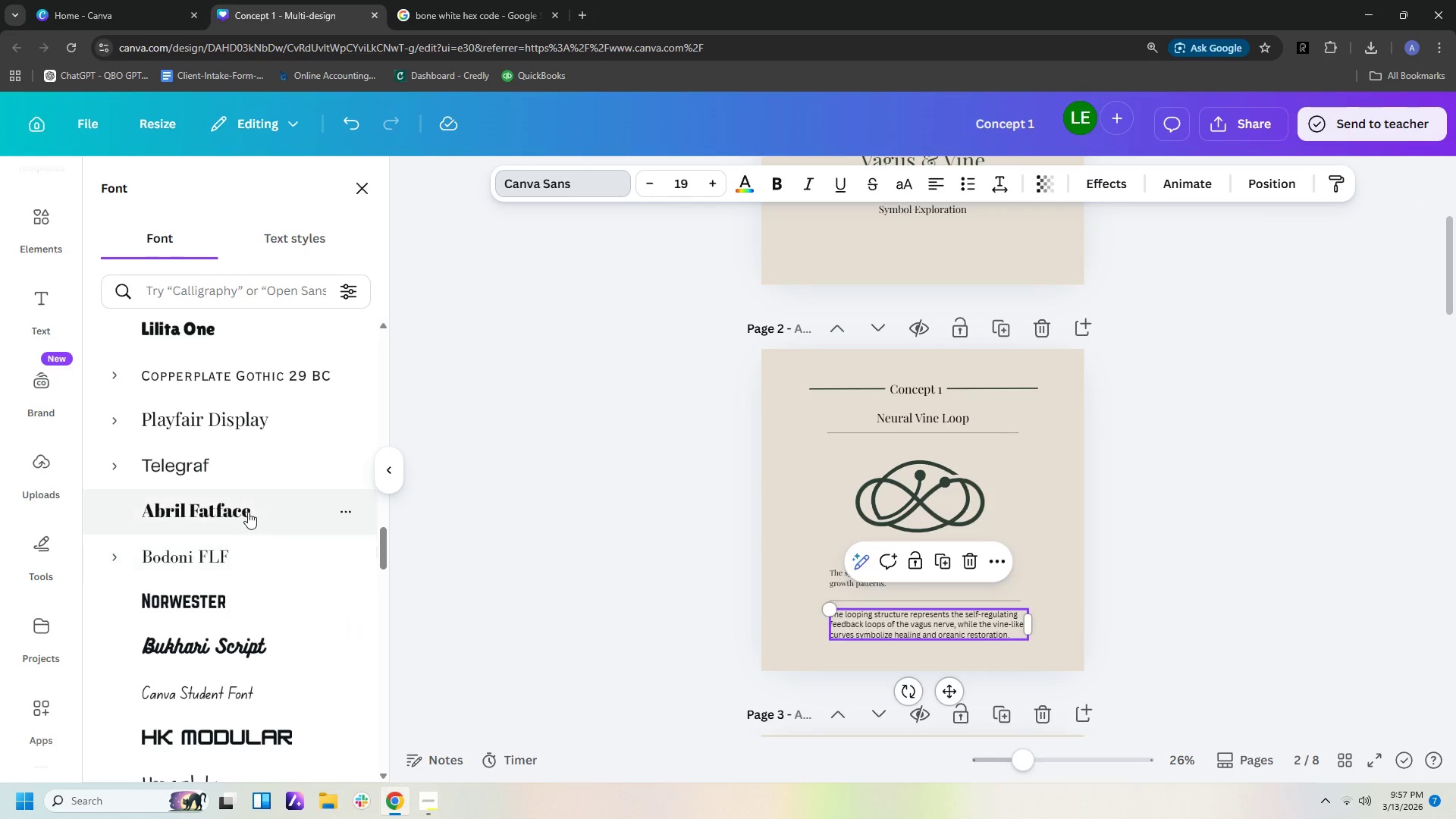 
scroll: coordinate [248, 515], scroll_direction: down, amount: 2.0
 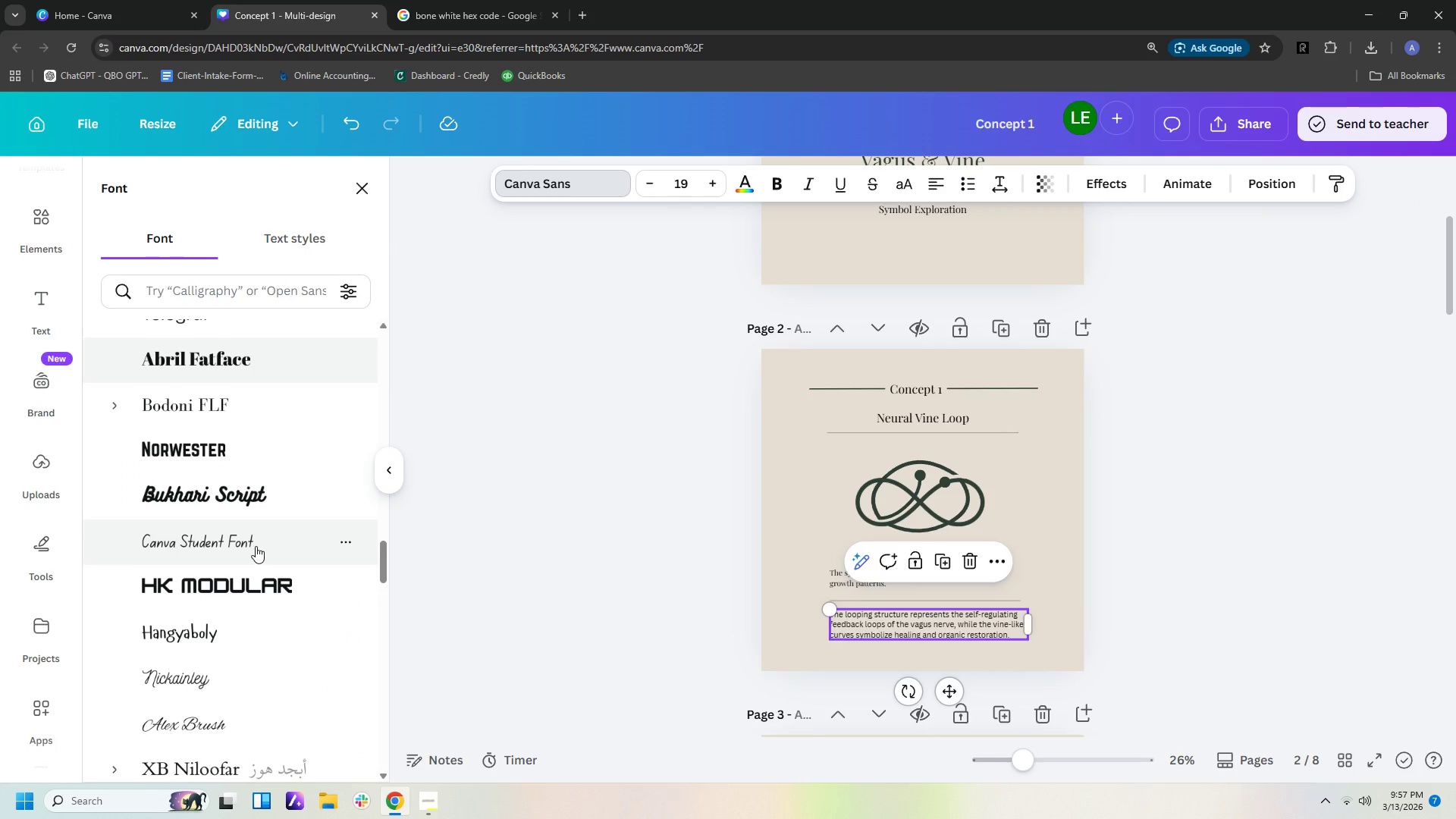 
left_click([257, 544])
 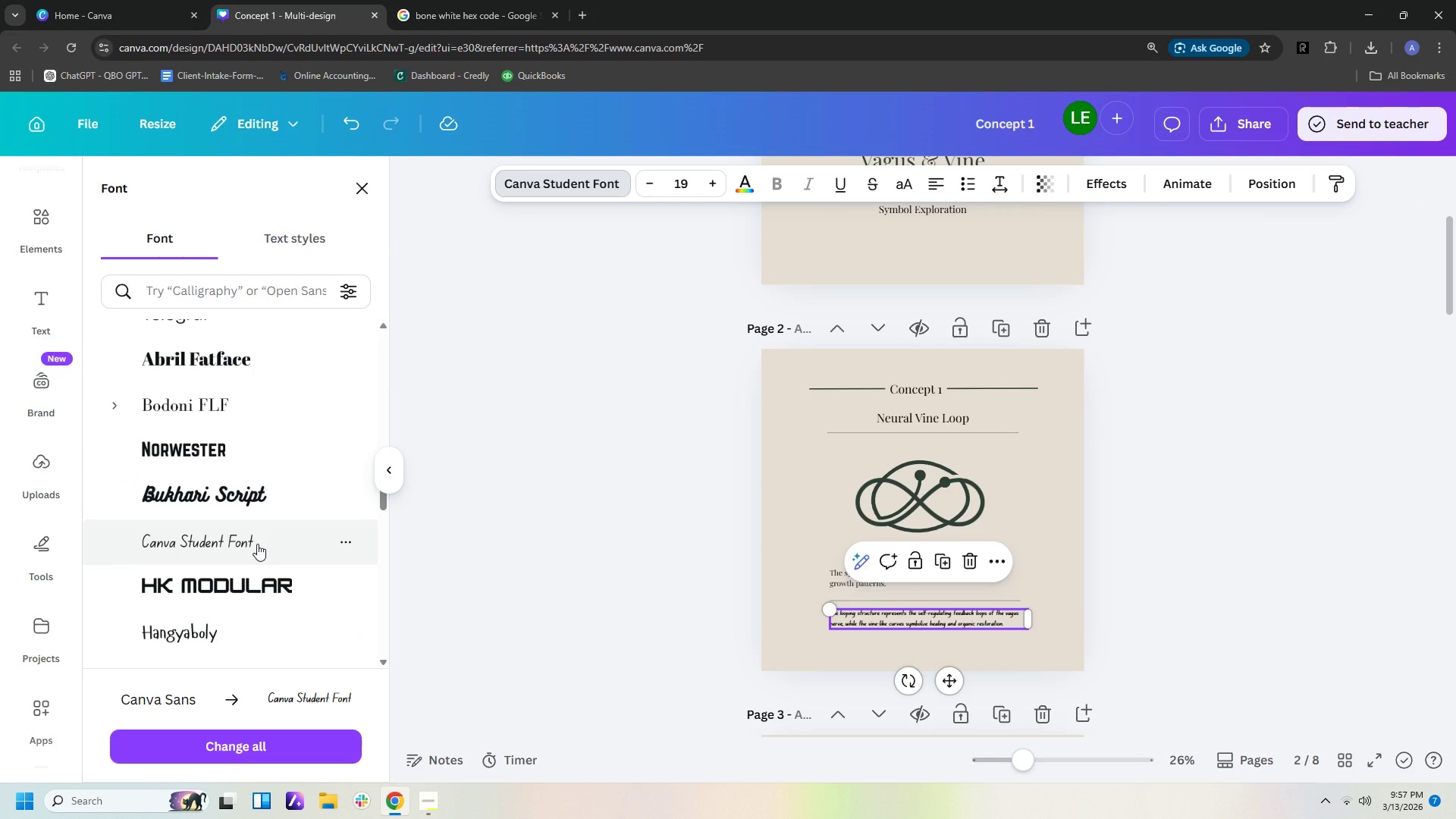 
scroll: coordinate [266, 543], scroll_direction: down, amount: 4.0
 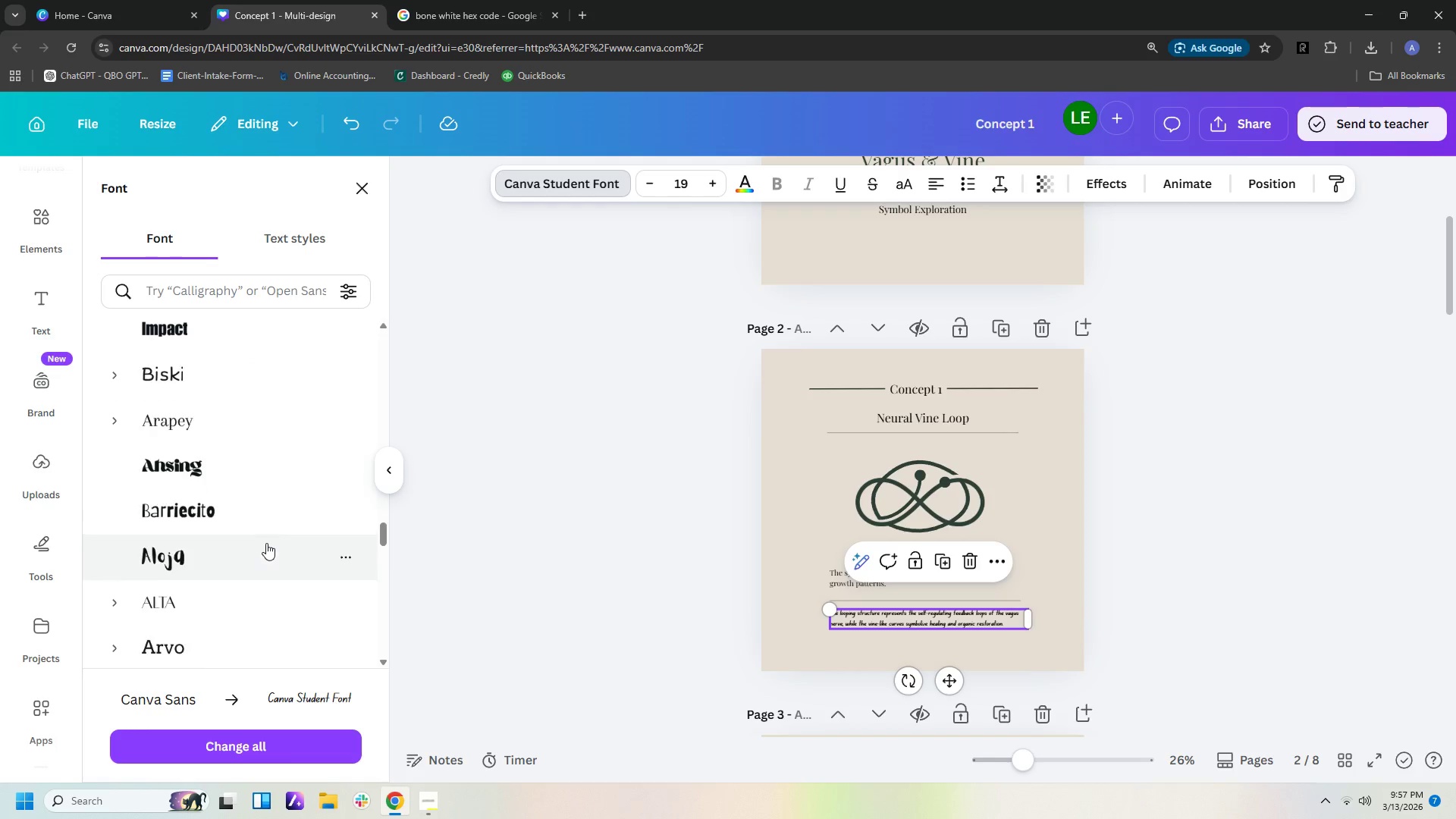 
scroll: coordinate [296, 503], scroll_direction: up, amount: 20.0
 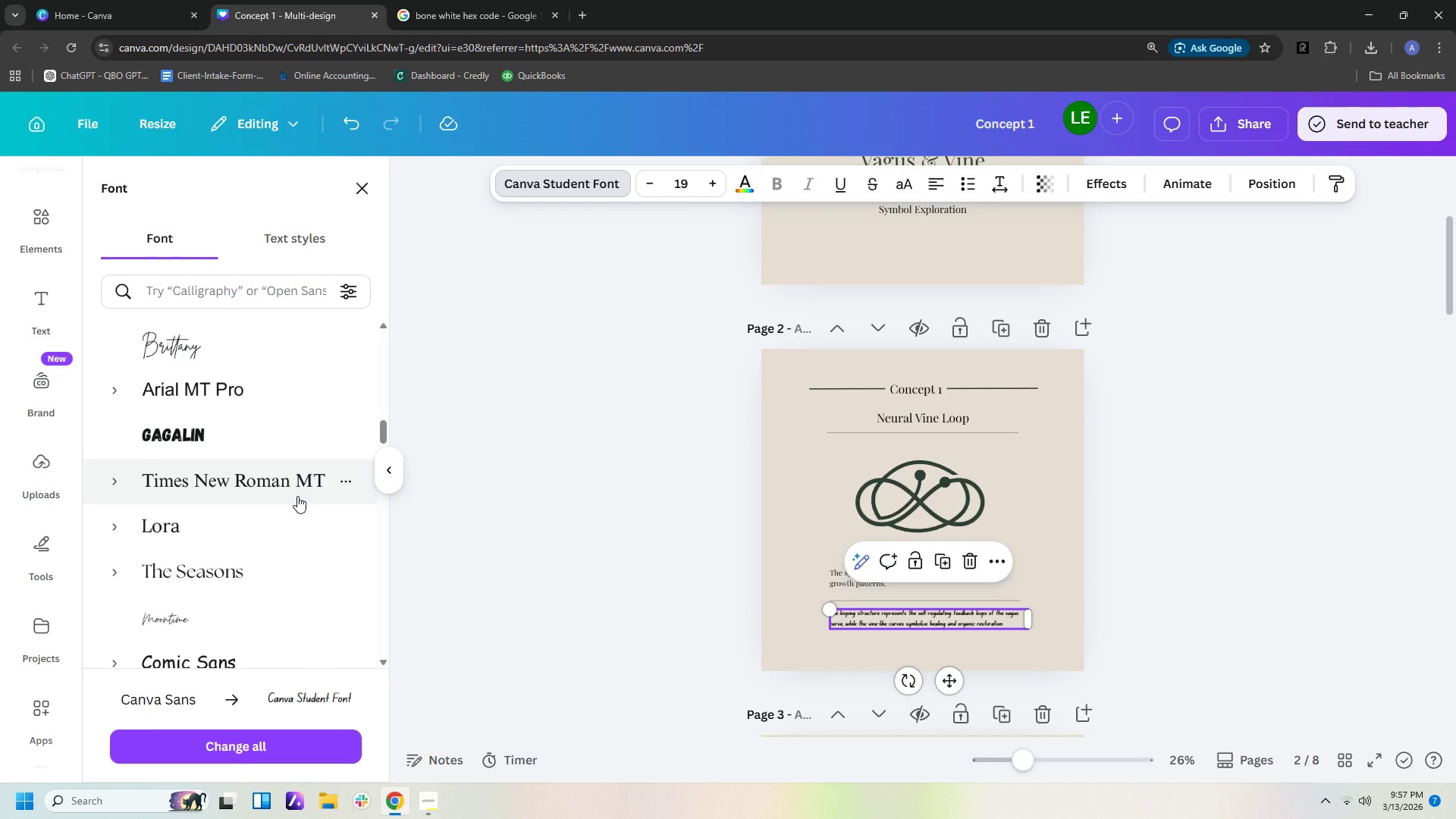 
scroll: coordinate [297, 497], scroll_direction: down, amount: 4.0
 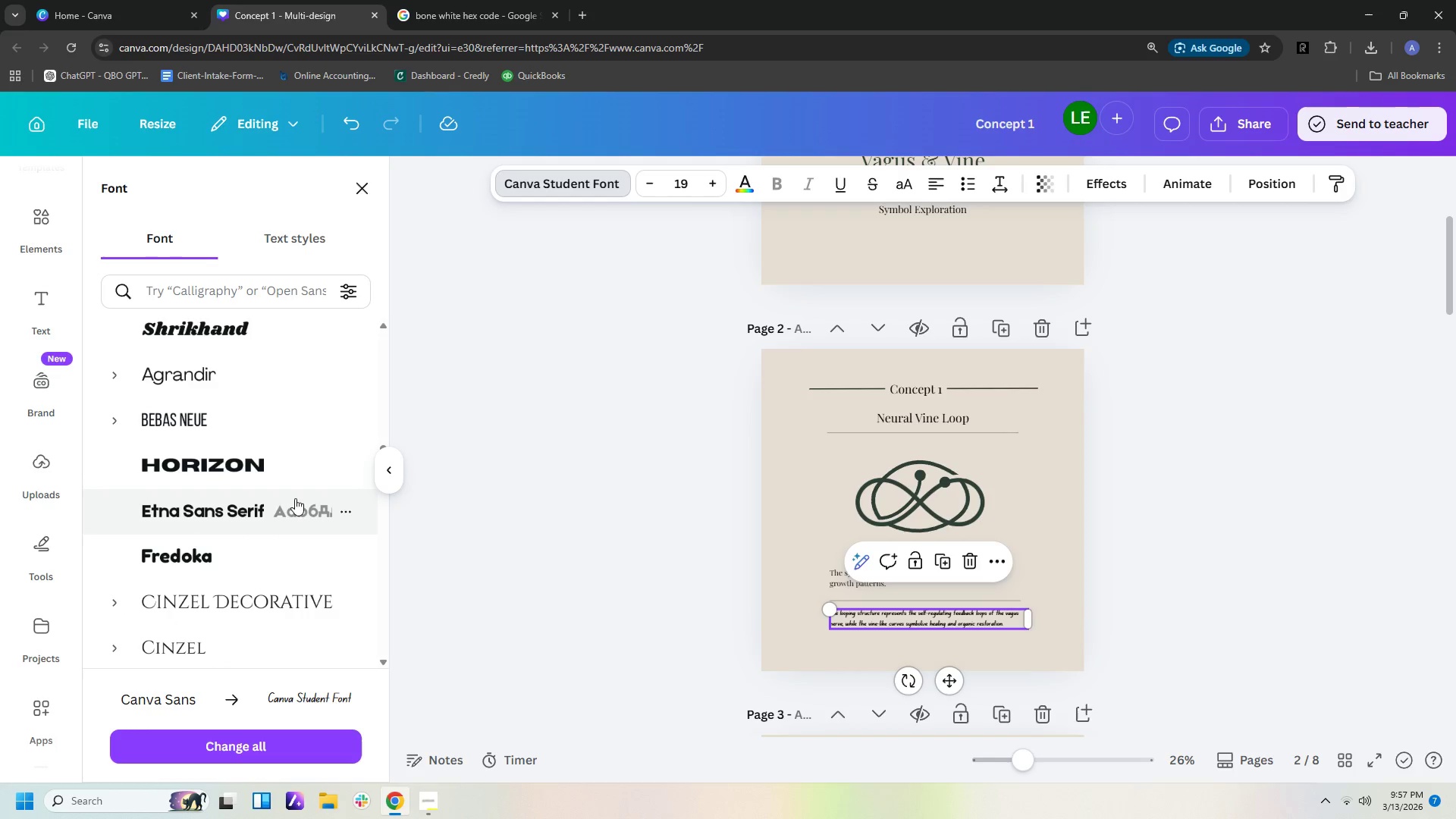 
left_click([259, 507])
 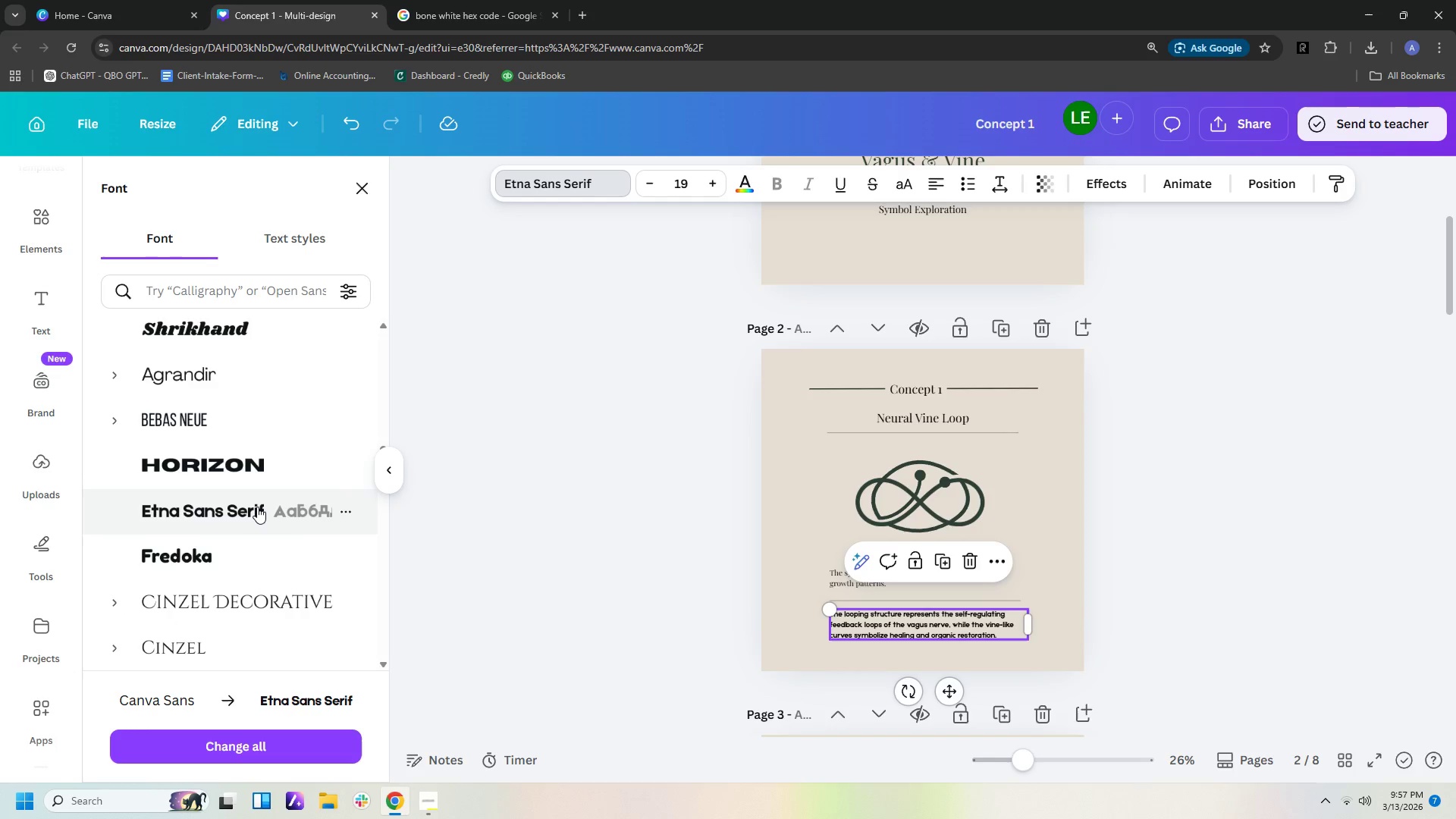 
scroll: coordinate [258, 507], scroll_direction: up, amount: 1.0
 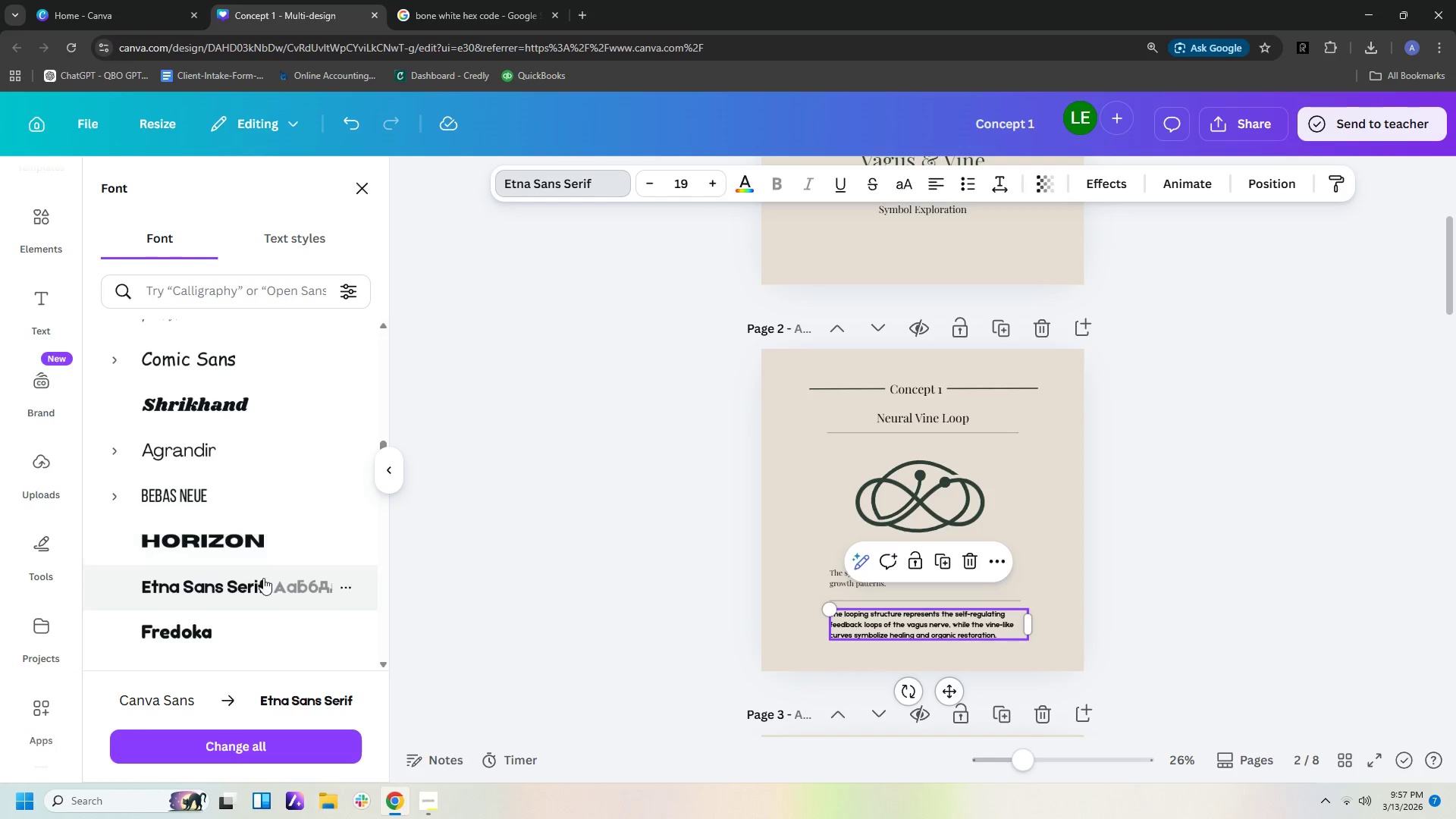 
scroll: coordinate [263, 579], scroll_direction: down, amount: 2.0
 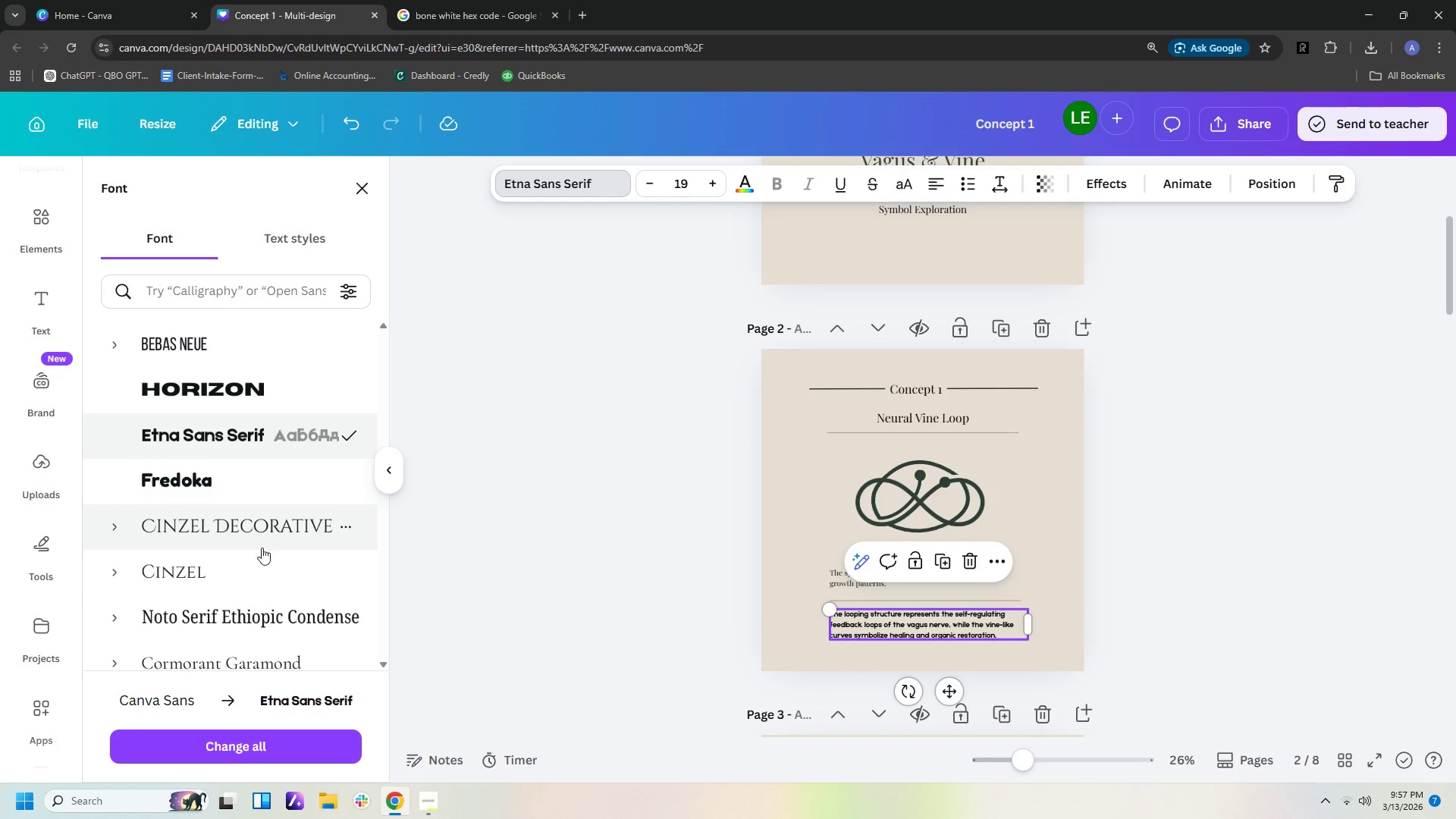 
left_click([262, 560])
 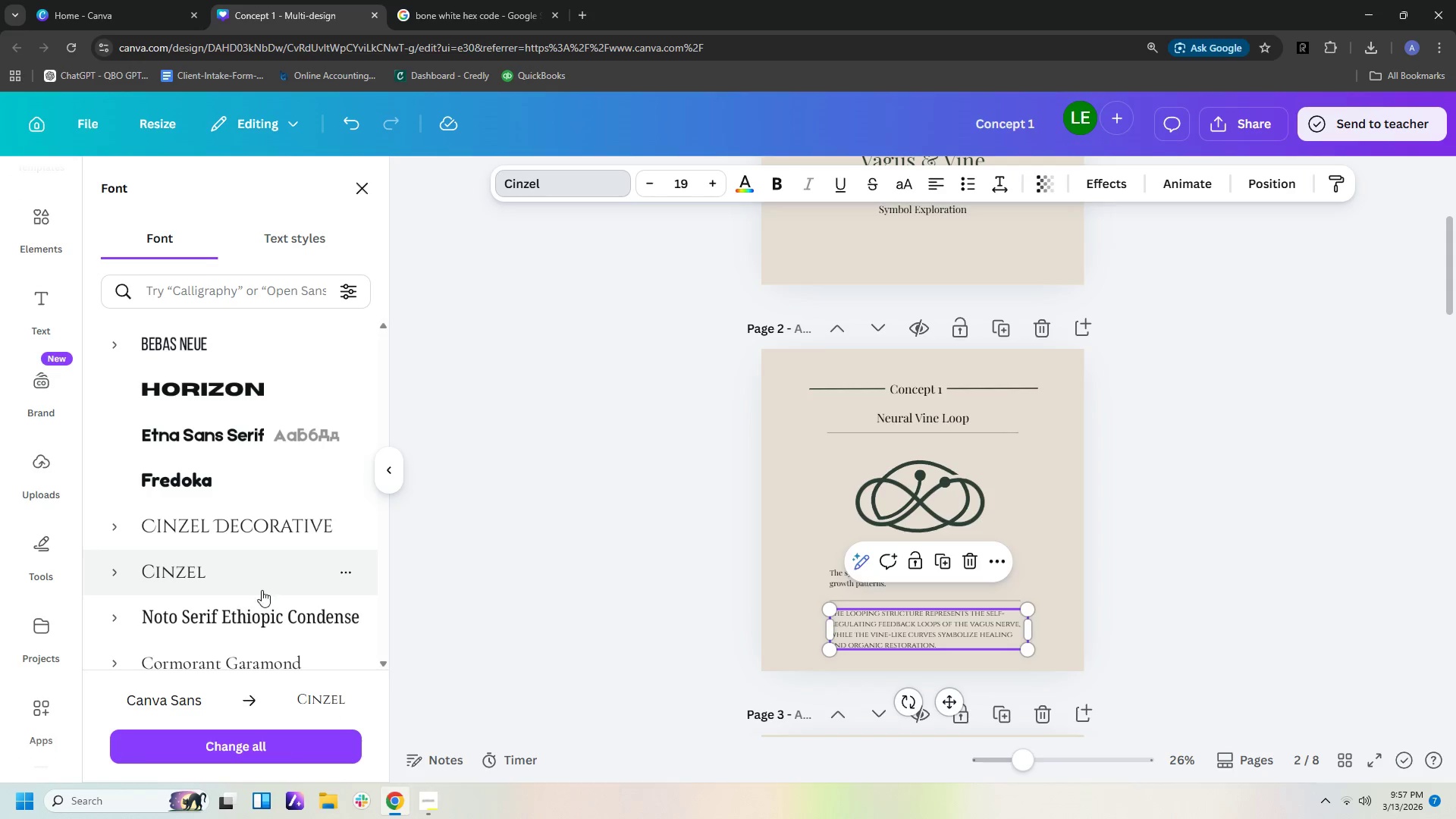 
left_click([262, 608])
 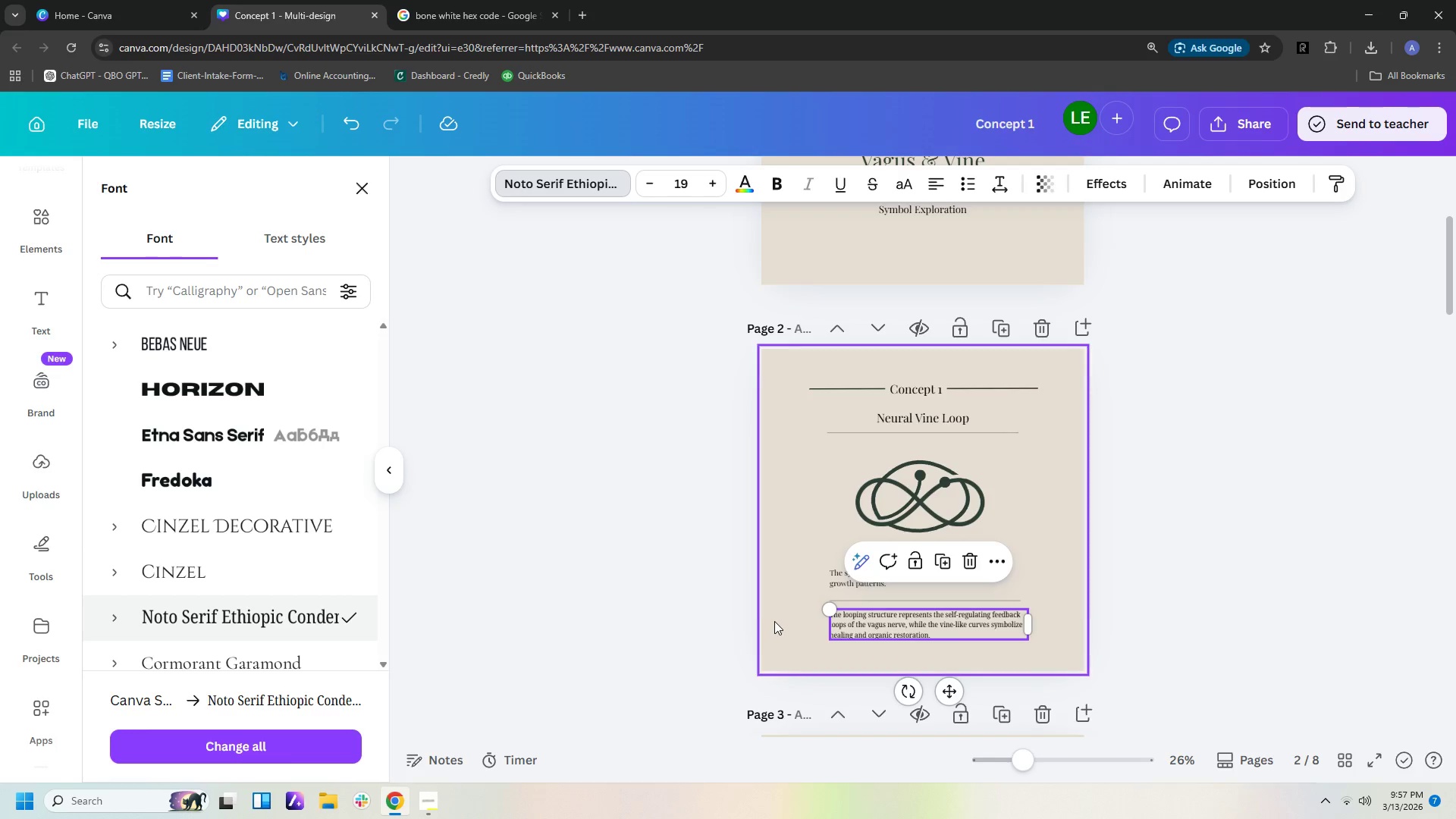 
left_click([835, 585])
 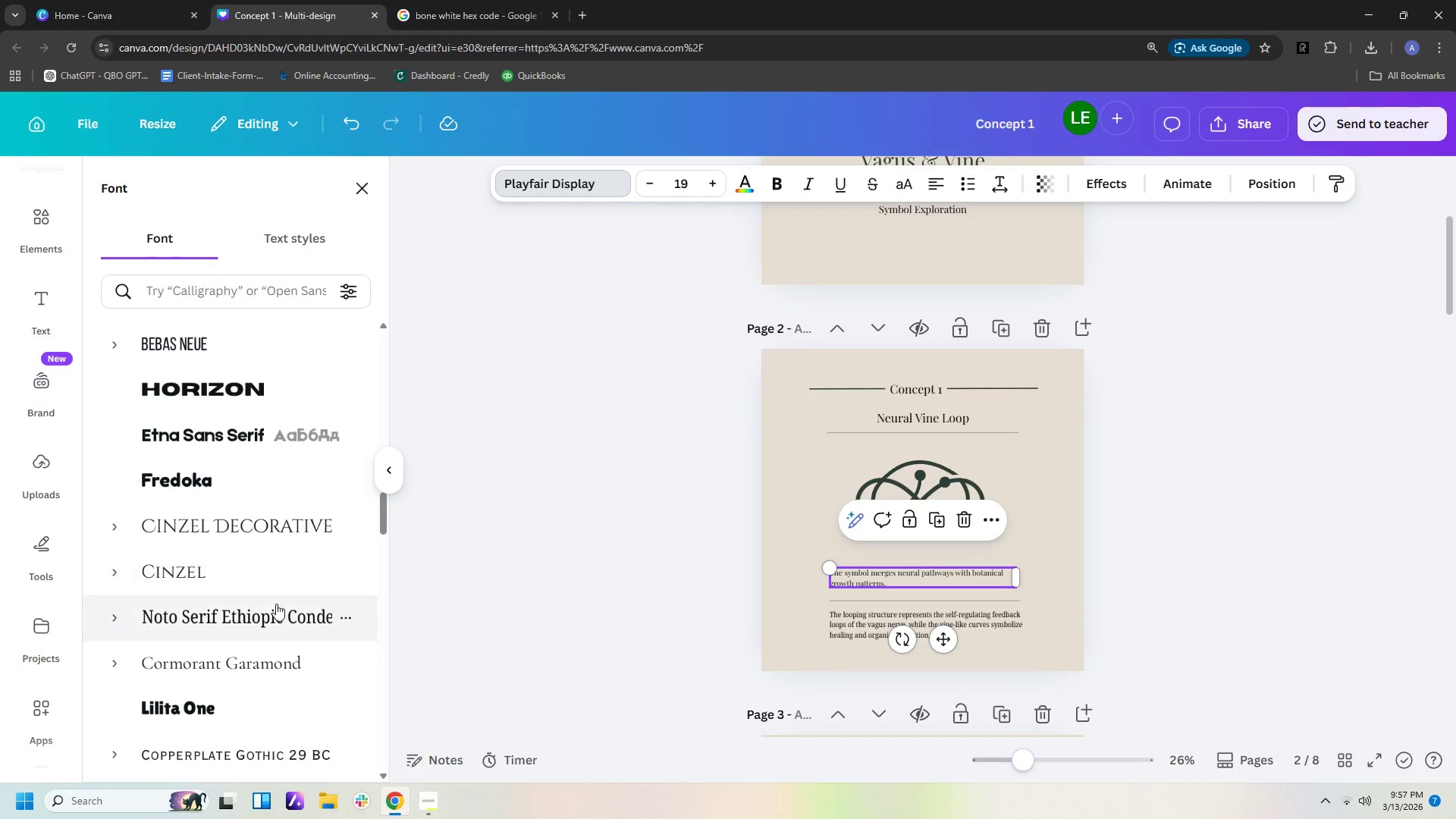 
left_click([276, 607])
 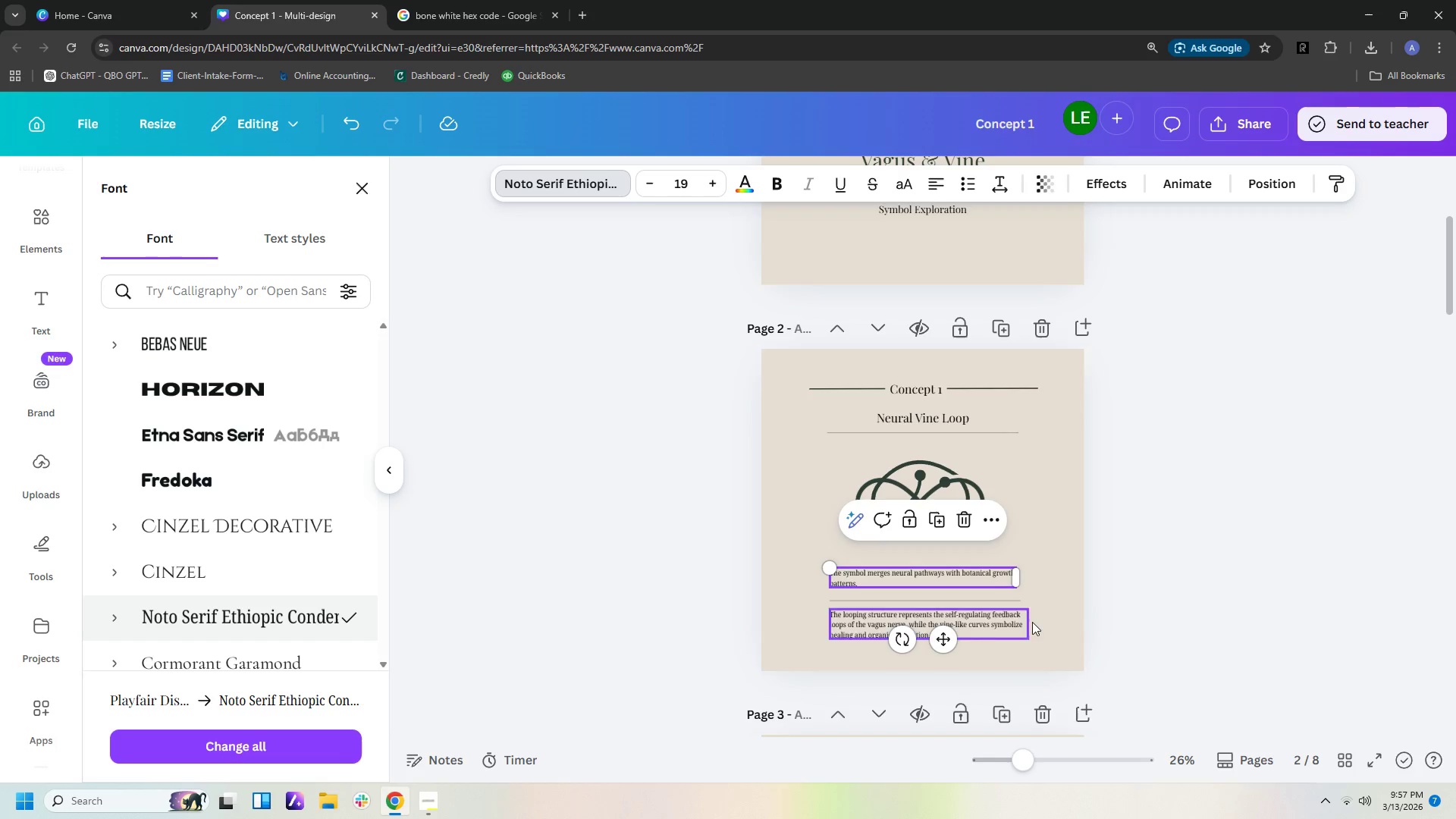 
left_click([1088, 602])
 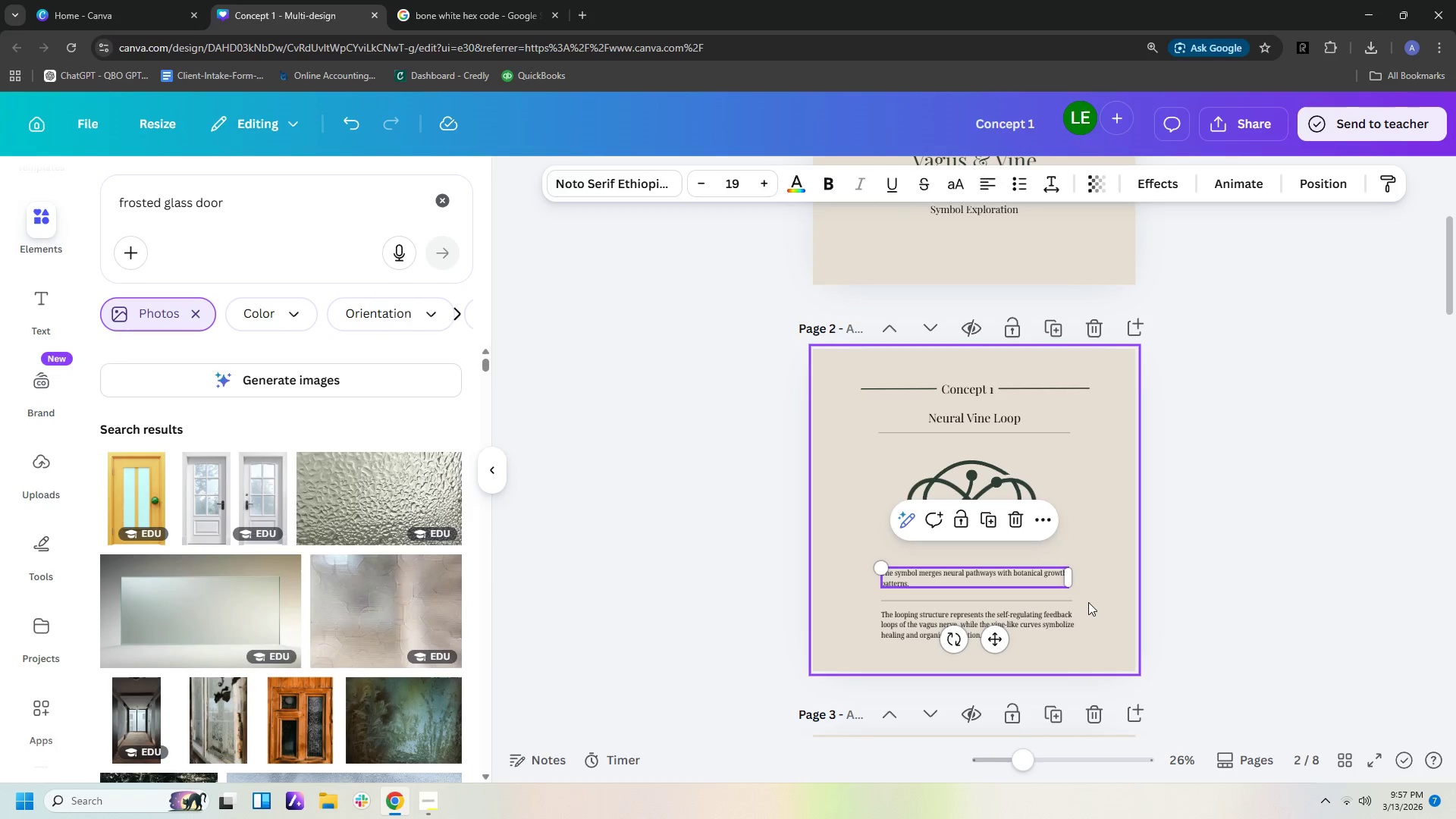 
left_click([1087, 602])
 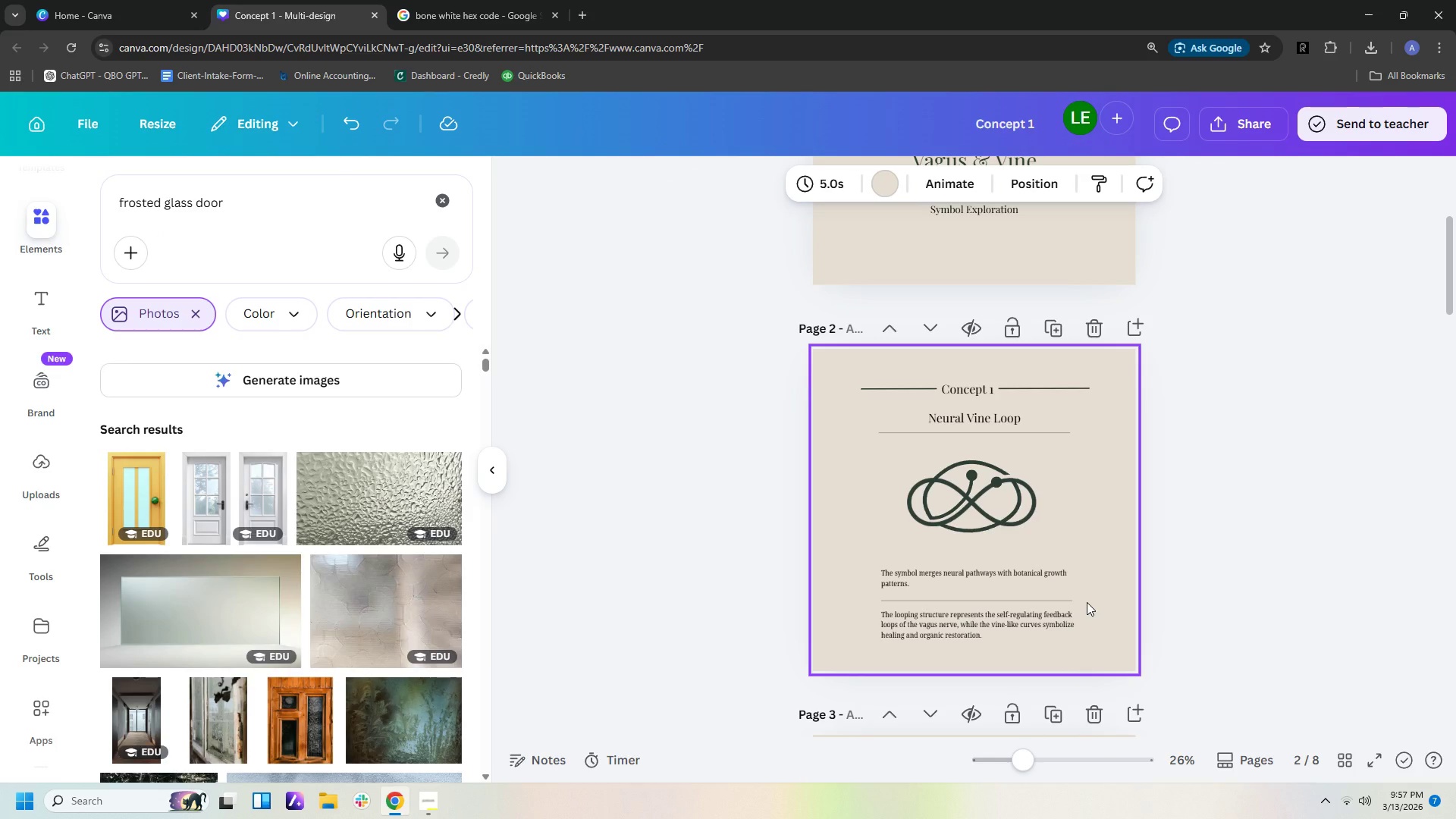 
hold_key(key=ControlLeft, duration=0.84)
scroll: coordinate [1087, 602], scroll_direction: up, amount: 3.0
 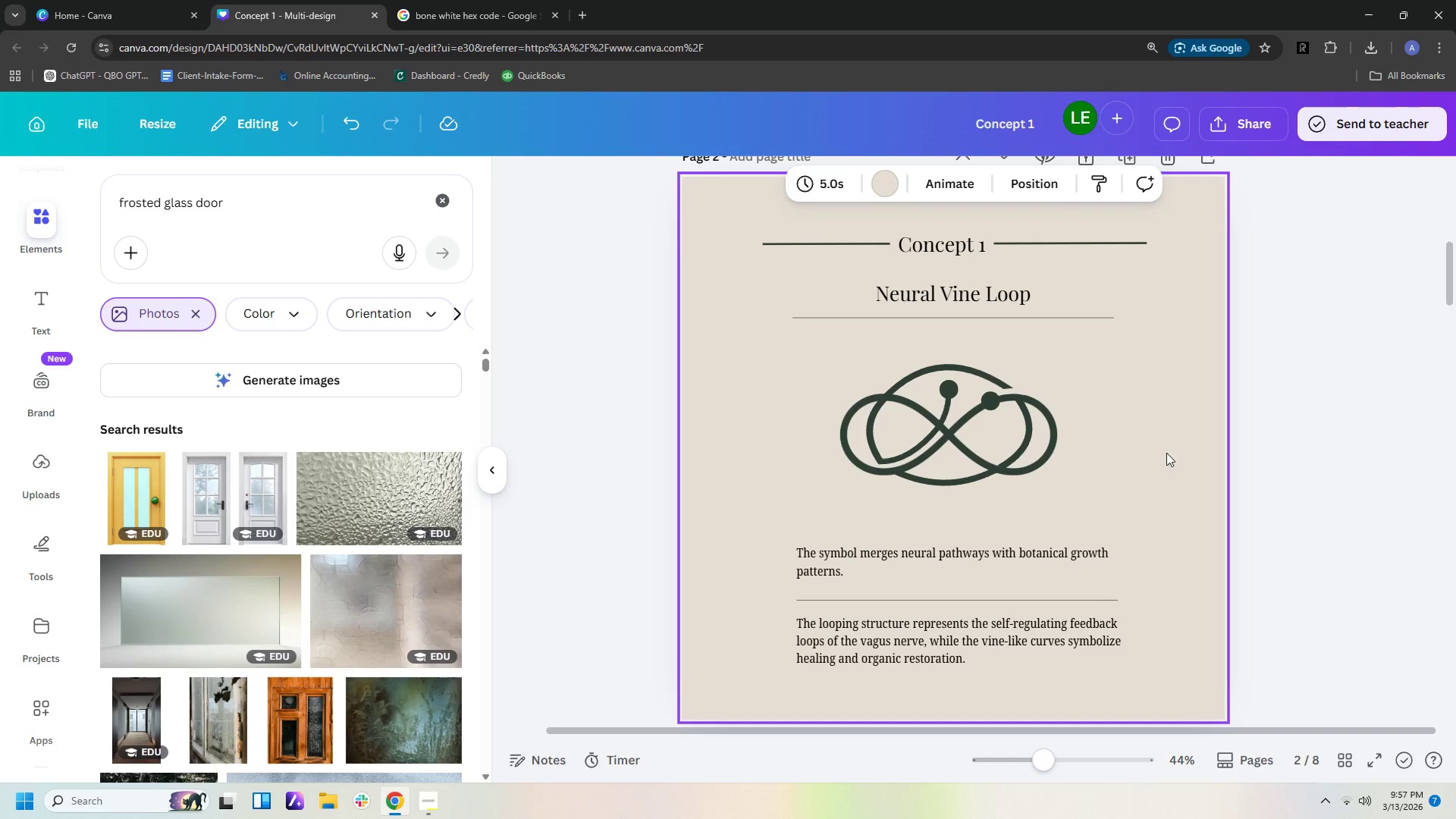 
left_click([996, 319])
 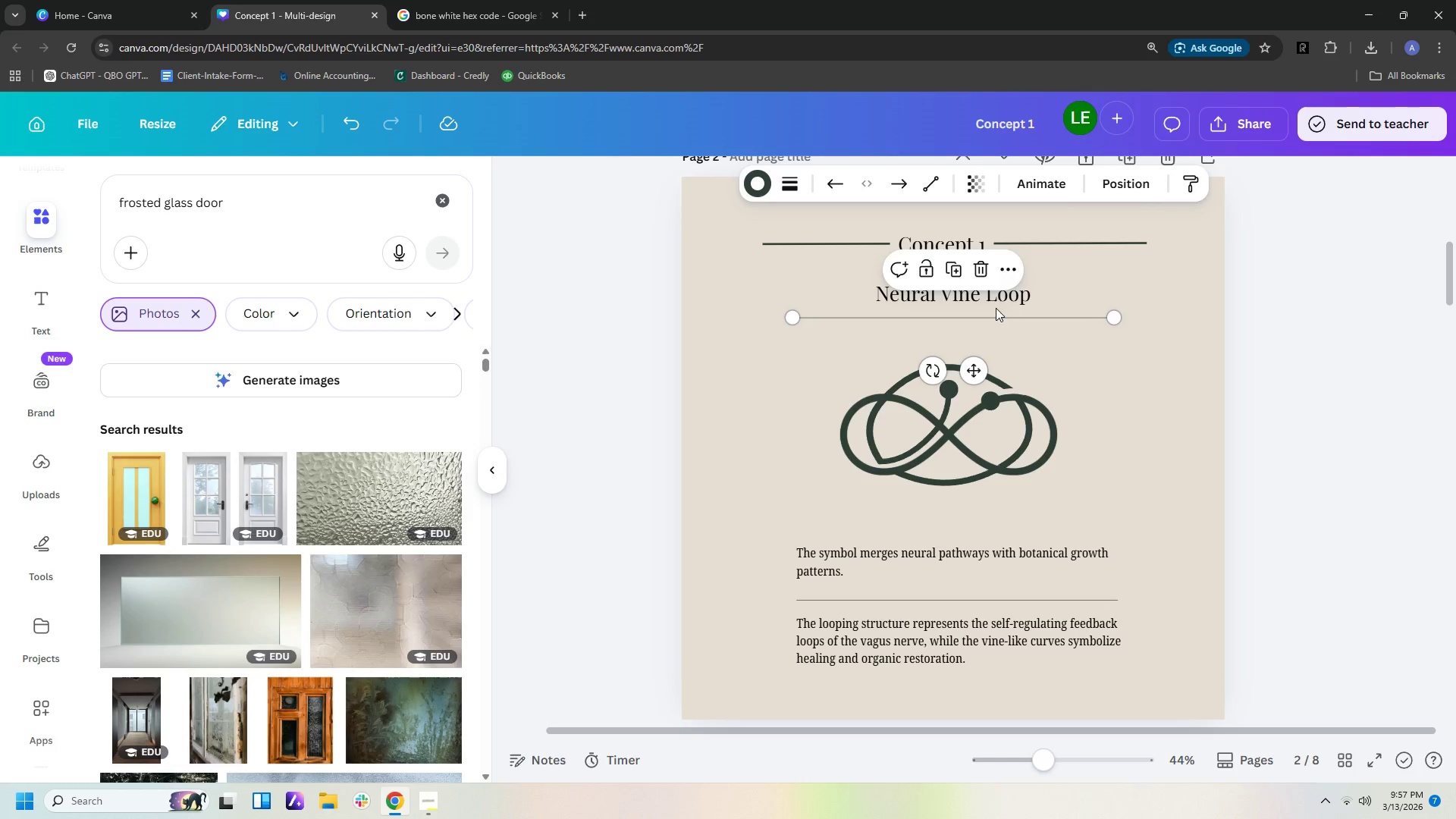 
left_click([996, 301])
 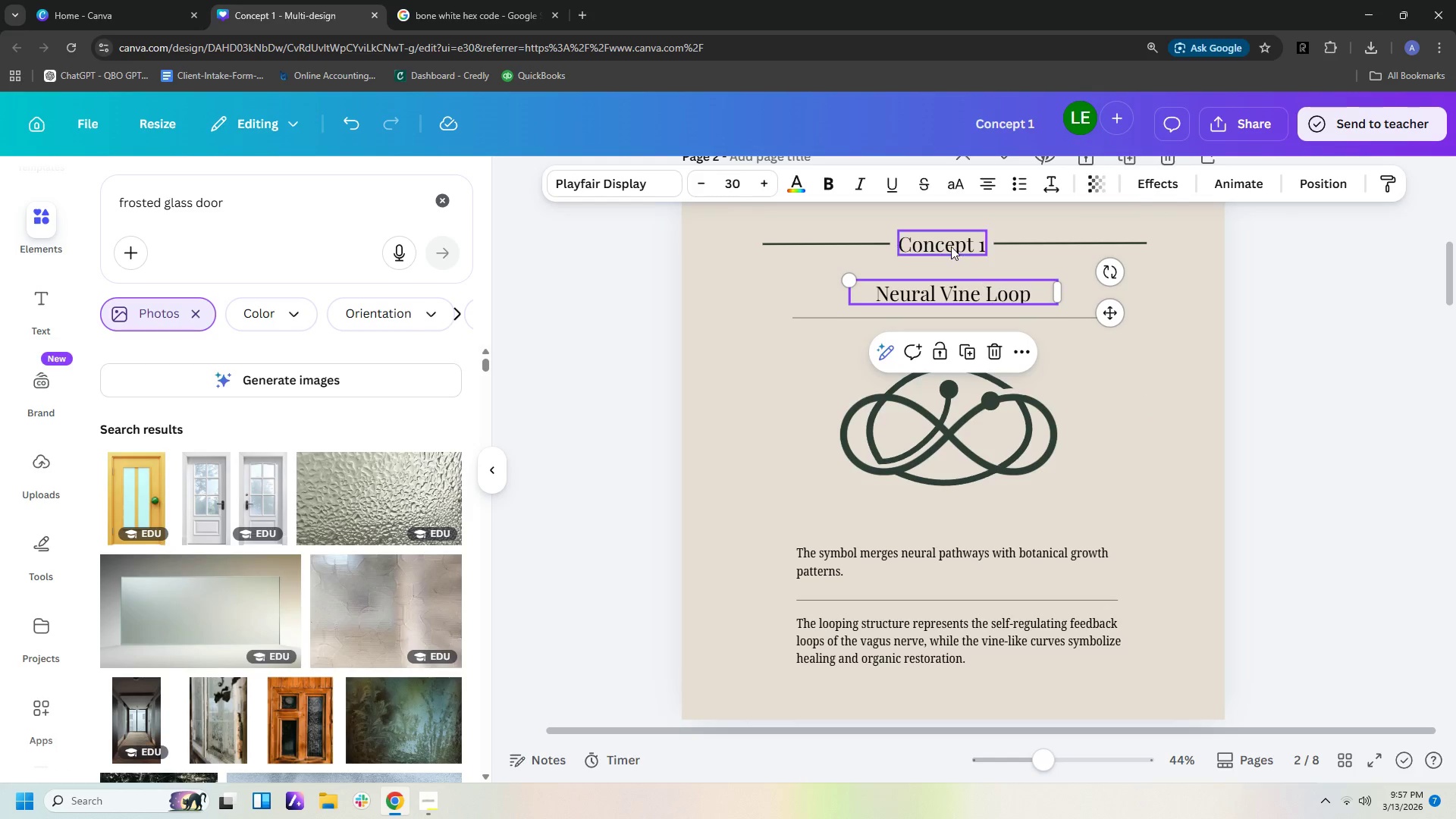 
left_click([946, 240])
 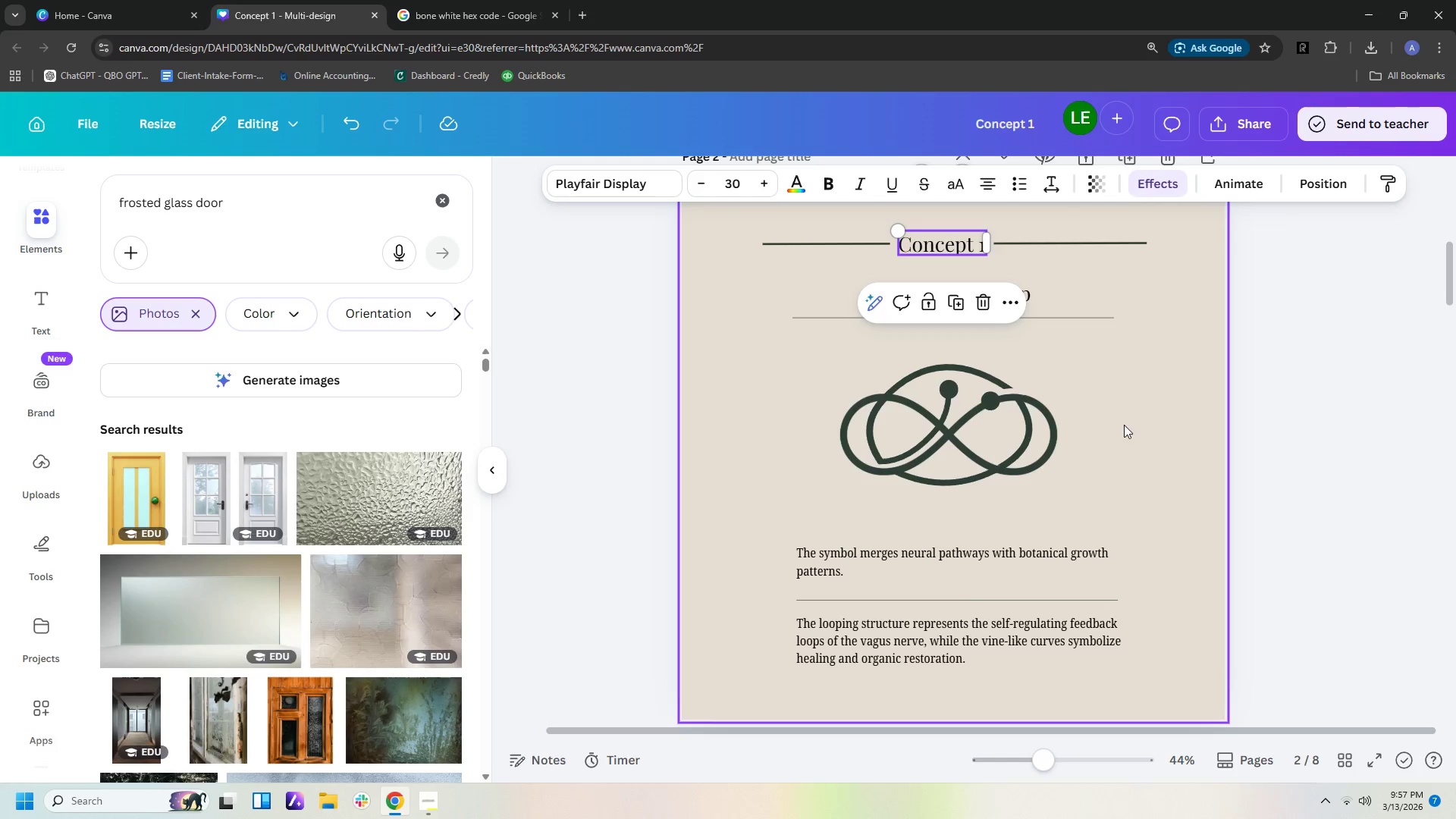 
scroll: coordinate [1131, 443], scroll_direction: down, amount: 5.0
 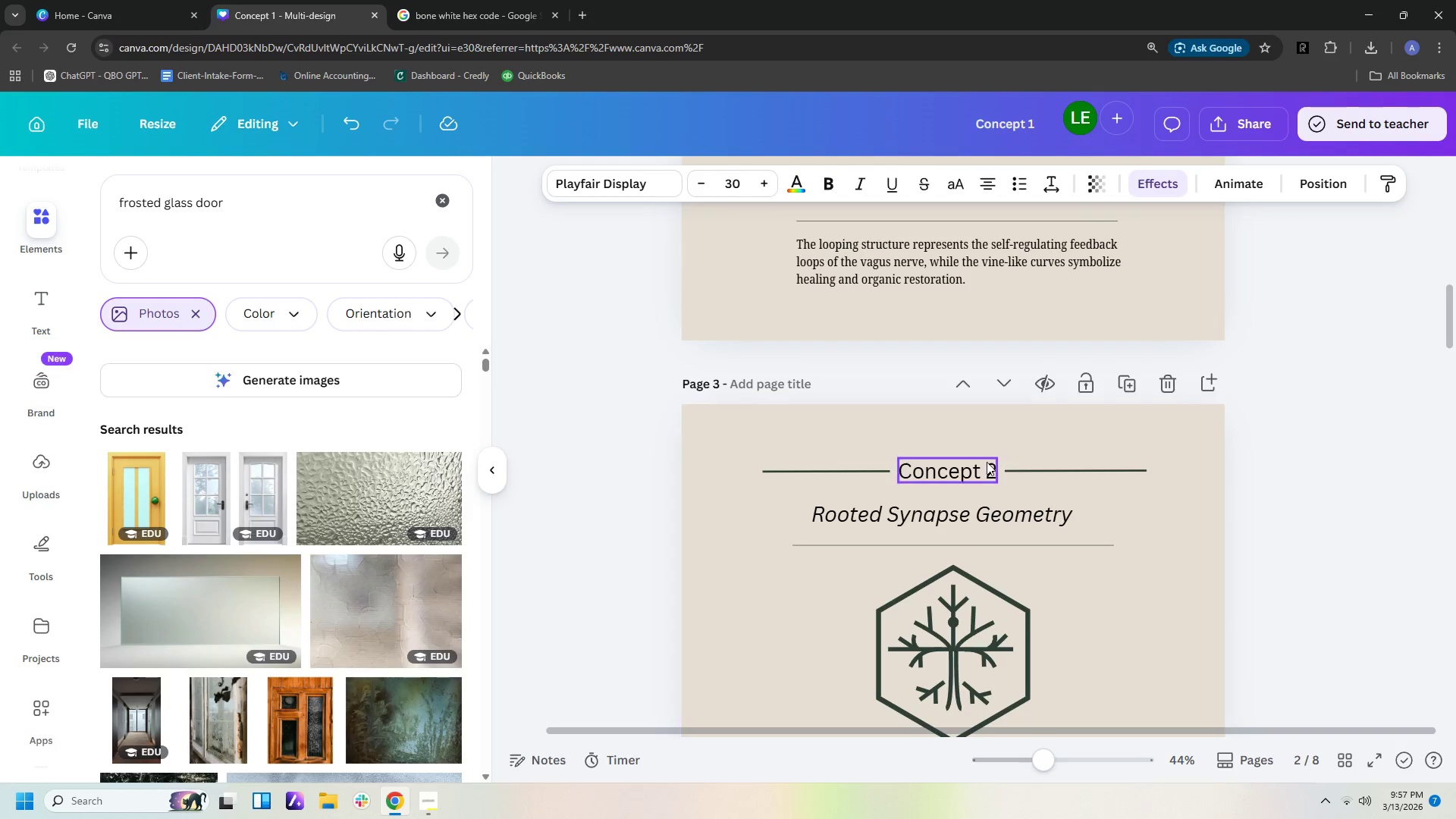 
left_click([973, 476])
 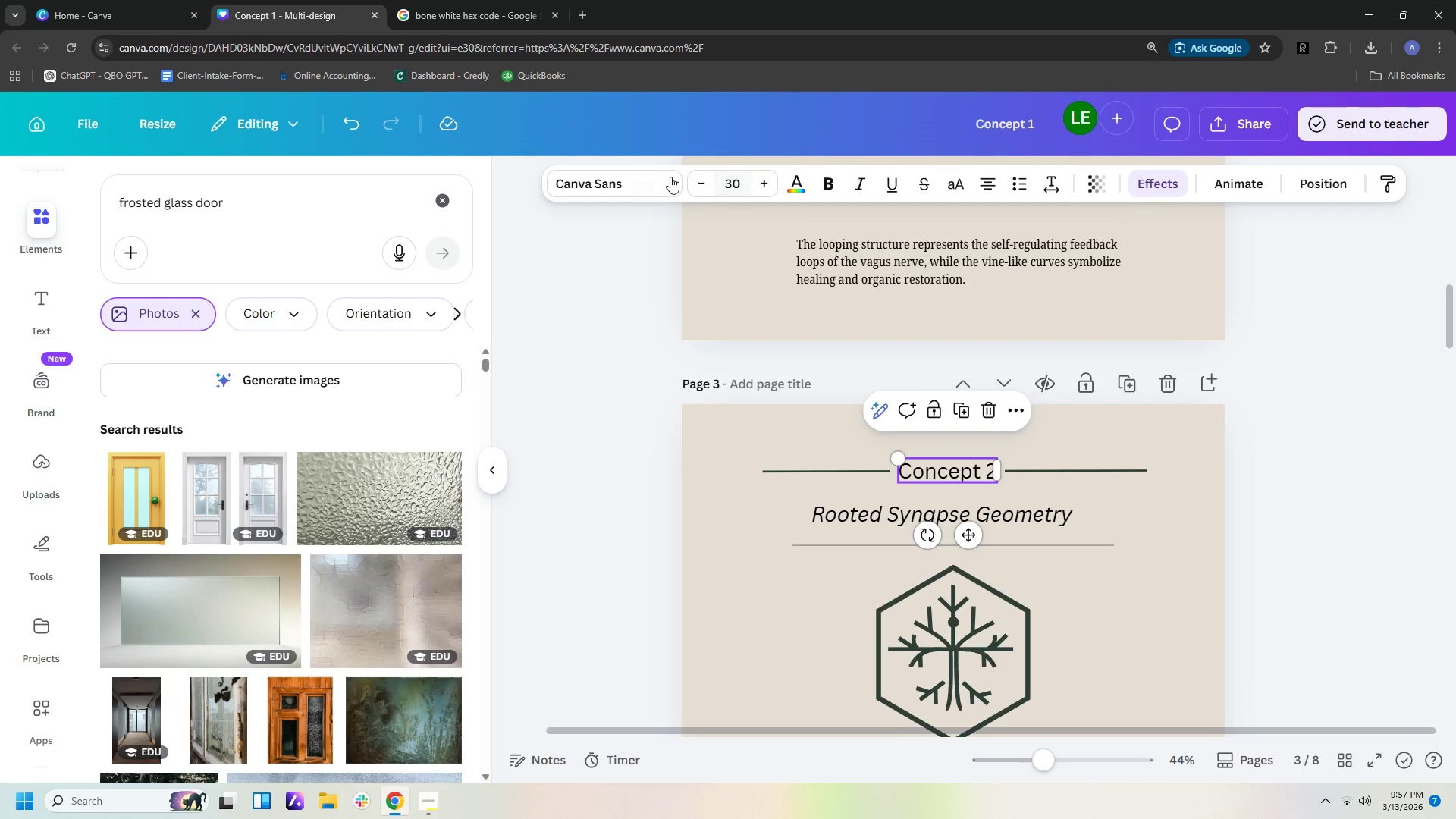 
left_click([645, 187])
 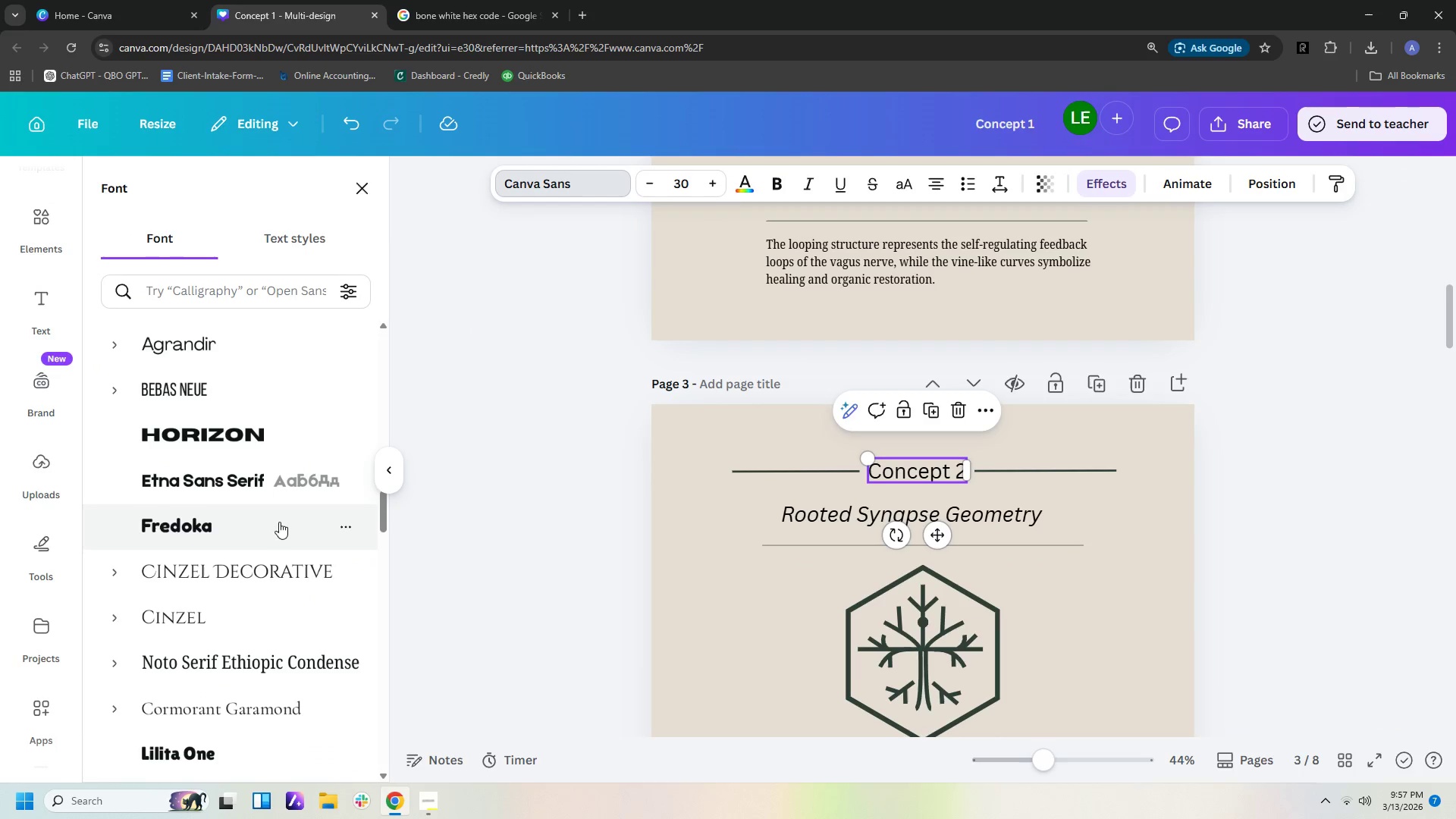 
scroll: coordinate [277, 598], scroll_direction: down, amount: 5.0
 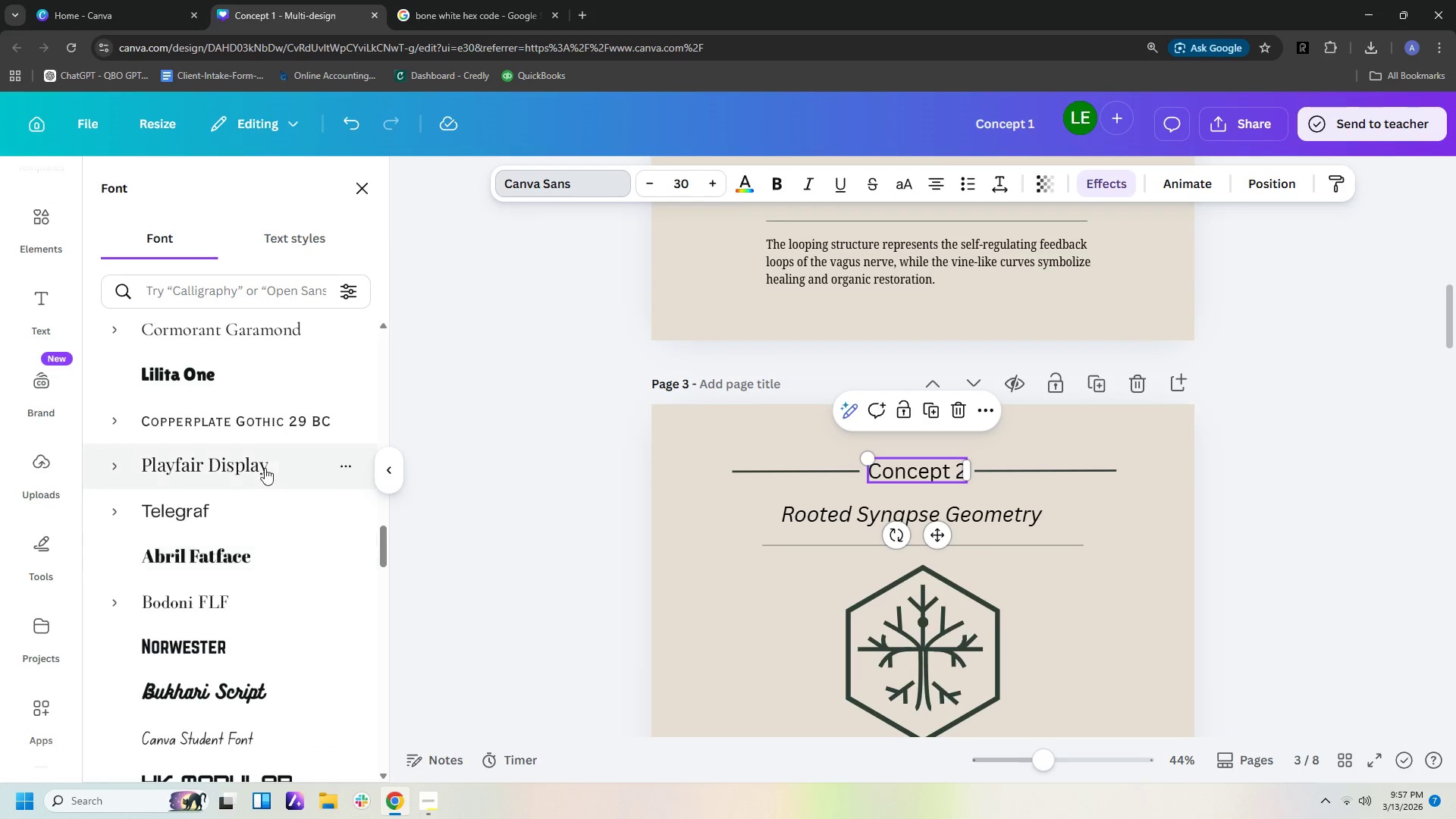 
left_click([265, 468])
 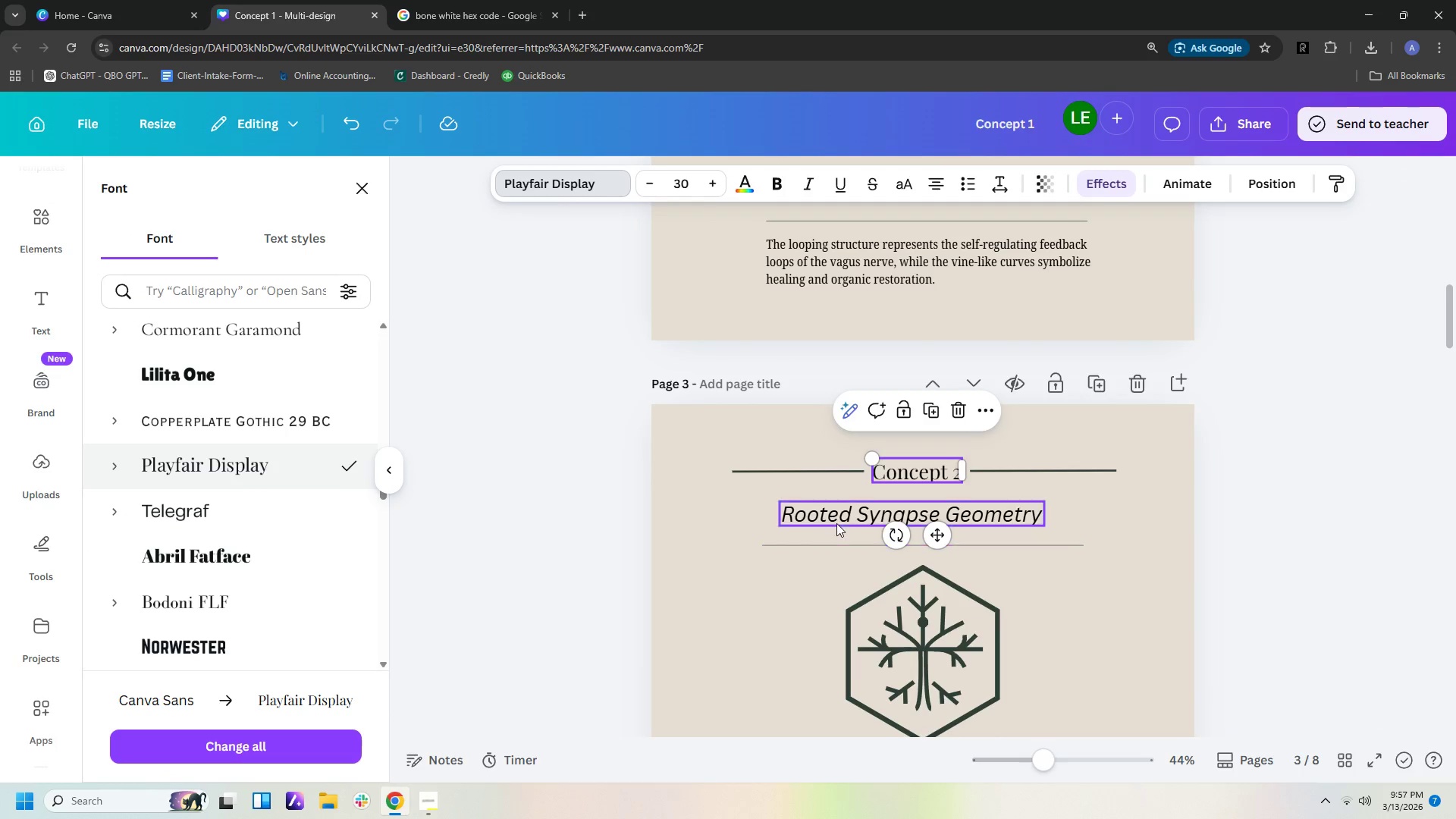 
left_click([836, 515])
 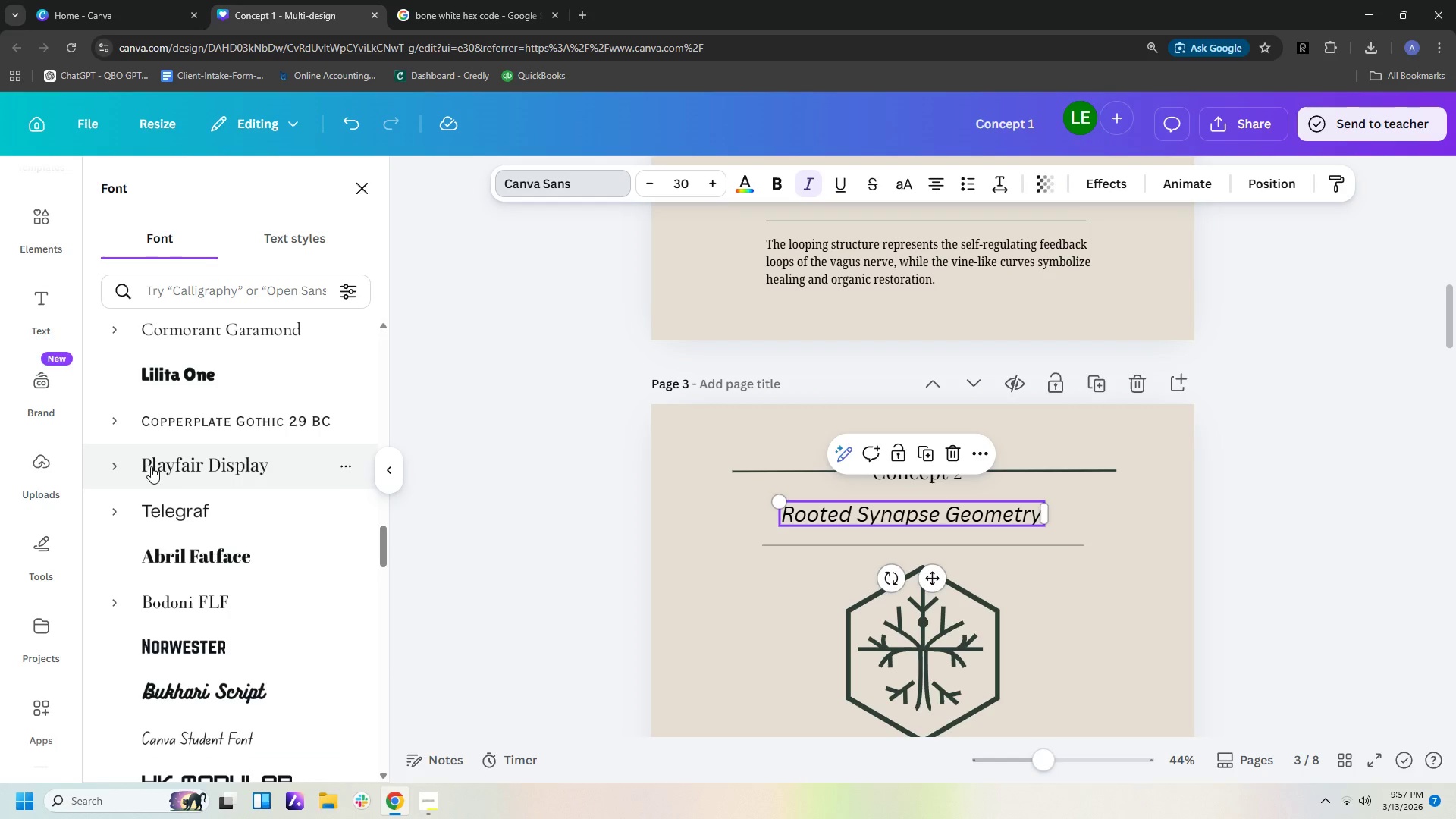 
left_click([171, 464])
 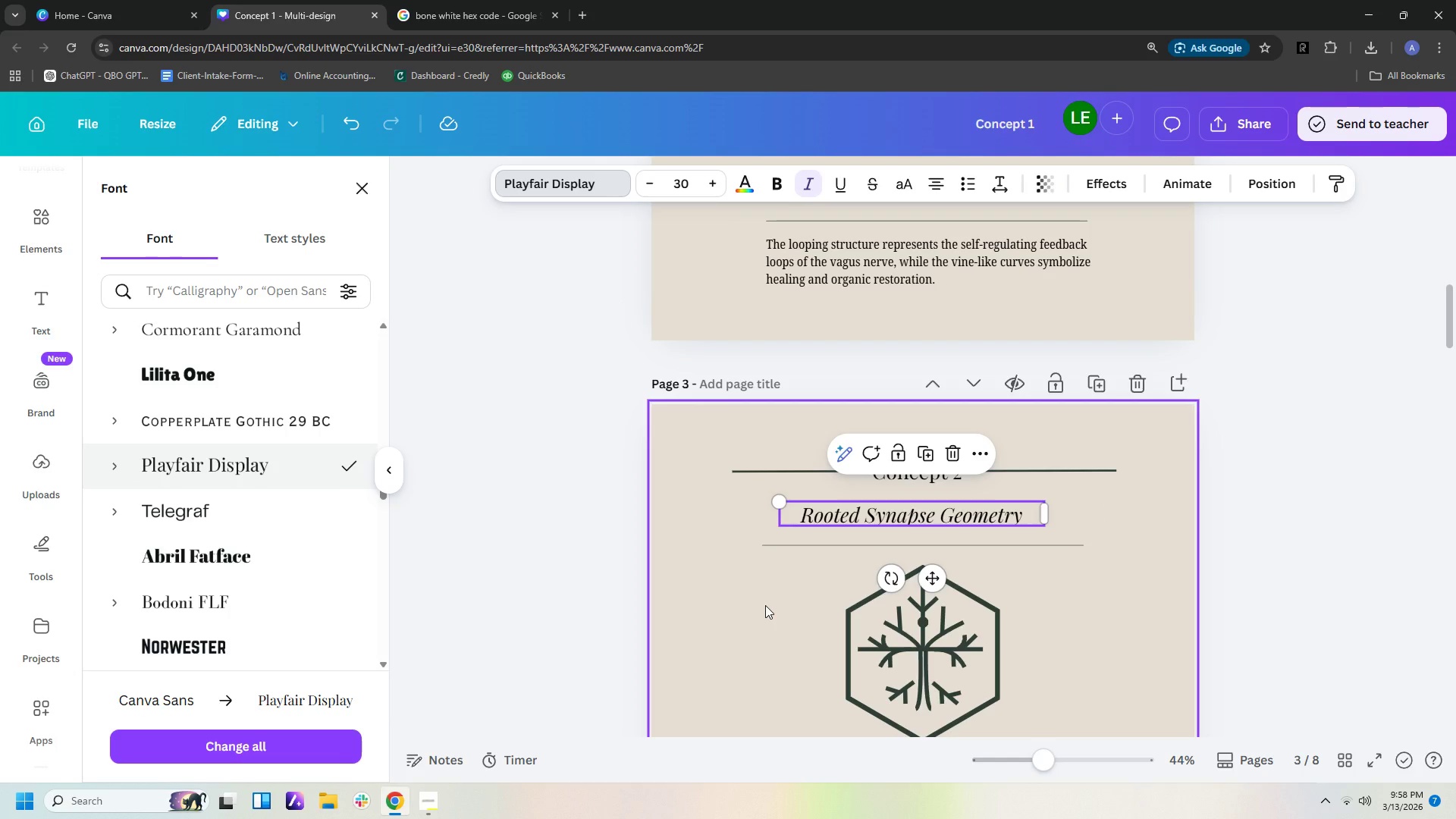 
wait(13.64)
 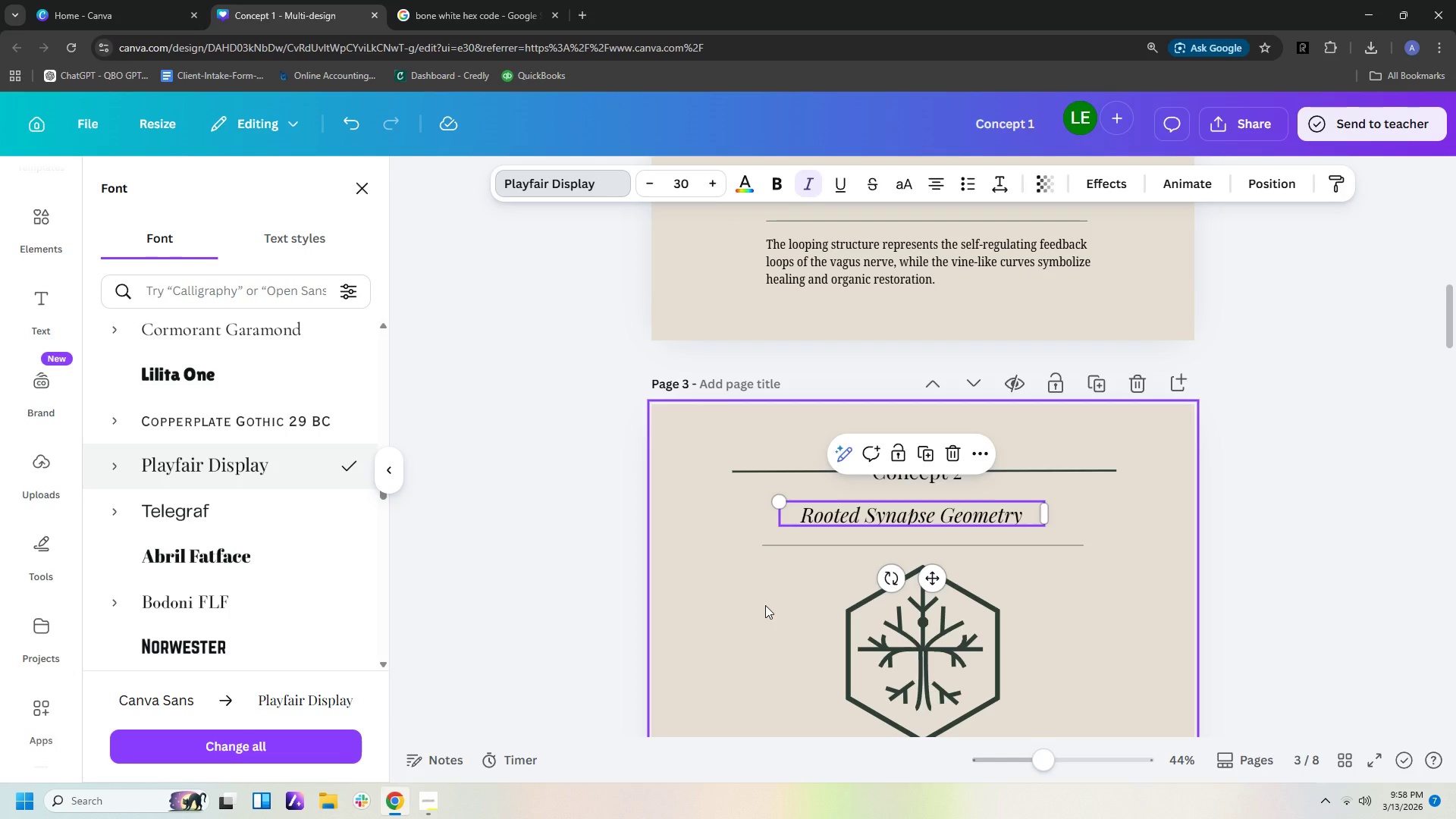 
scroll: coordinate [695, 552], scroll_direction: up, amount: 13.0
 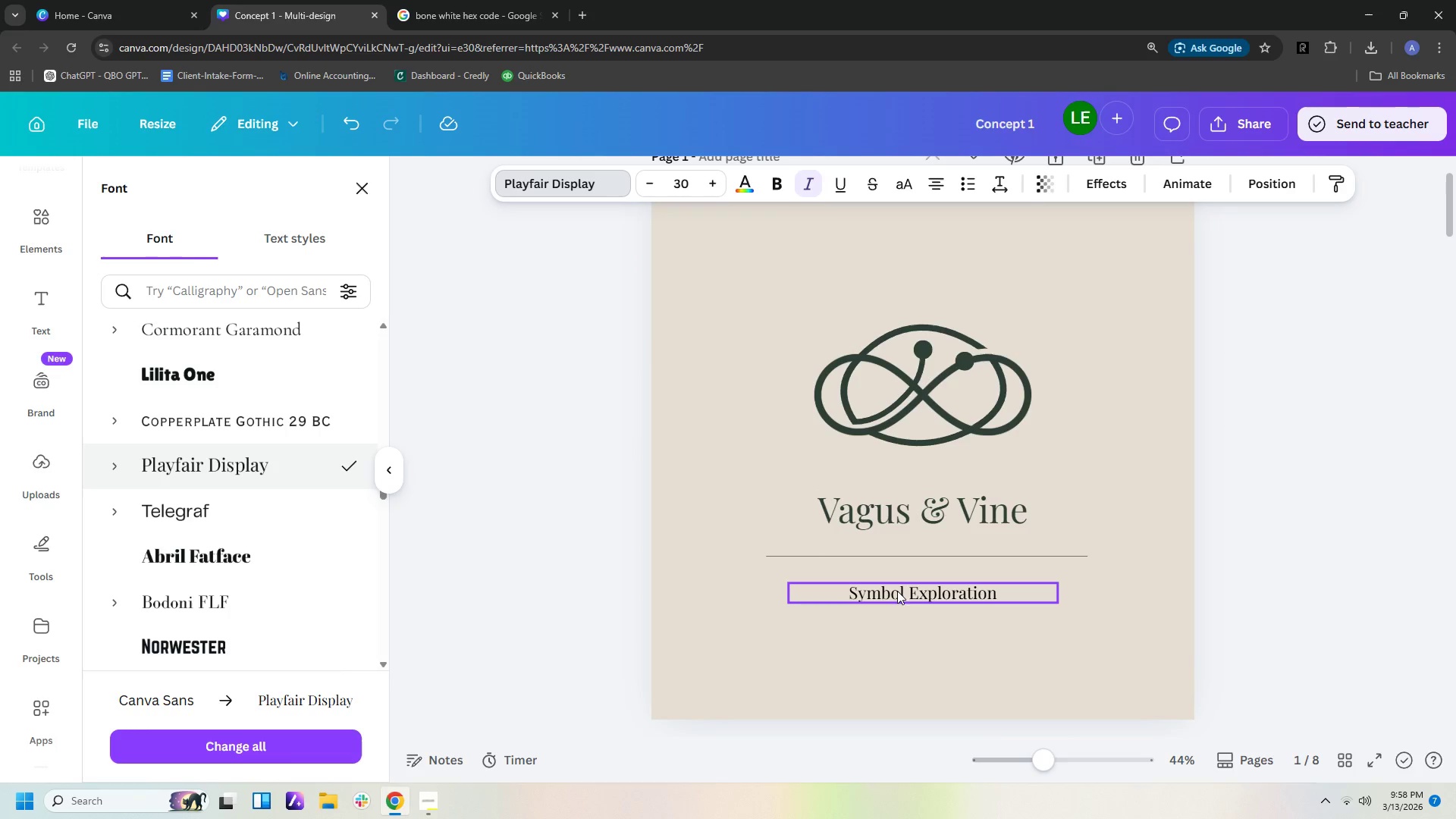 
left_click([902, 594])
 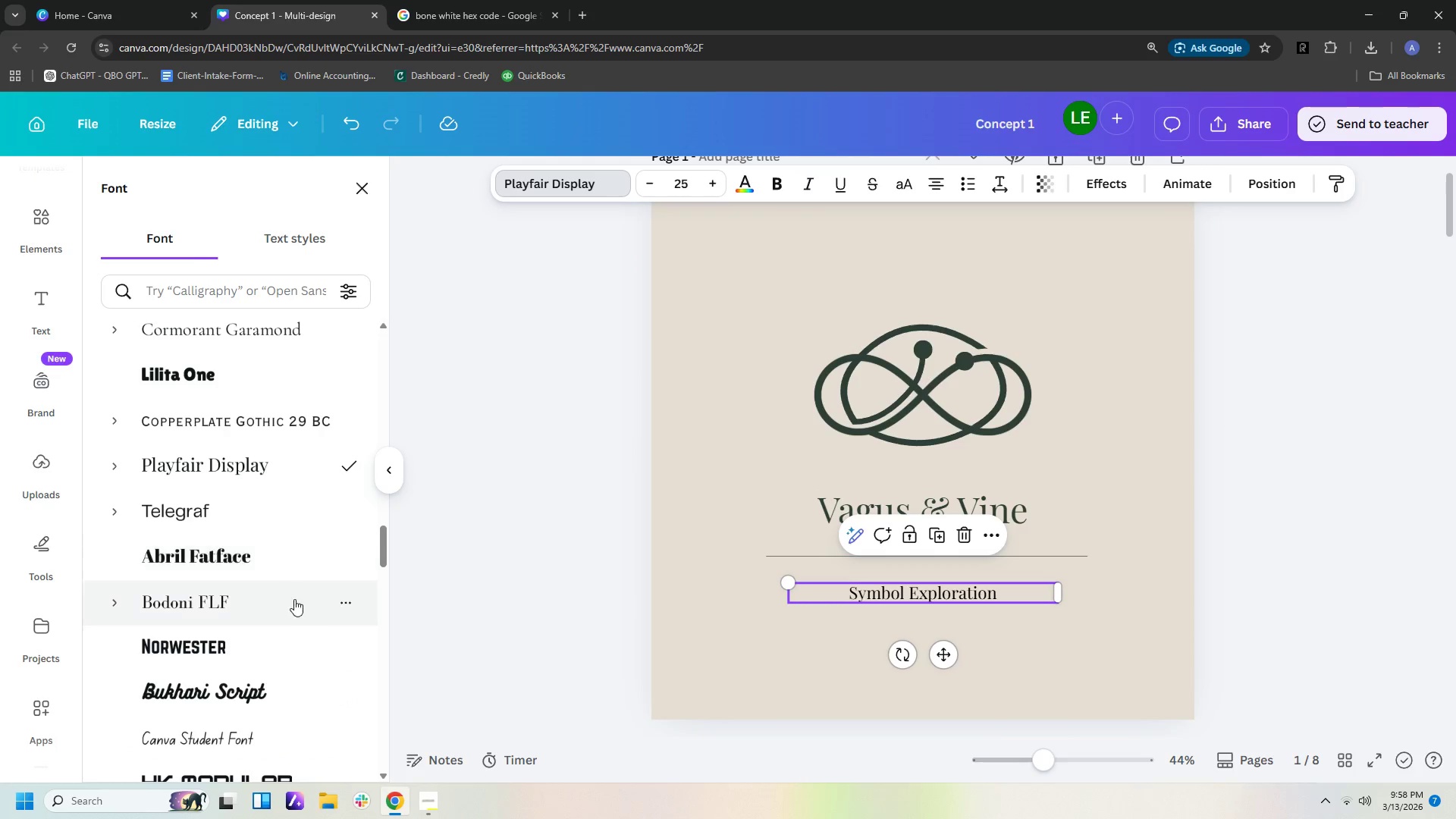 
scroll: coordinate [312, 653], scroll_direction: up, amount: 5.0
 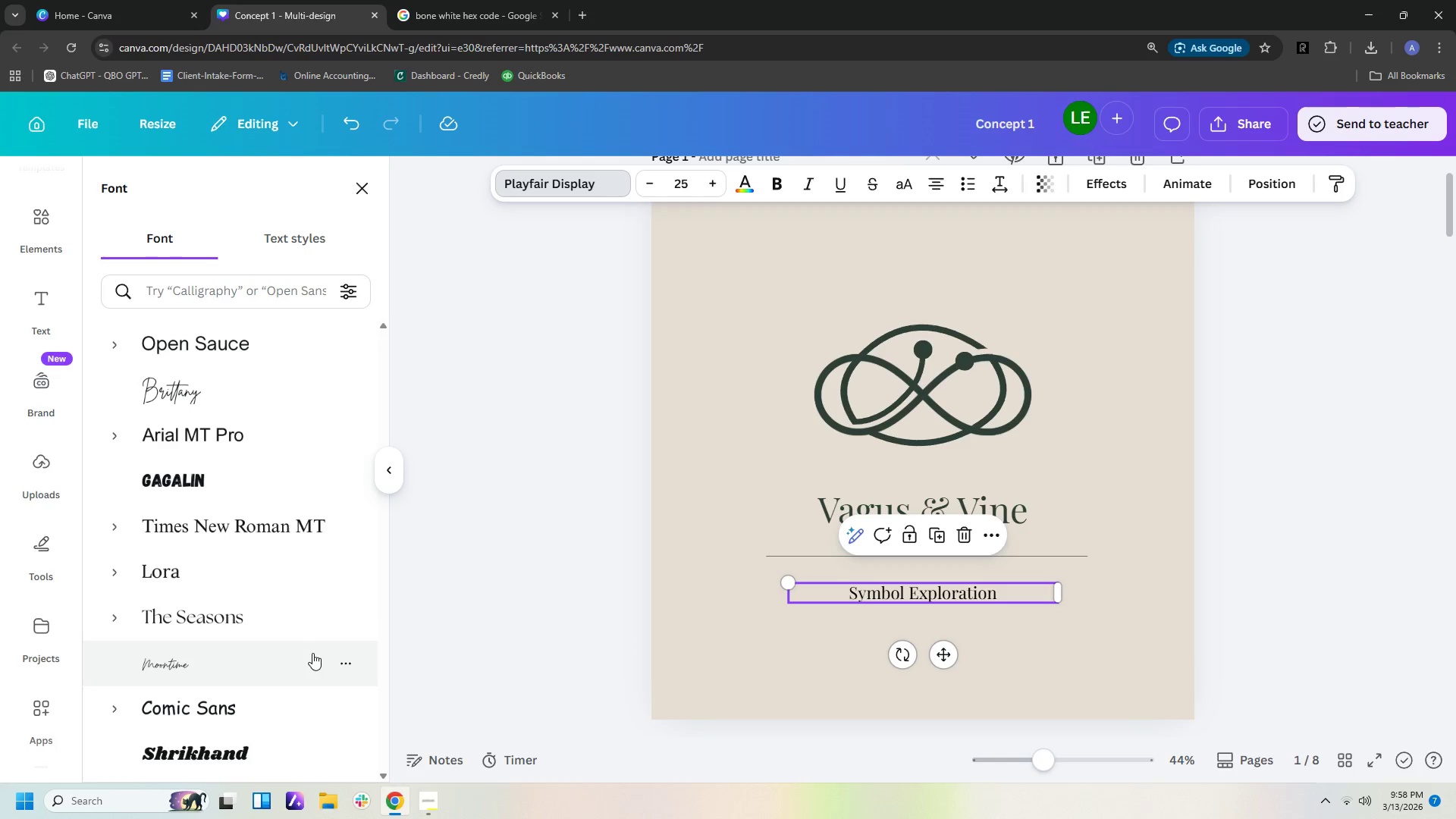 
left_click([301, 624])
 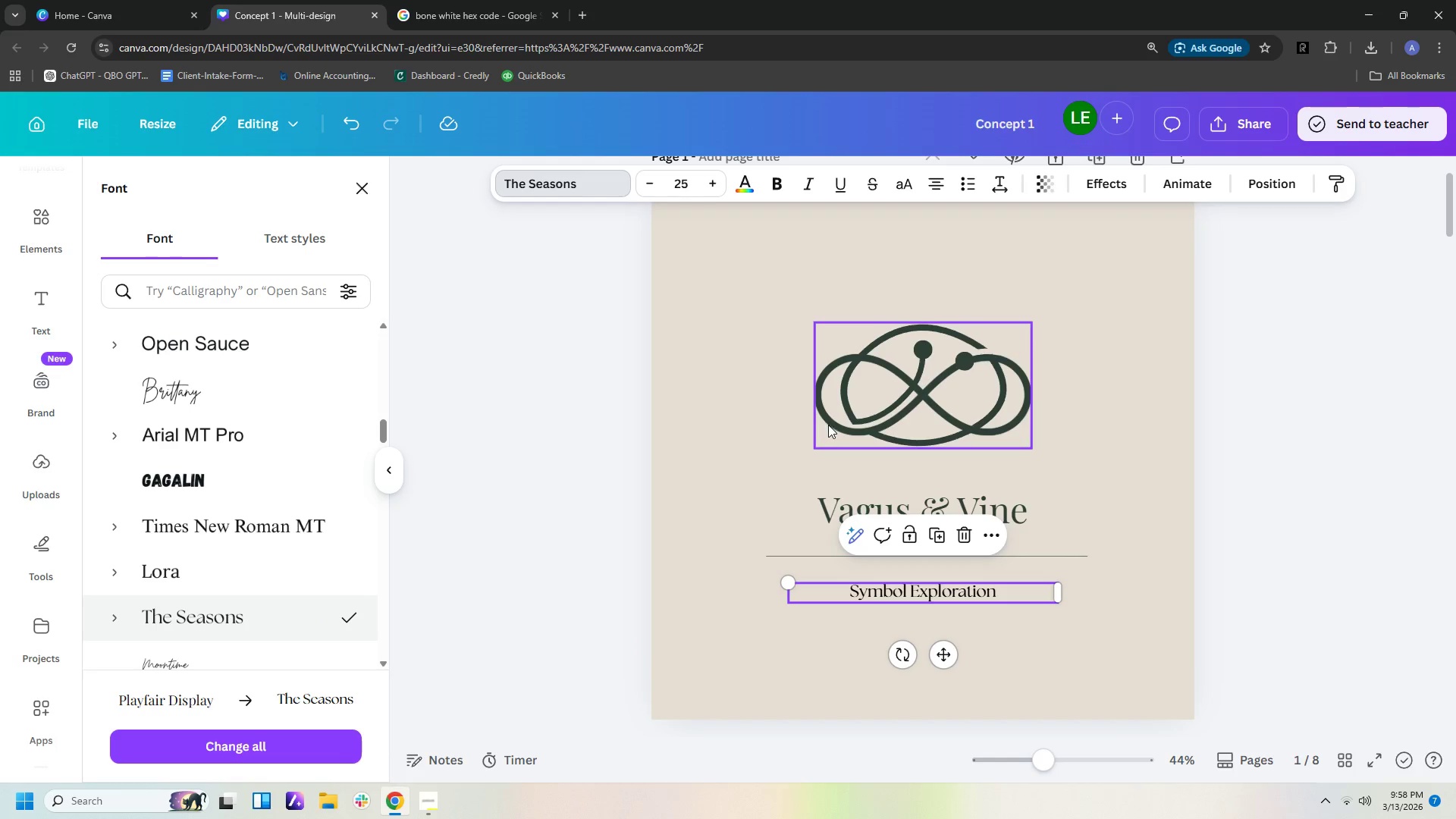 
left_click([830, 502])
 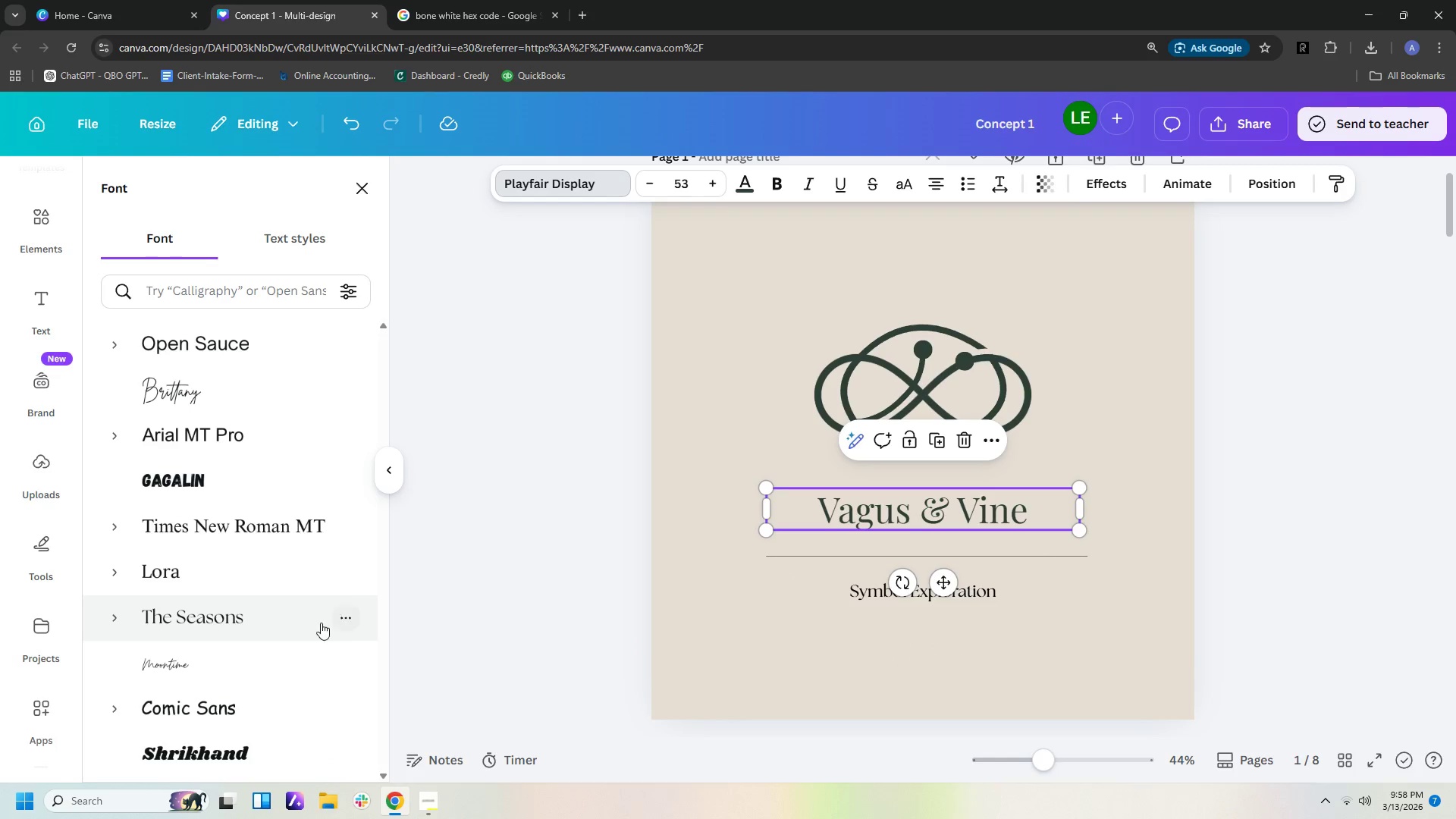 
left_click([321, 623])
 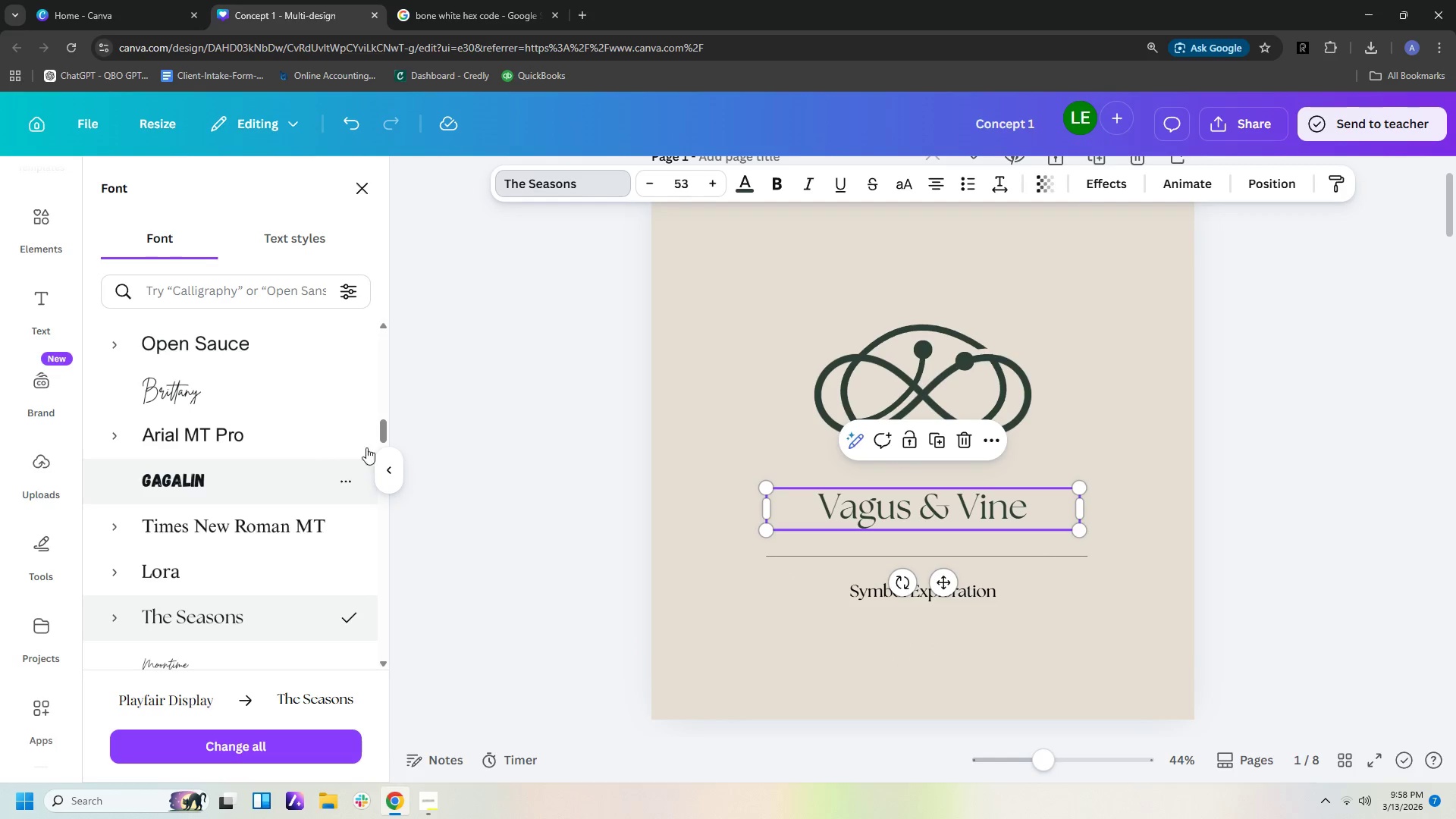 
scroll: coordinate [631, 590], scroll_direction: down, amount: 1.0
 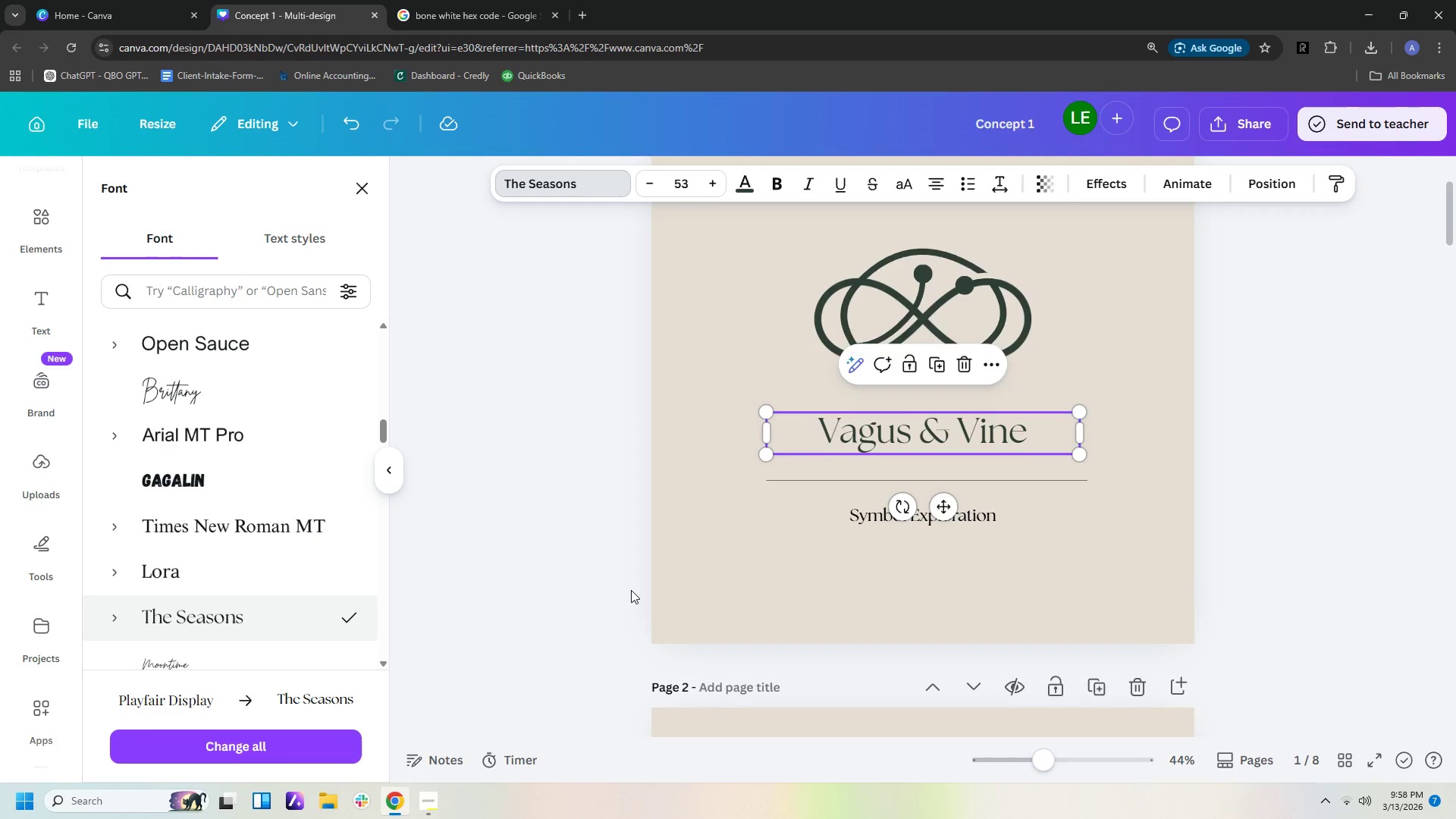 
scroll: coordinate [218, 454], scroll_direction: up, amount: 12.0
 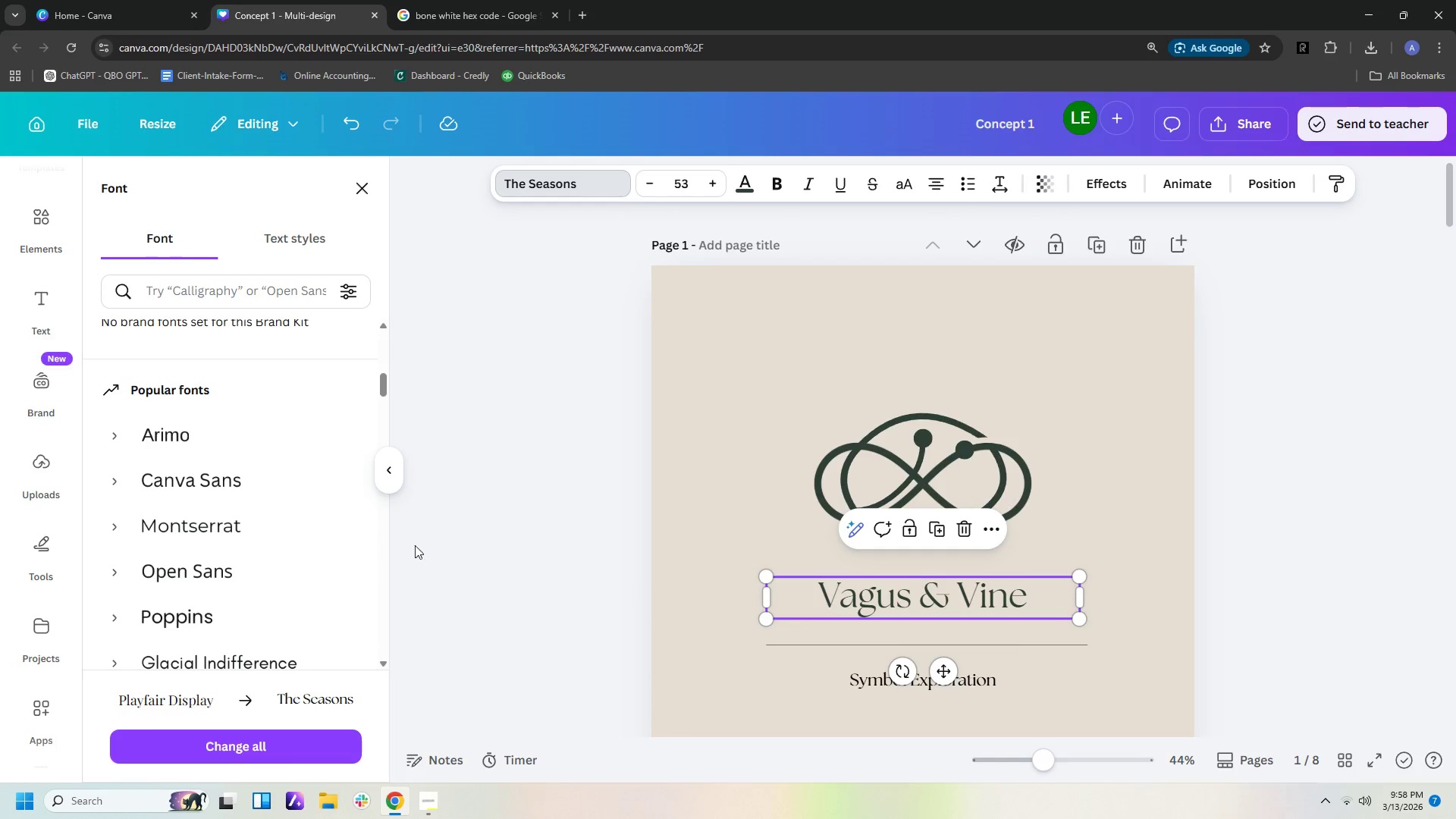 
scroll: coordinate [320, 529], scroll_direction: down, amount: 2.0
 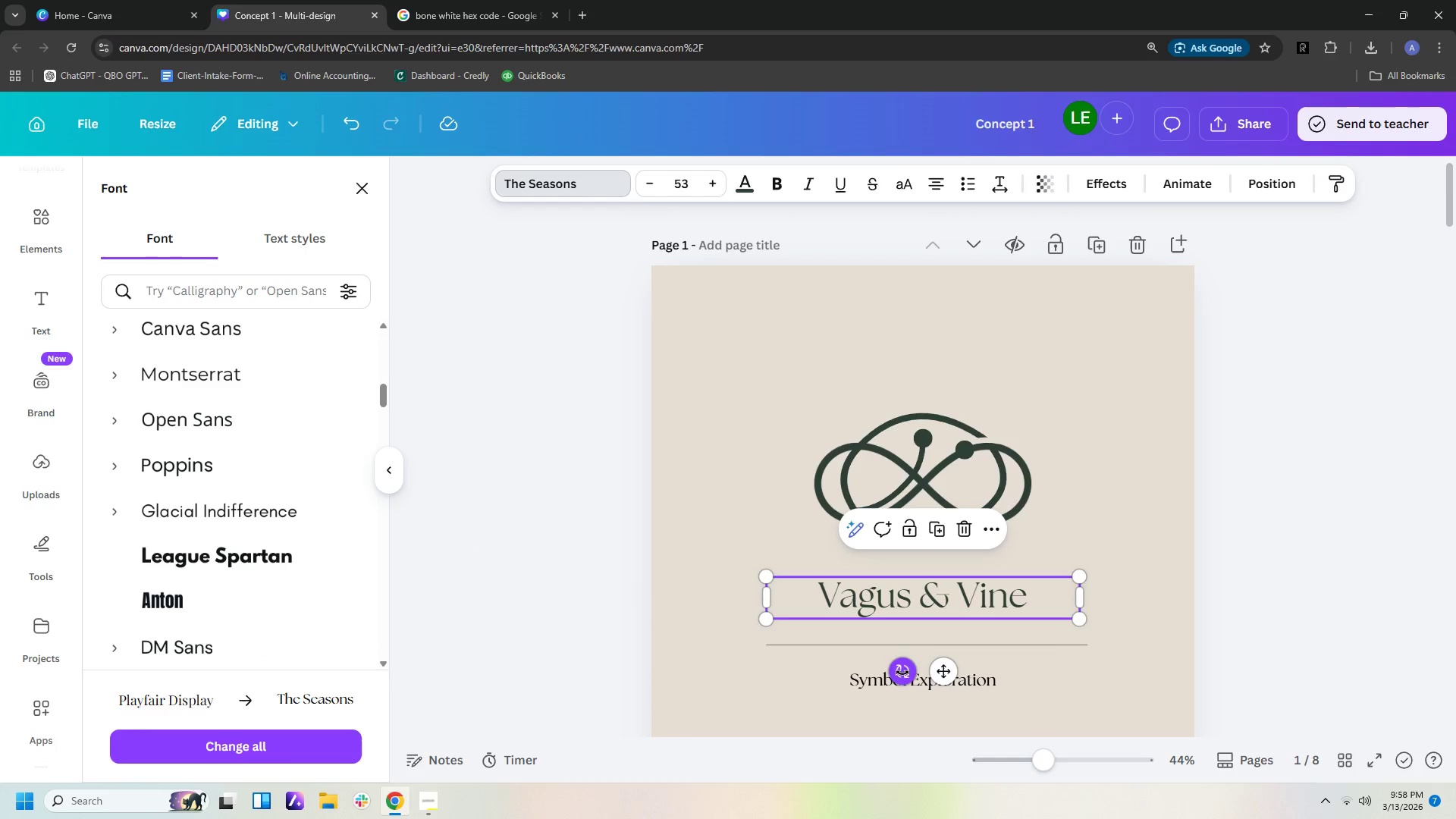 
left_click([883, 683])
 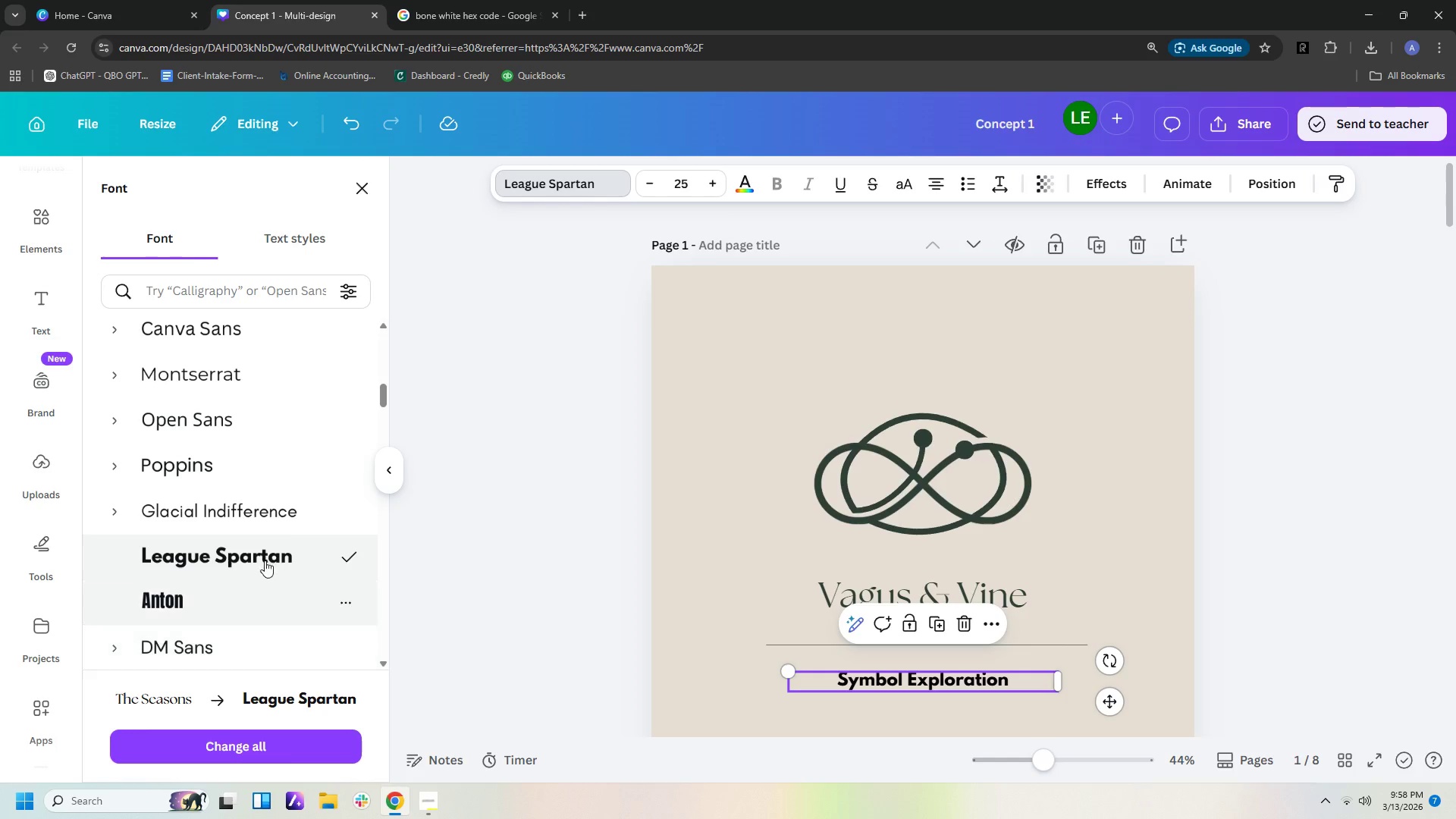 
left_click([272, 389])
 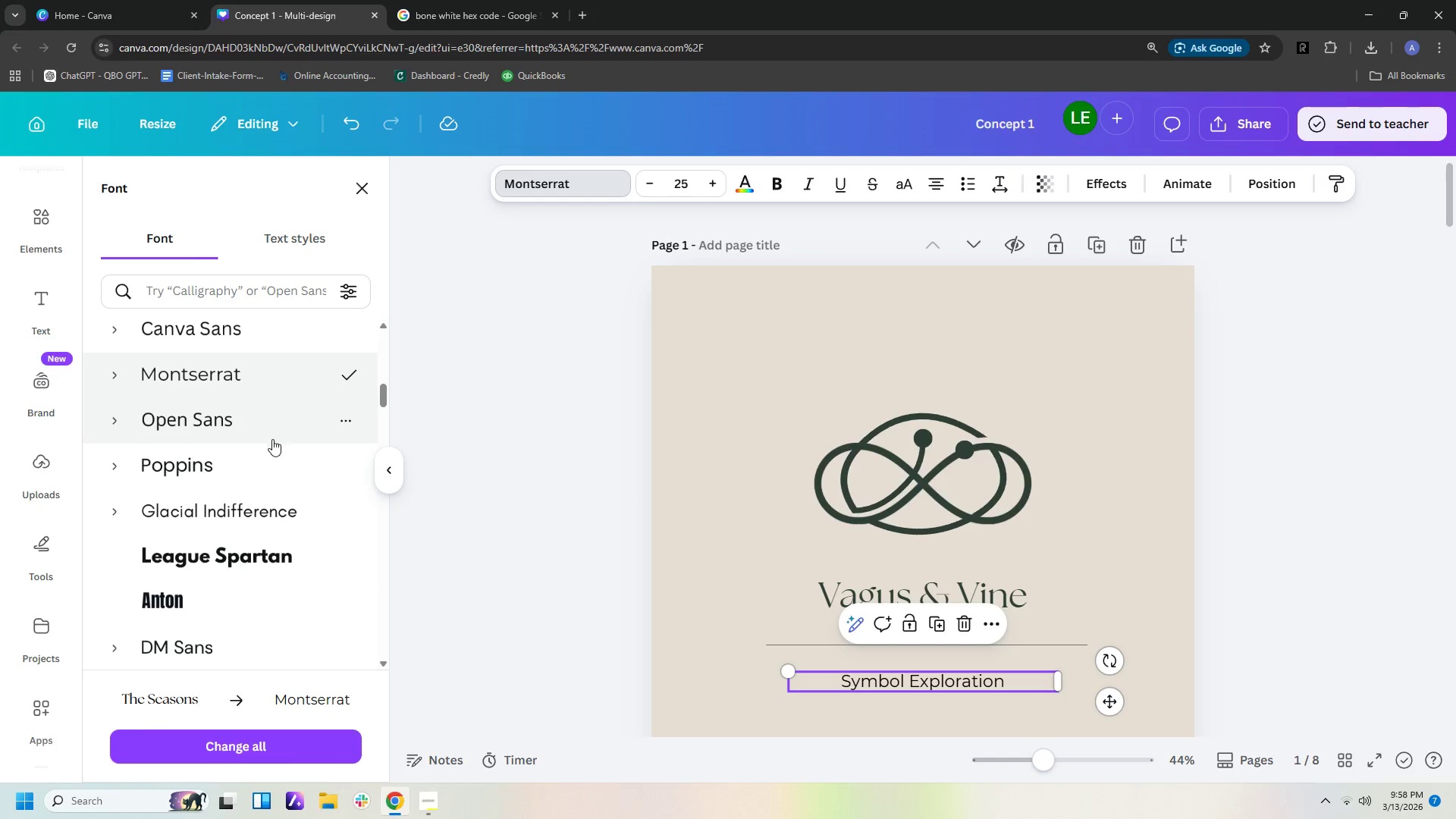 
left_click([259, 470])
 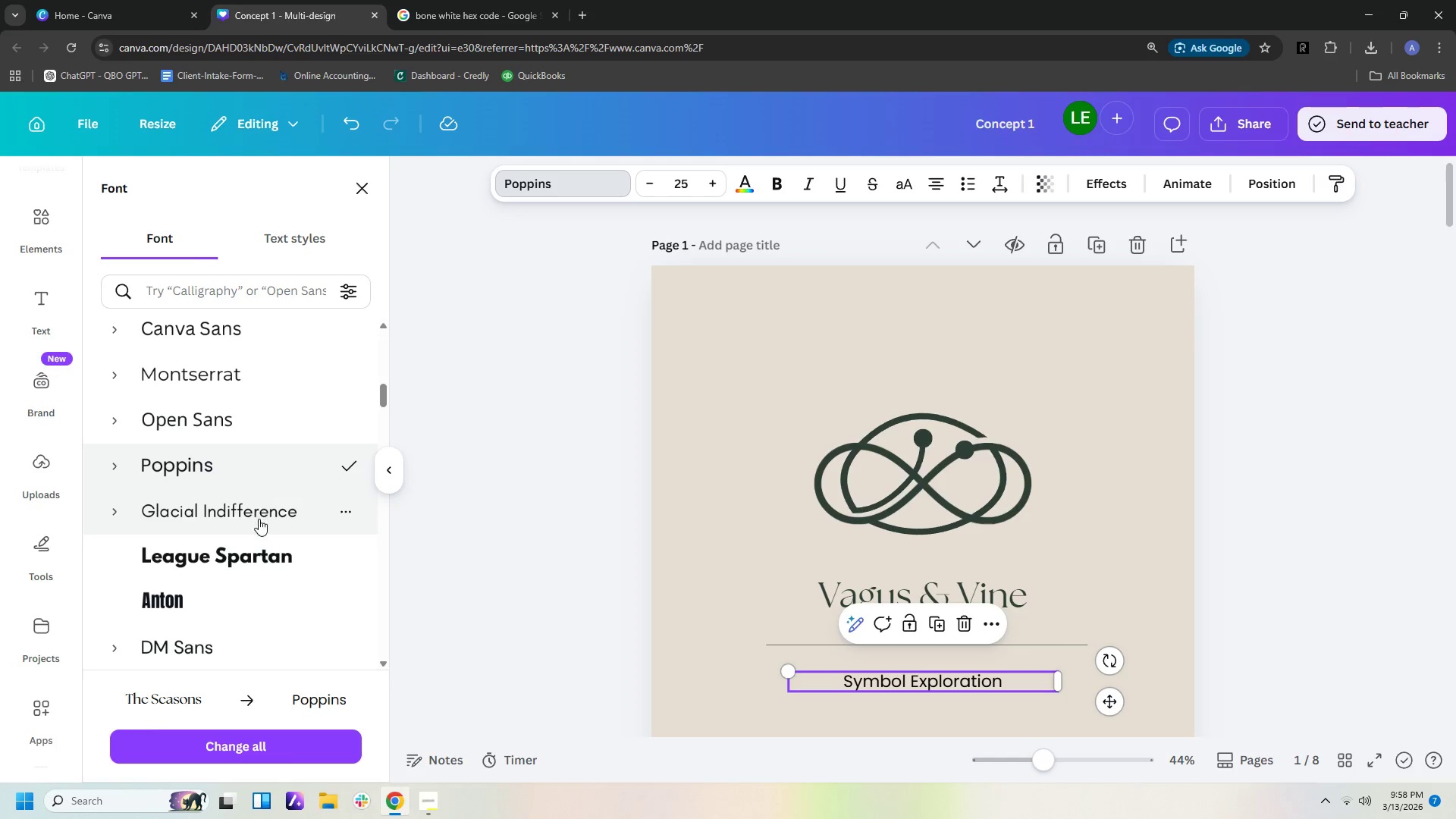 
left_click([259, 519])
 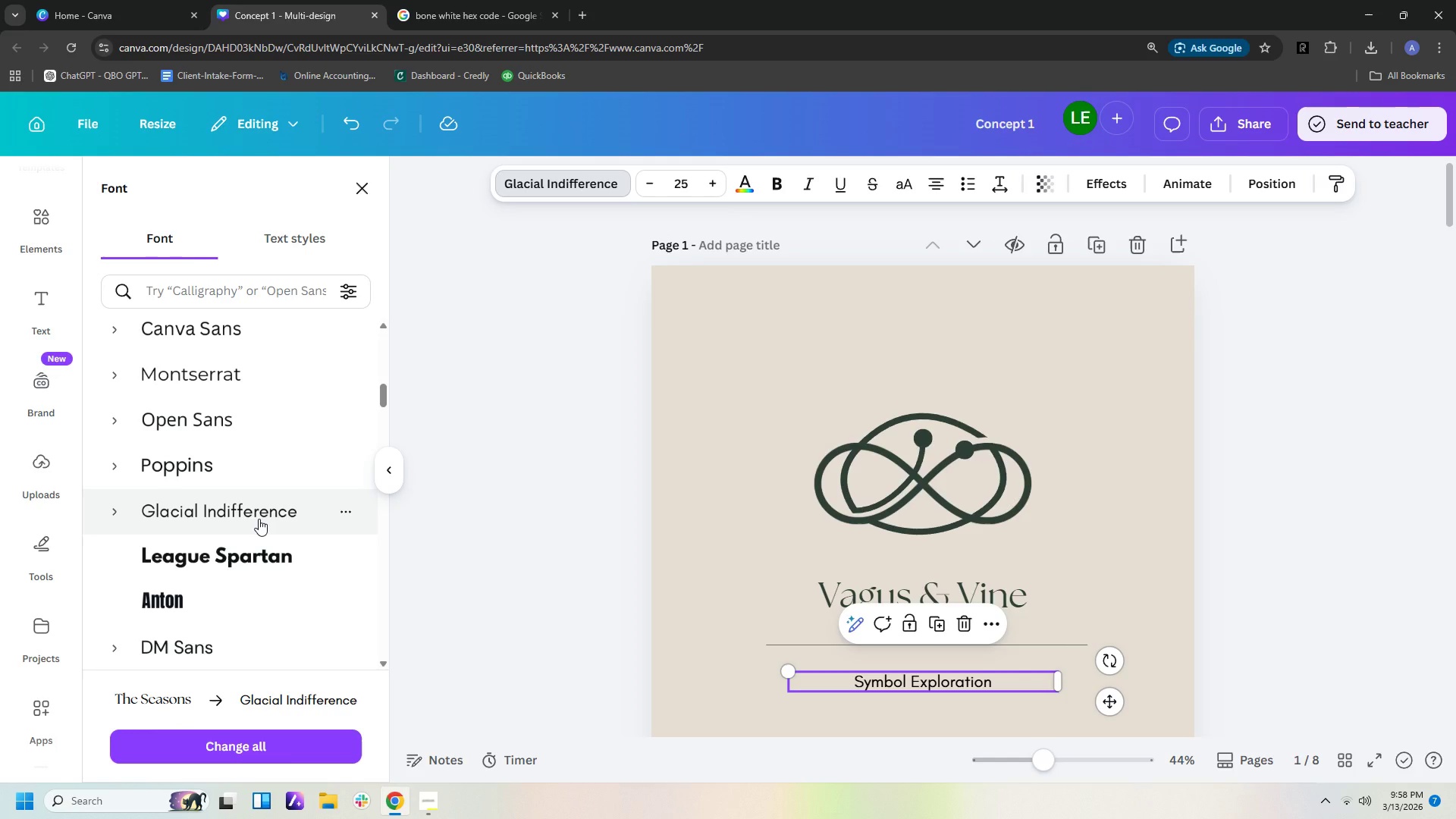 
left_click([241, 607])
 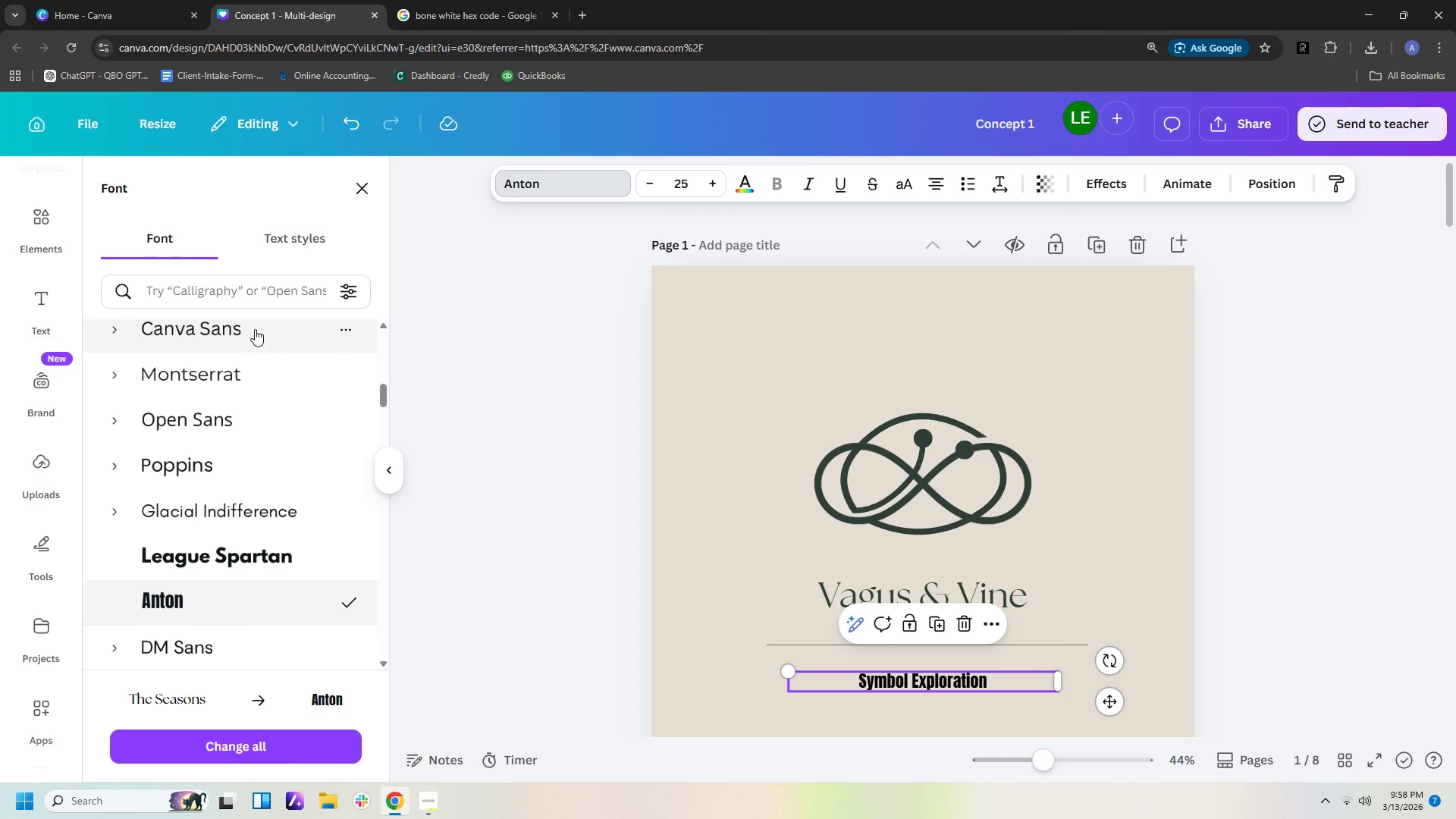 
scroll: coordinate [271, 461], scroll_direction: down, amount: 14.0
 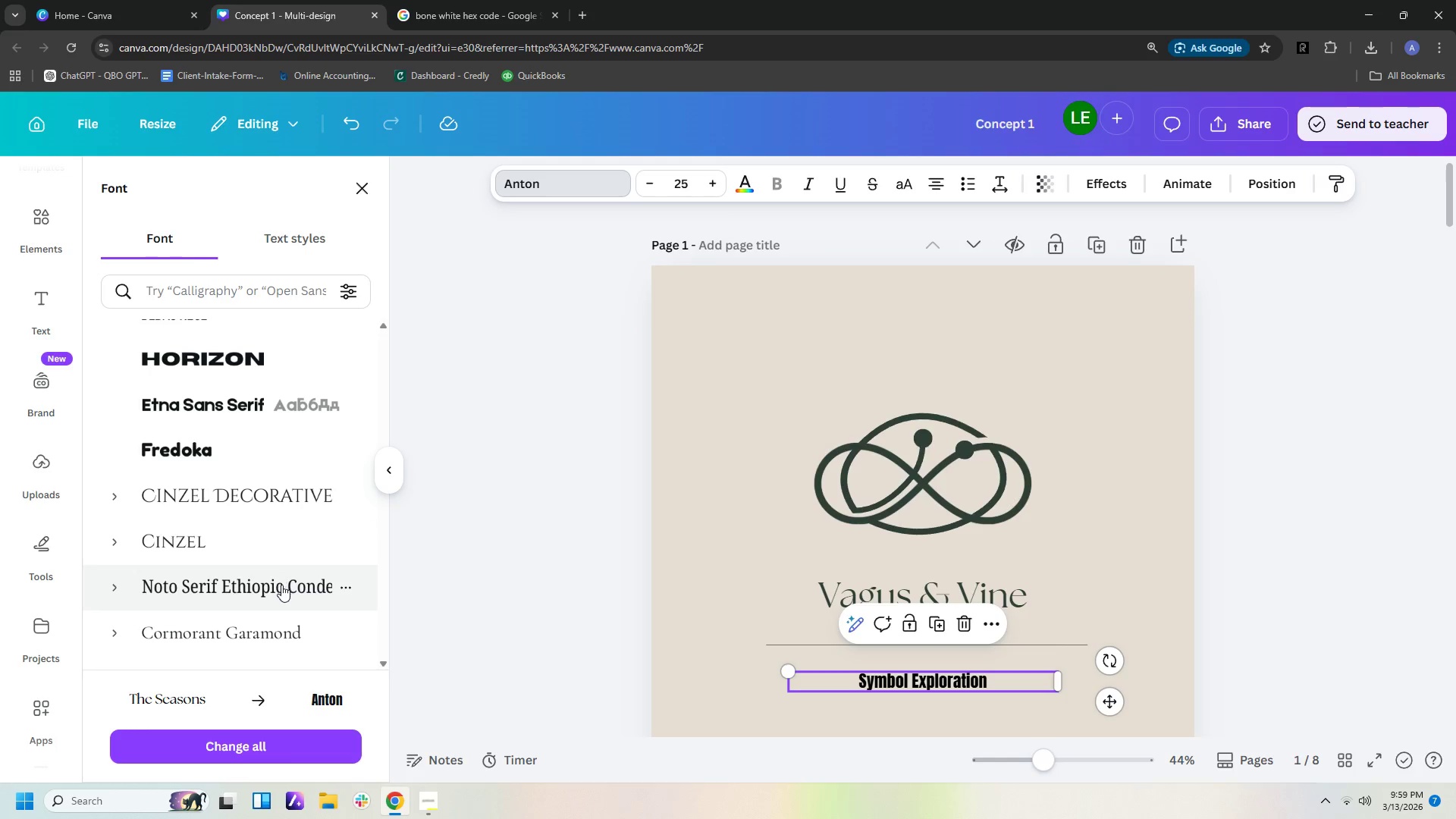 
scroll: coordinate [303, 628], scroll_direction: down, amount: 1.0
 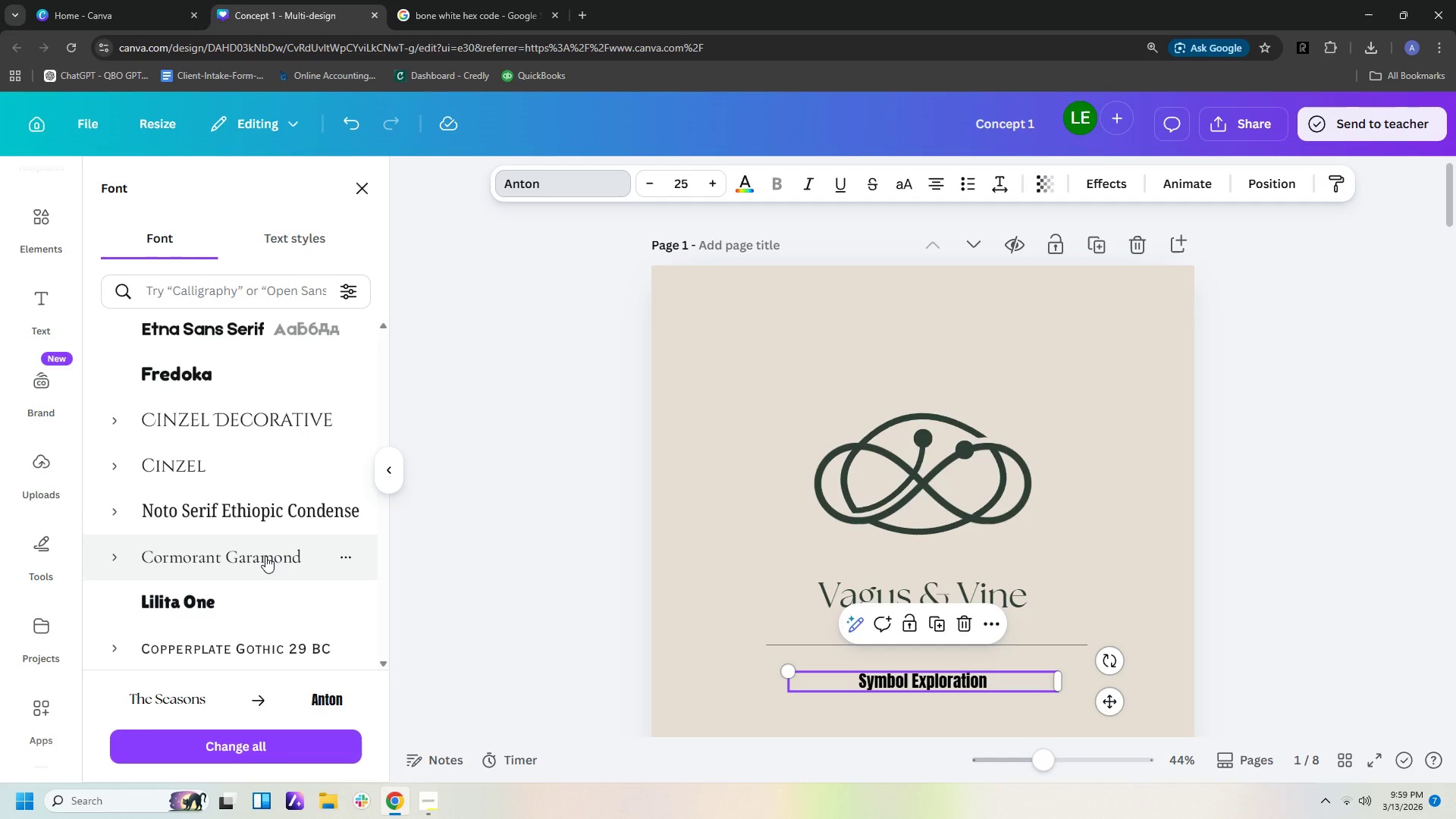 
left_click([265, 556])
 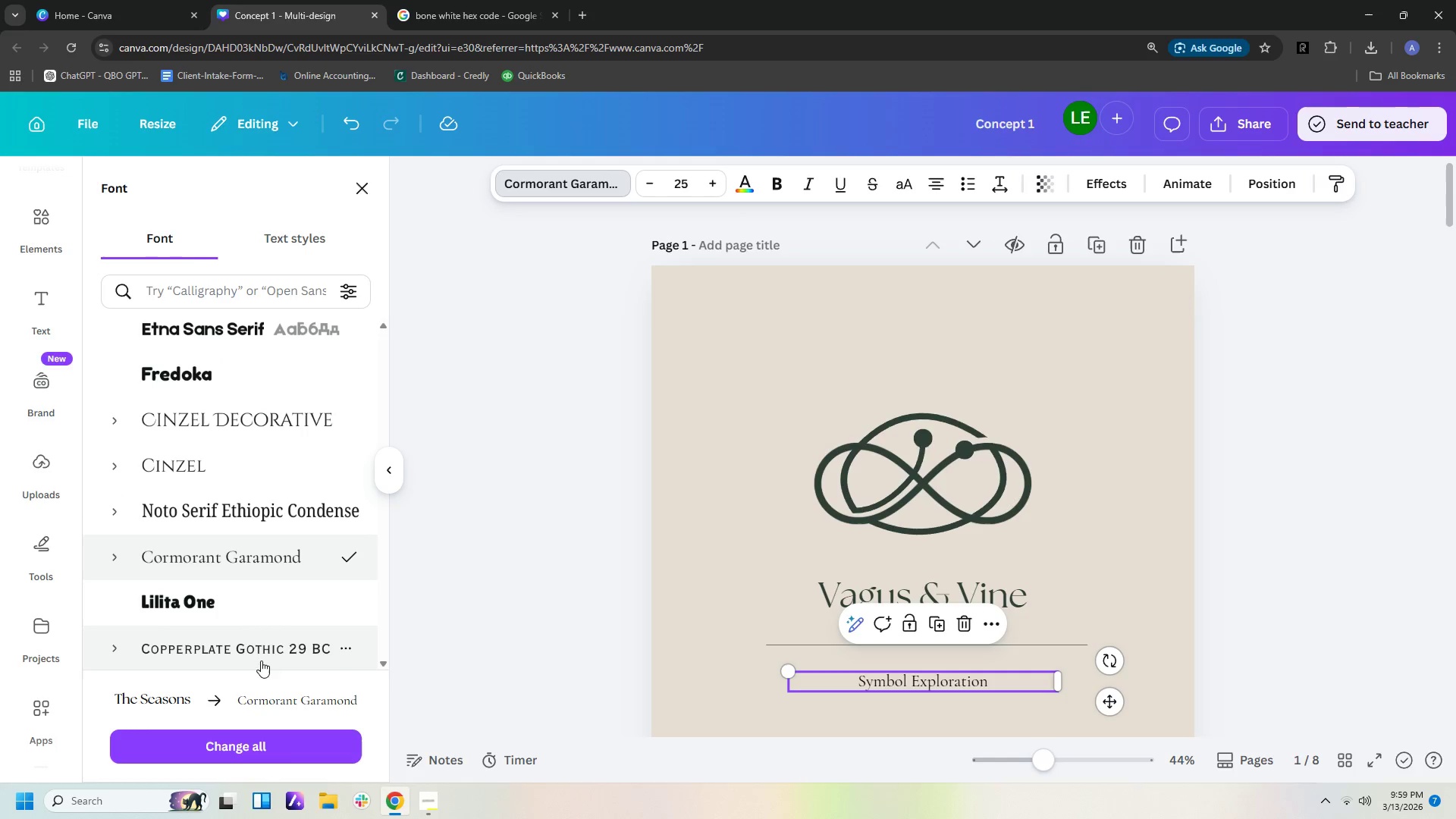 
left_click([265, 615])
 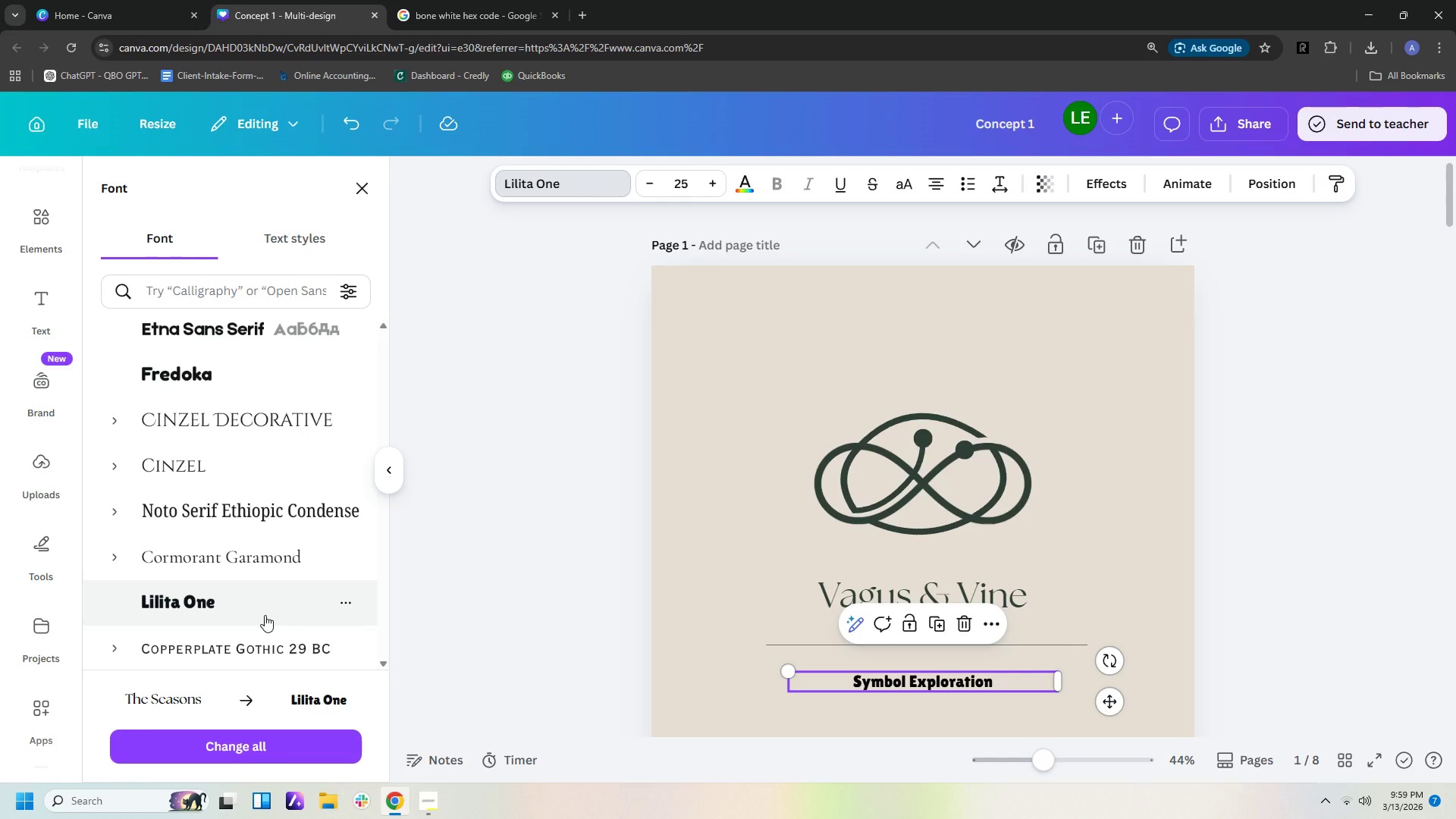 
scroll: coordinate [265, 615], scroll_direction: down, amount: 1.0
 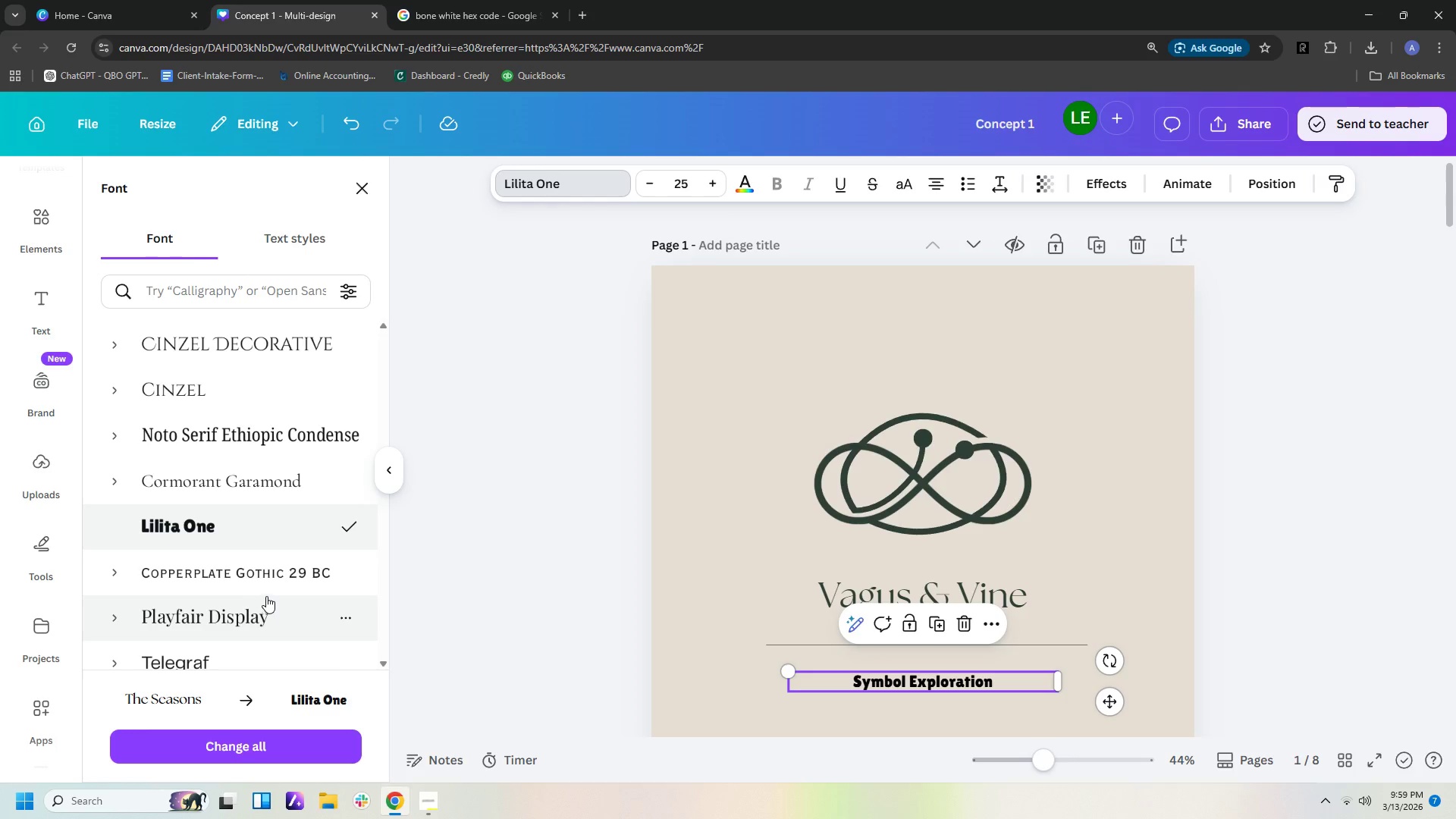 
left_click([269, 584])
 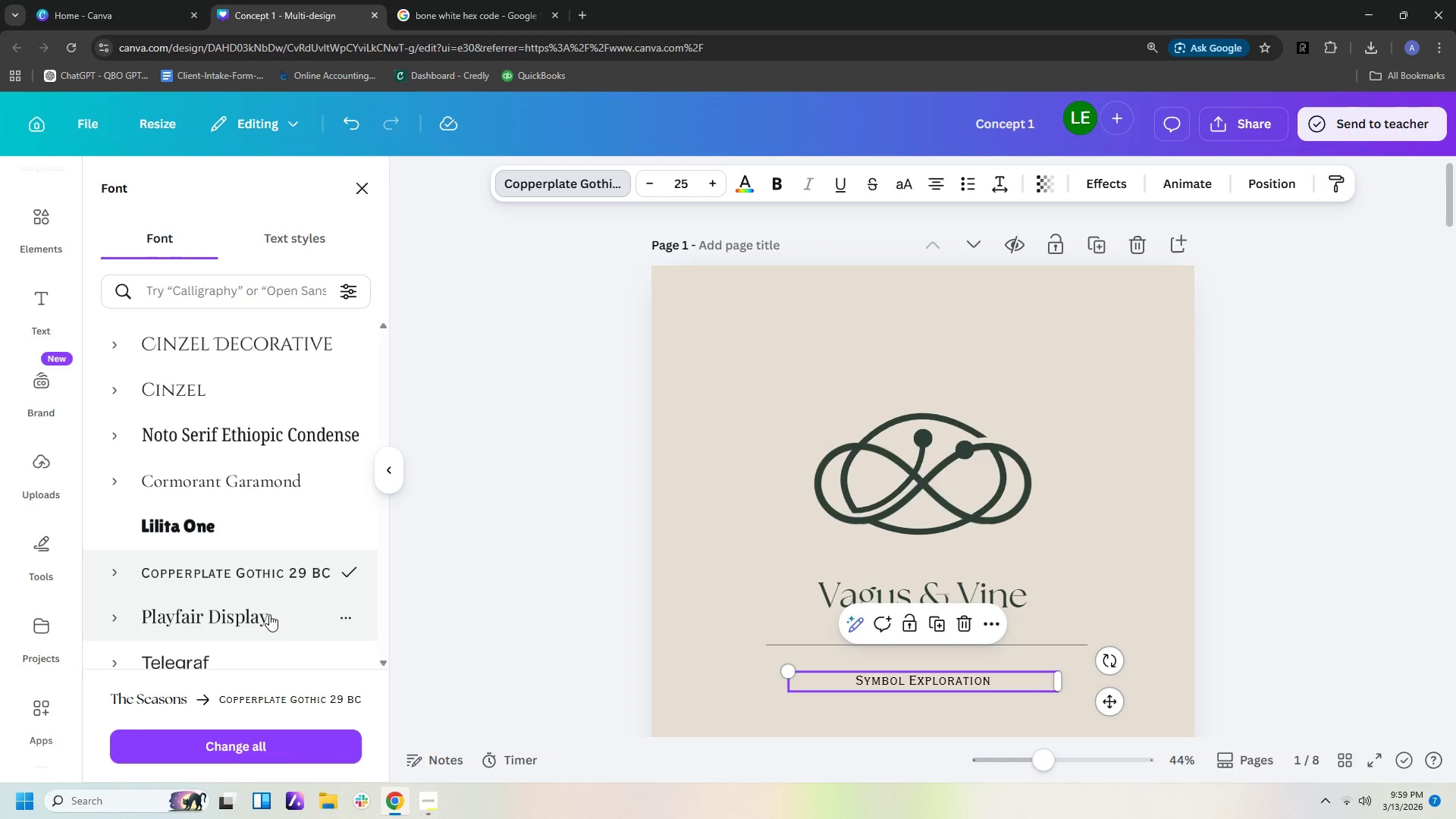 
left_click([269, 614])
 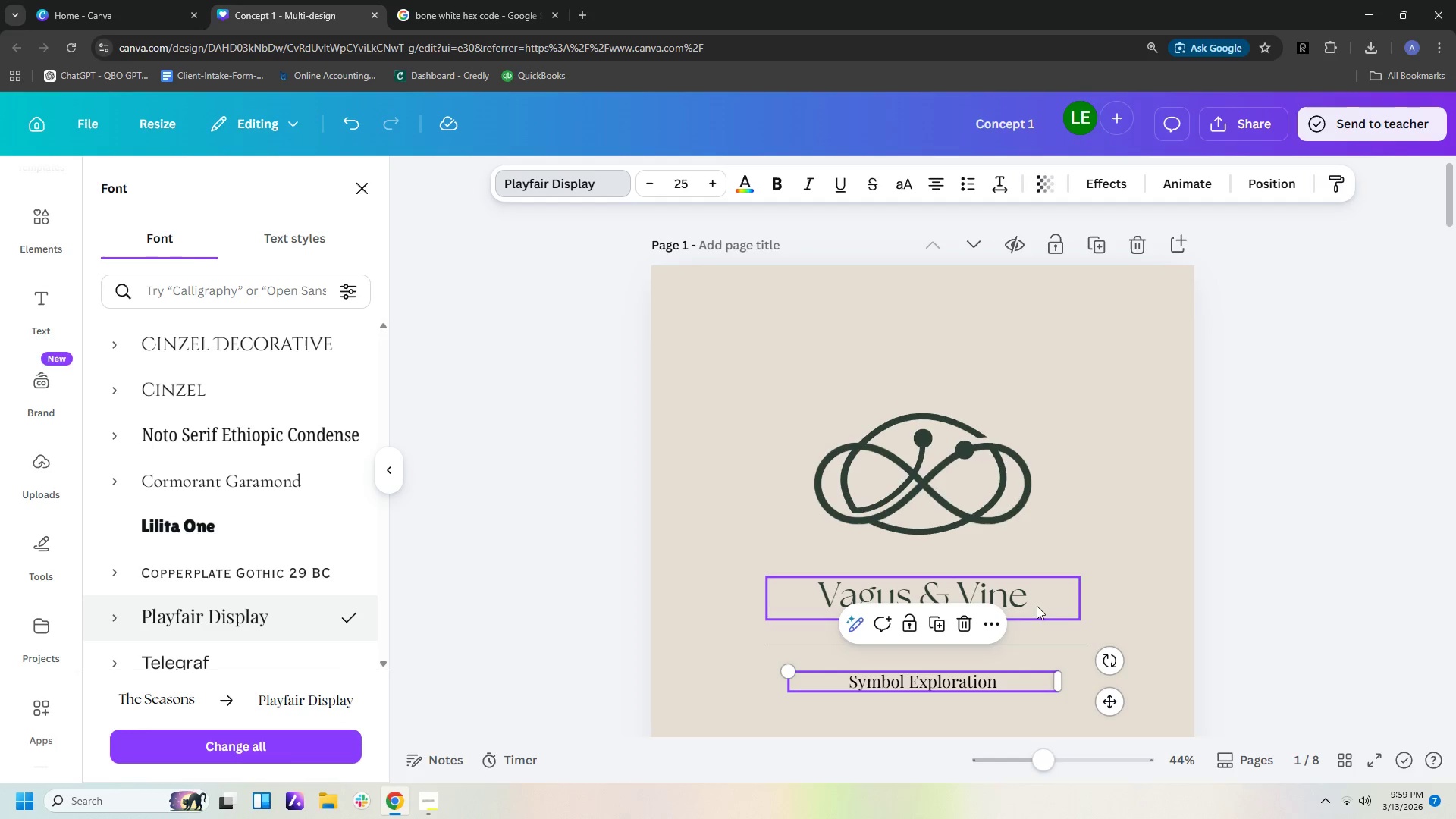 
scroll: coordinate [1165, 629], scroll_direction: down, amount: 5.0
 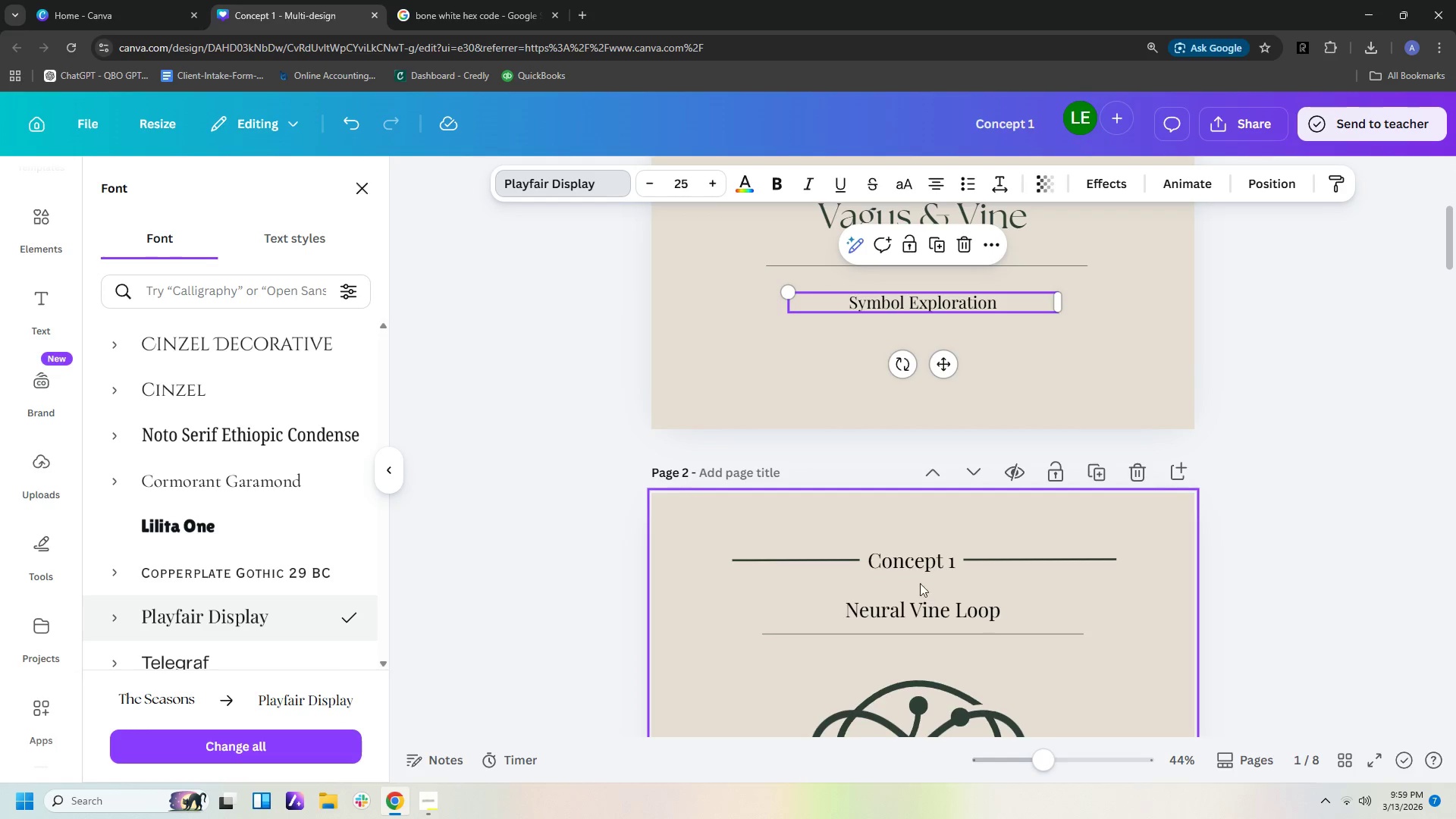 
left_click([917, 565])
 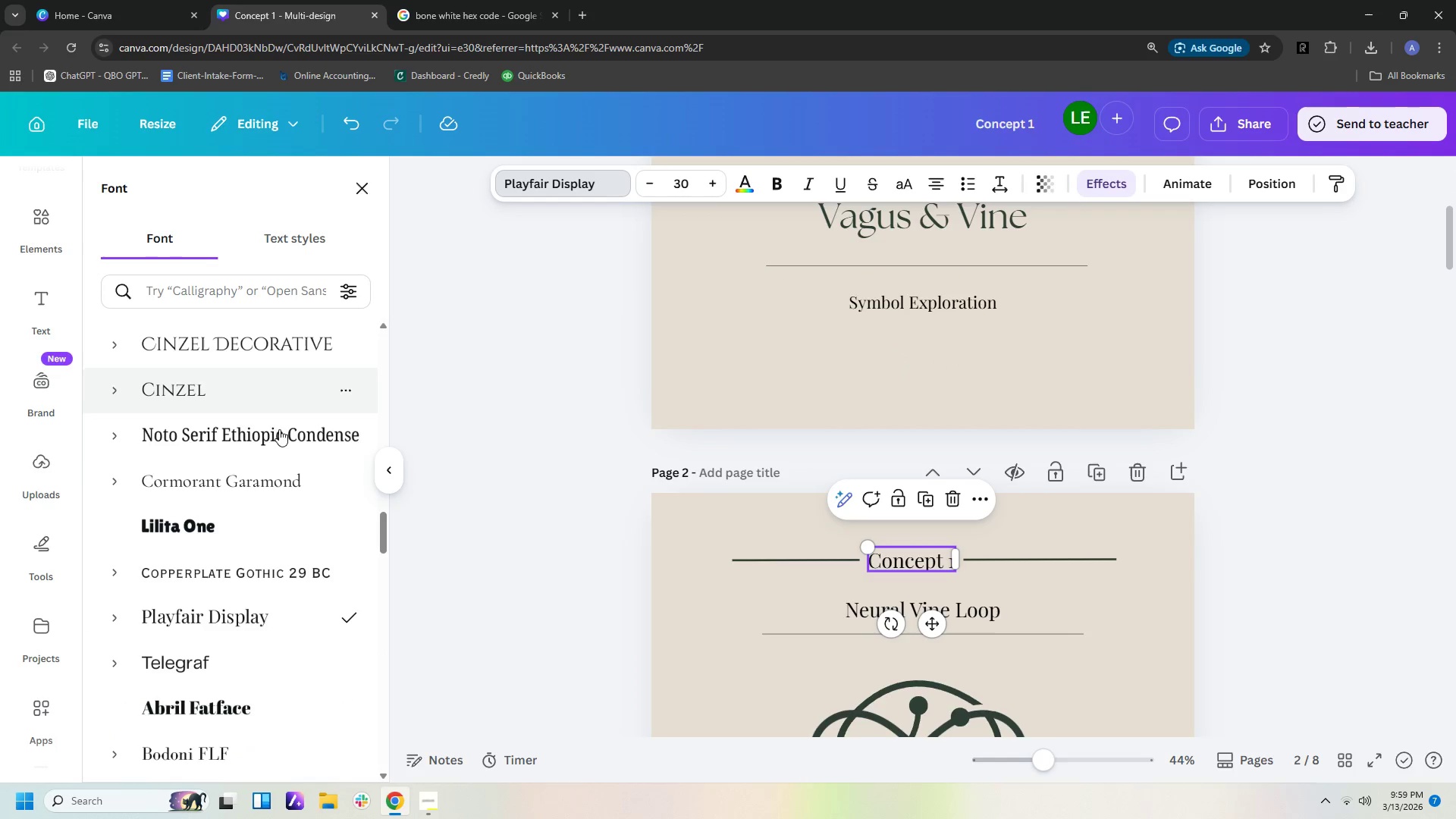 
scroll: coordinate [281, 438], scroll_direction: up, amount: 5.0
 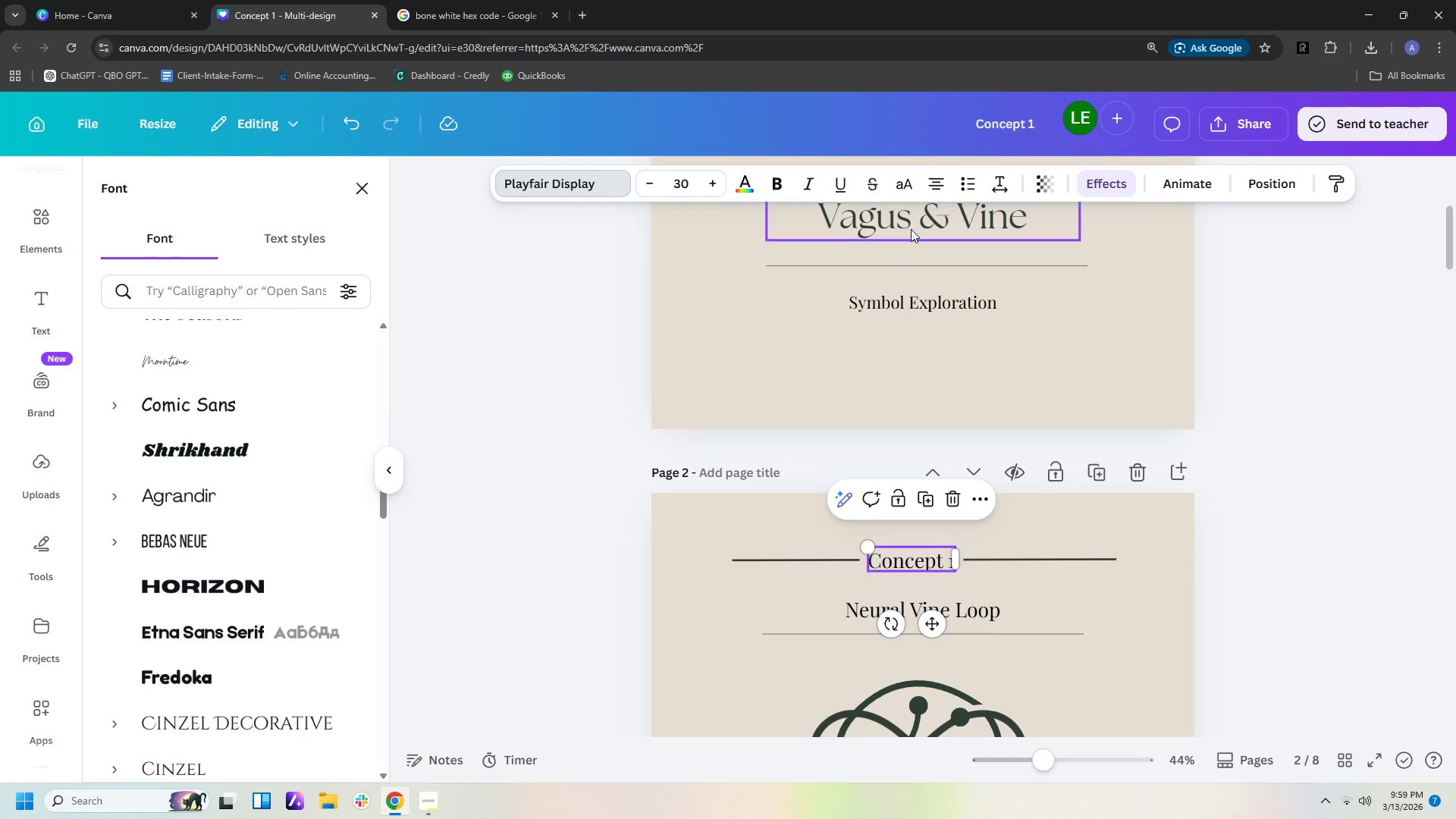 
left_click([911, 219])
 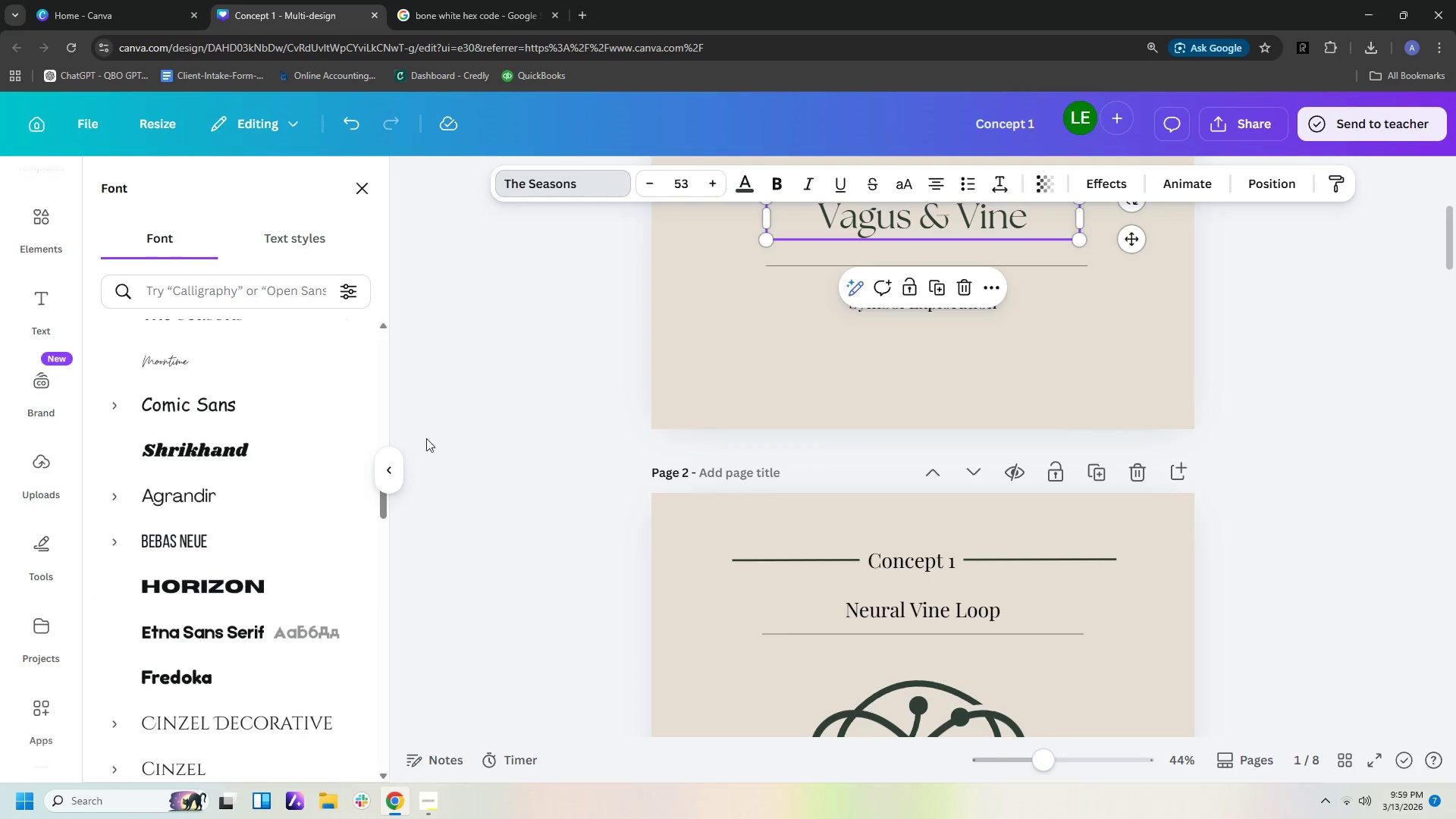 
left_click([907, 608])
 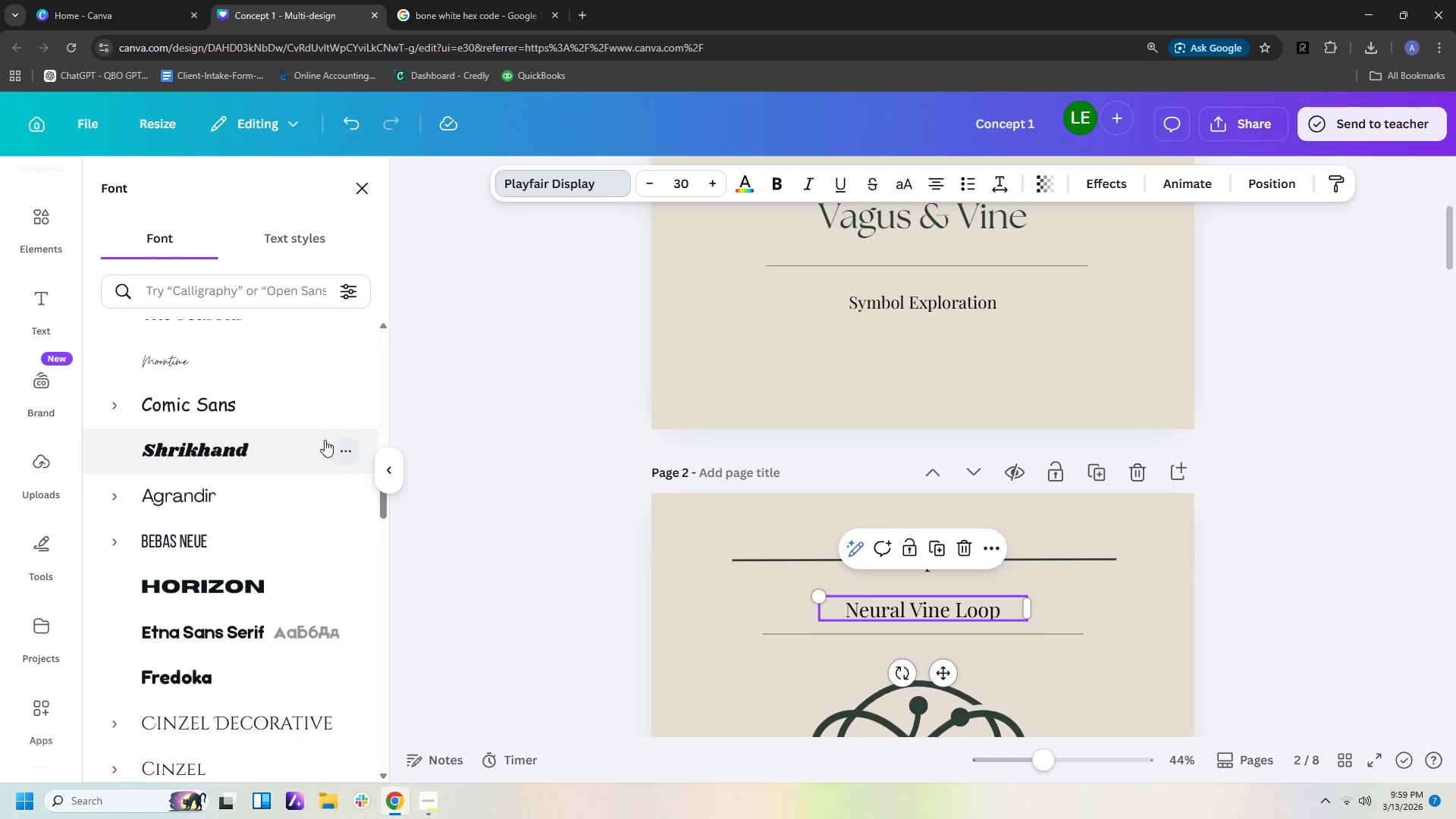 
scroll: coordinate [304, 447], scroll_direction: up, amount: 15.0
 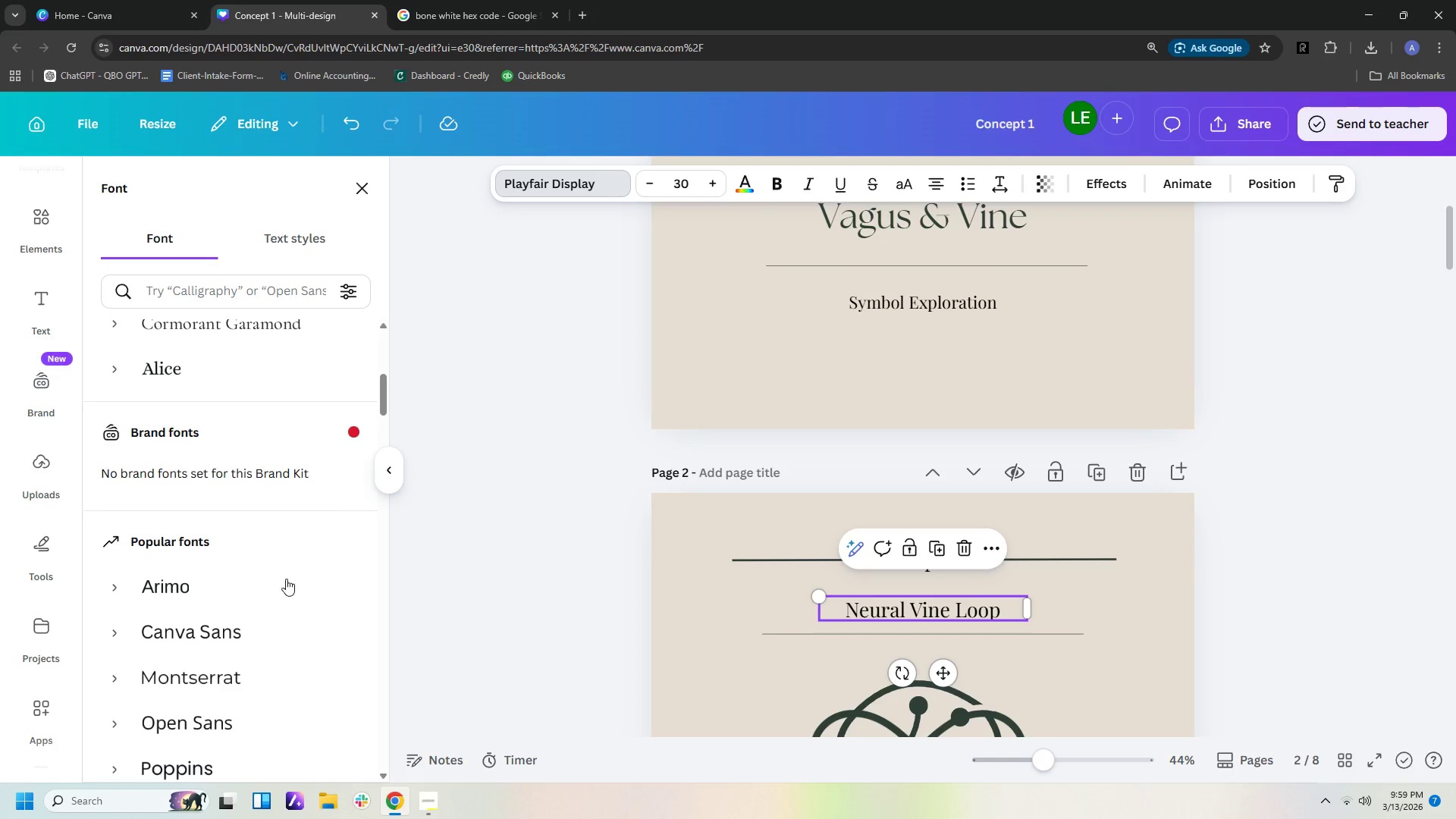 
scroll: coordinate [284, 598], scroll_direction: down, amount: 10.0
 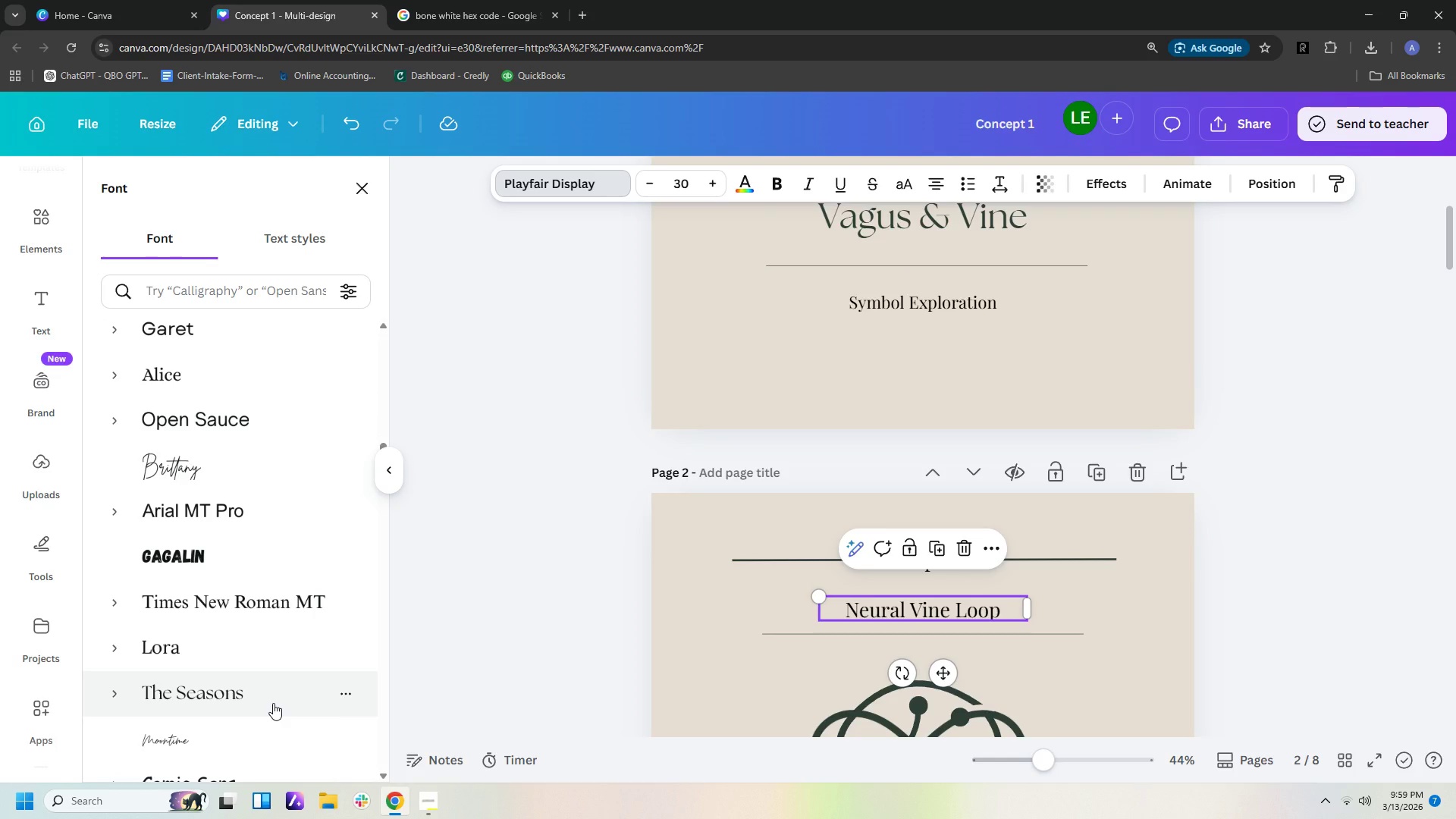 
left_click([273, 703])
 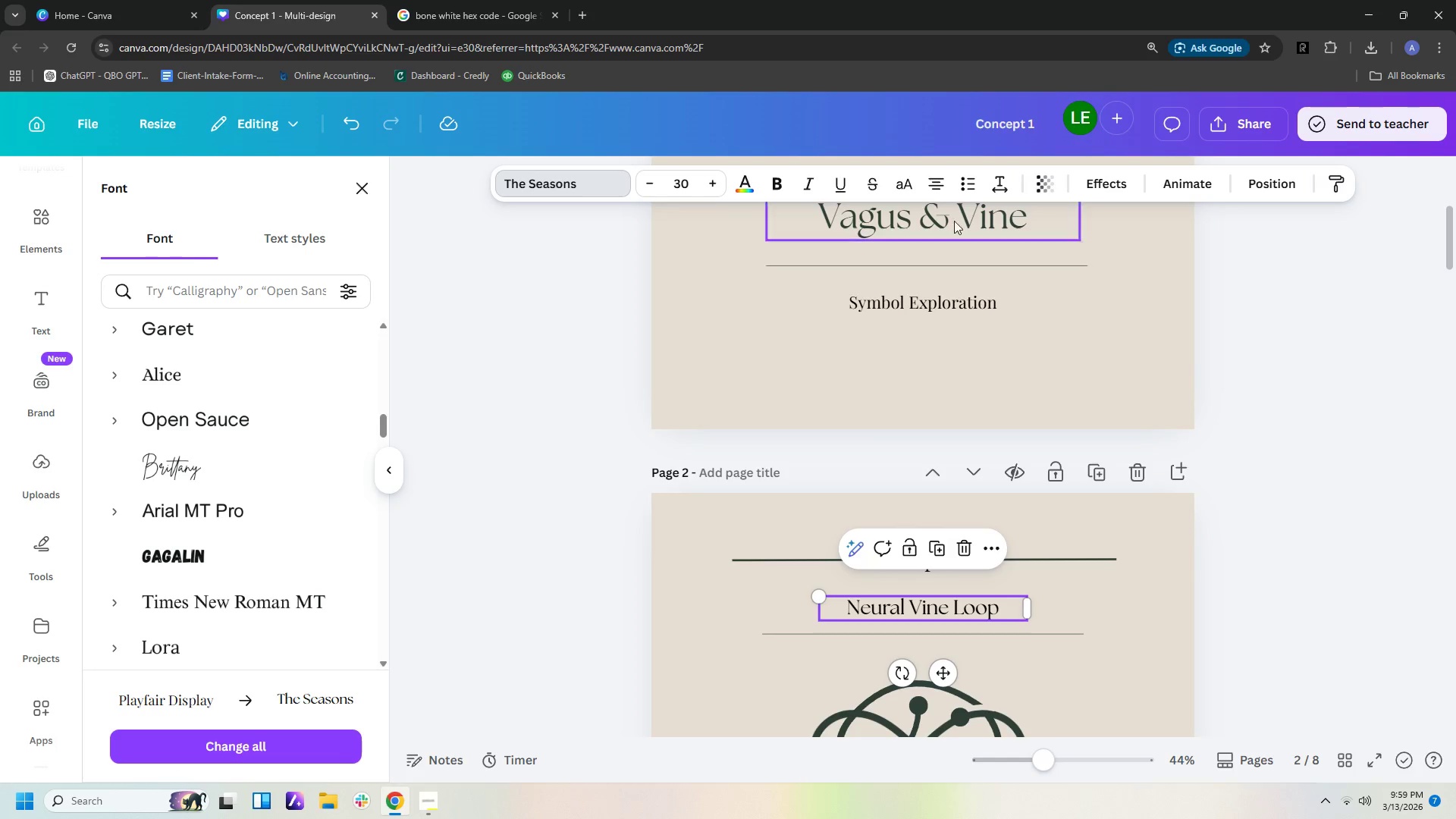 
left_click([812, 184])
 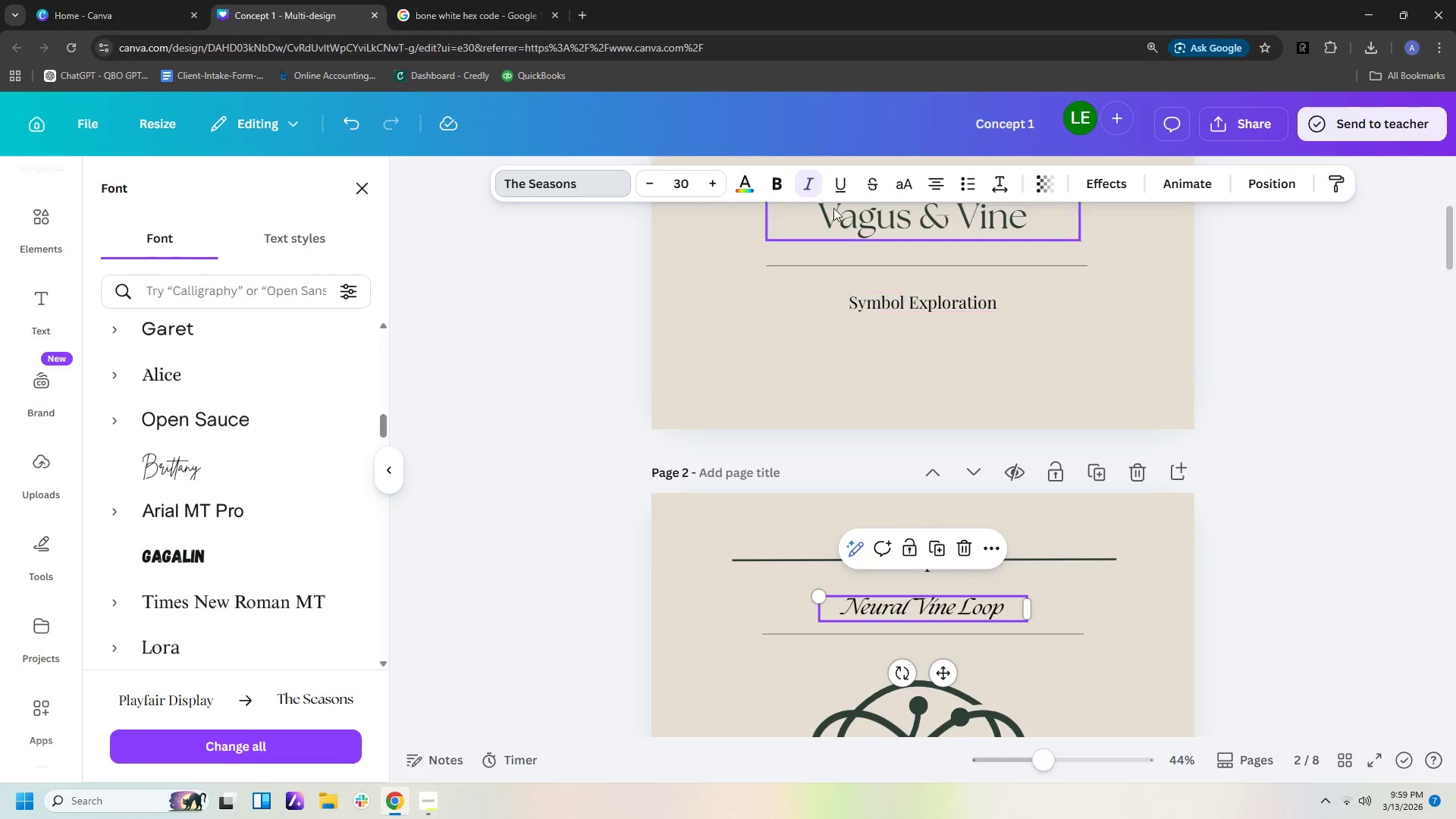 
left_click([811, 184])
 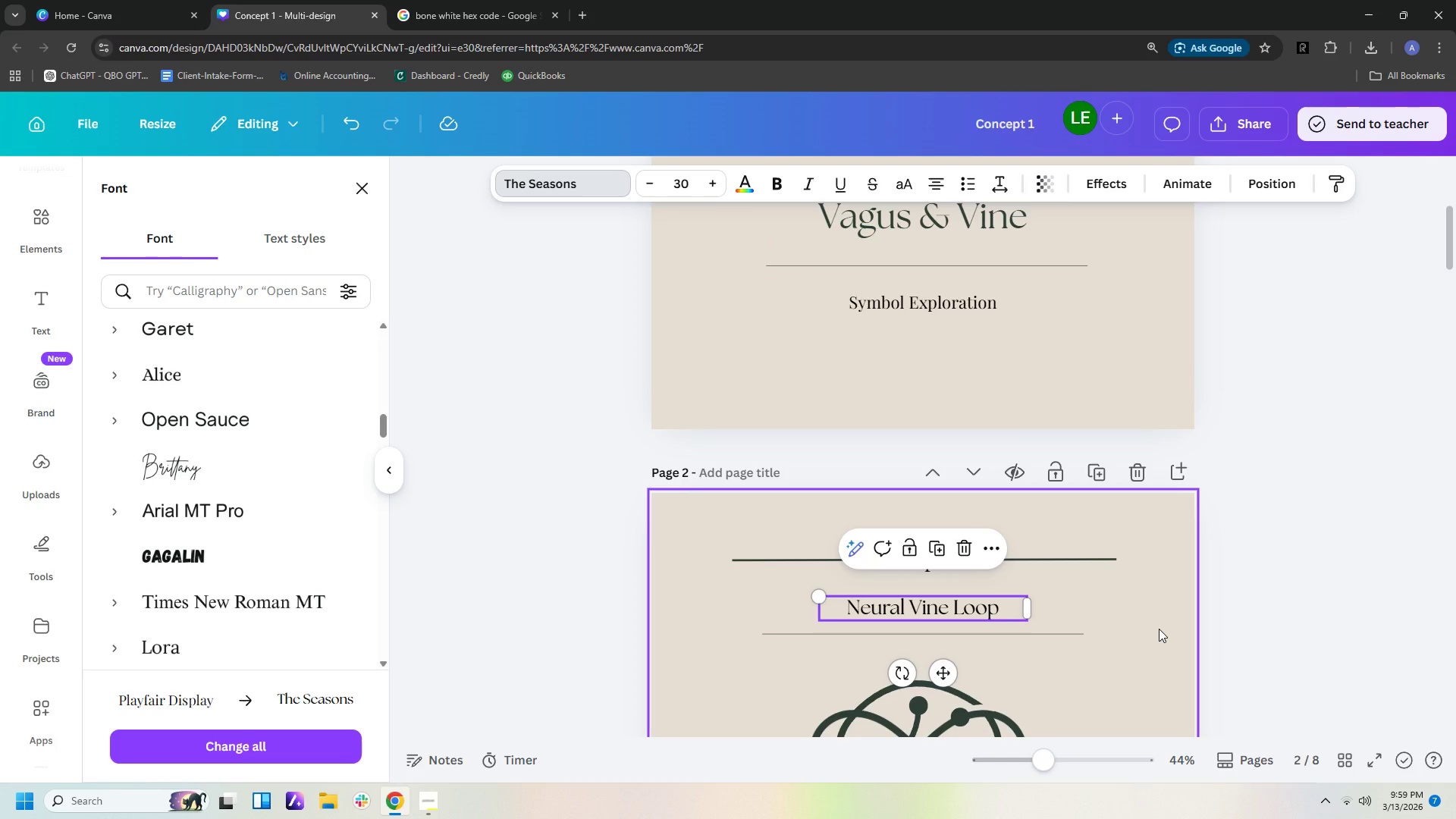 
wait(9.14)
 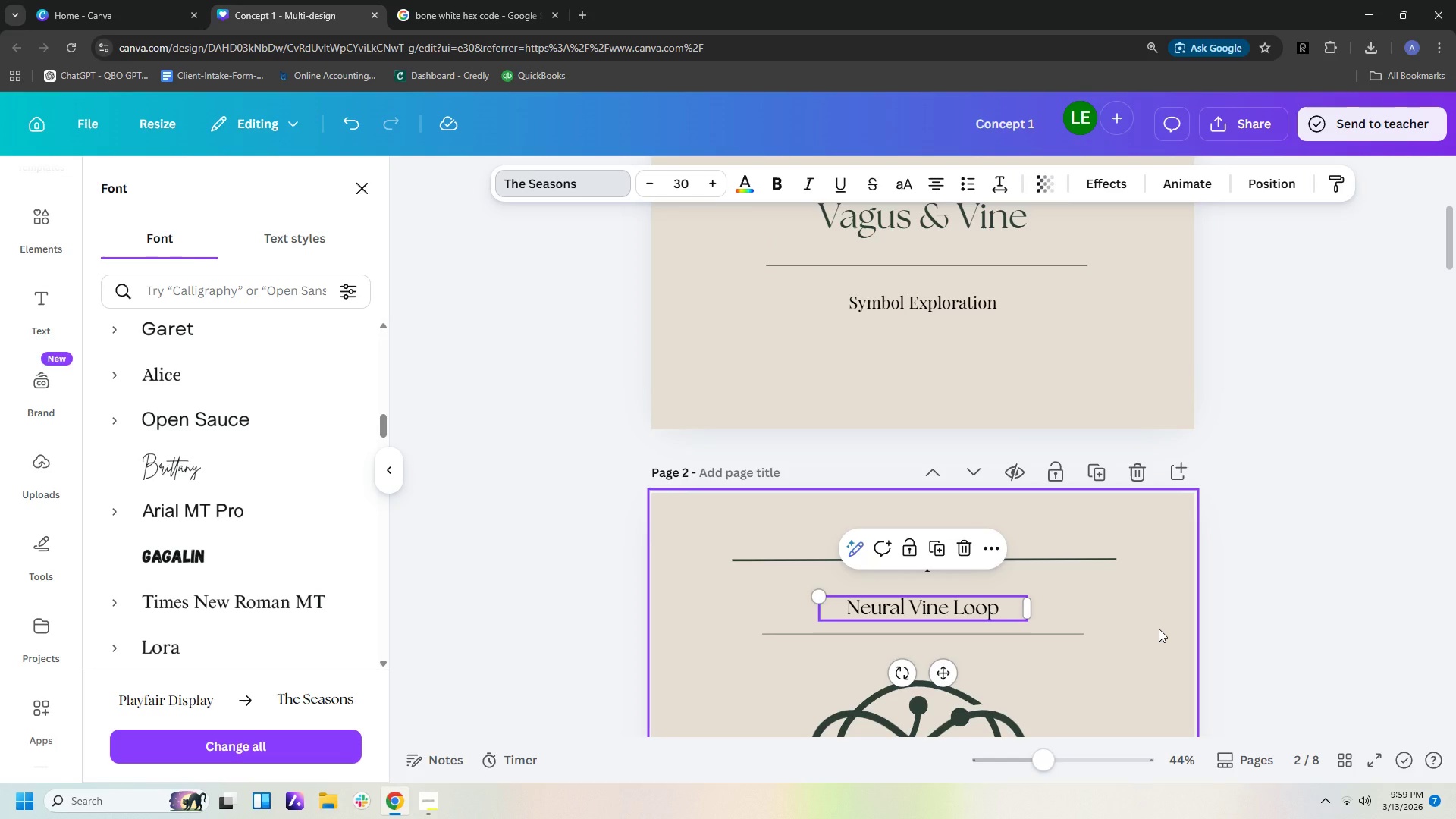 
scroll: coordinate [293, 602], scroll_direction: down, amount: 11.0
 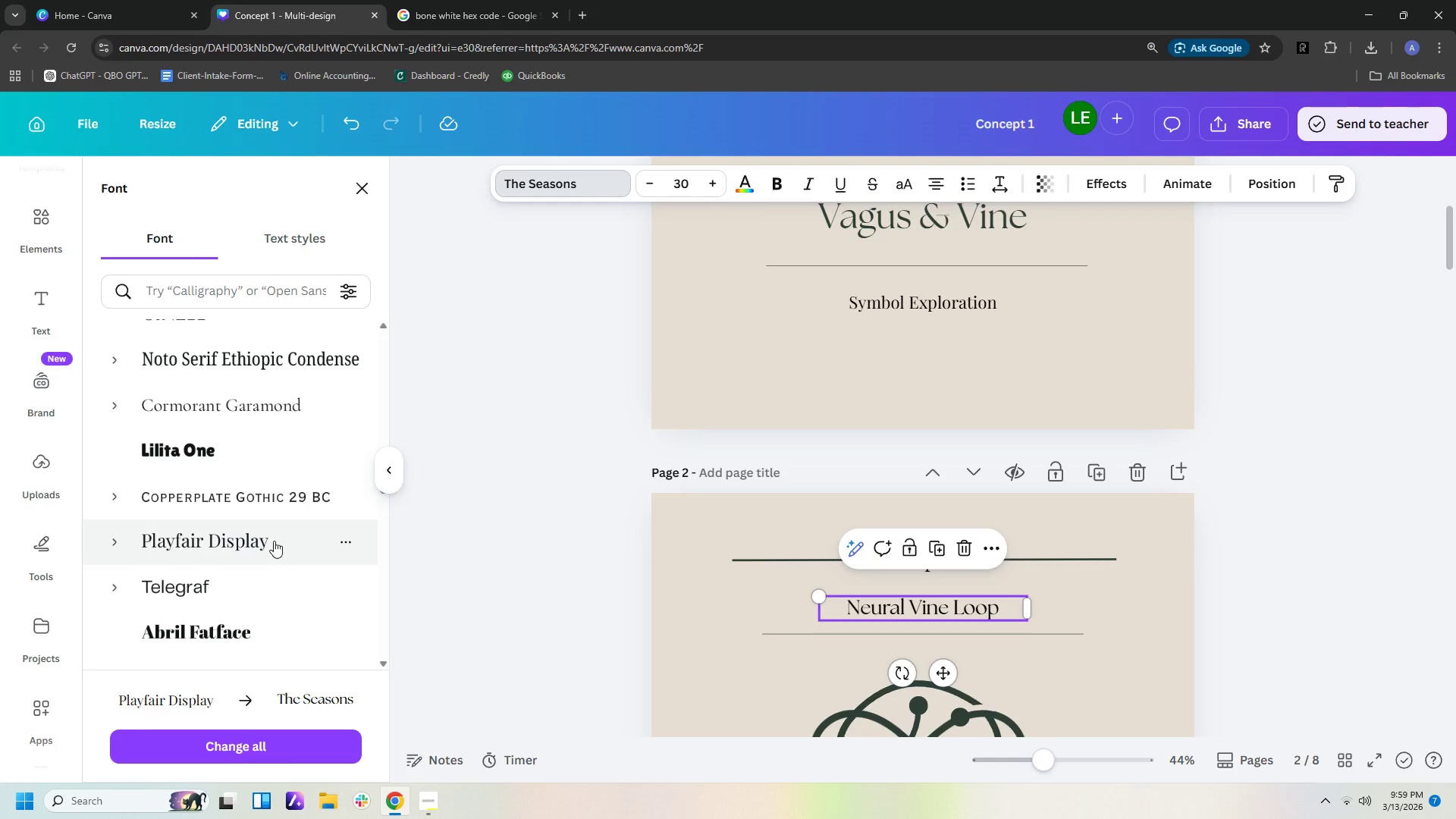 
left_click([274, 541])
 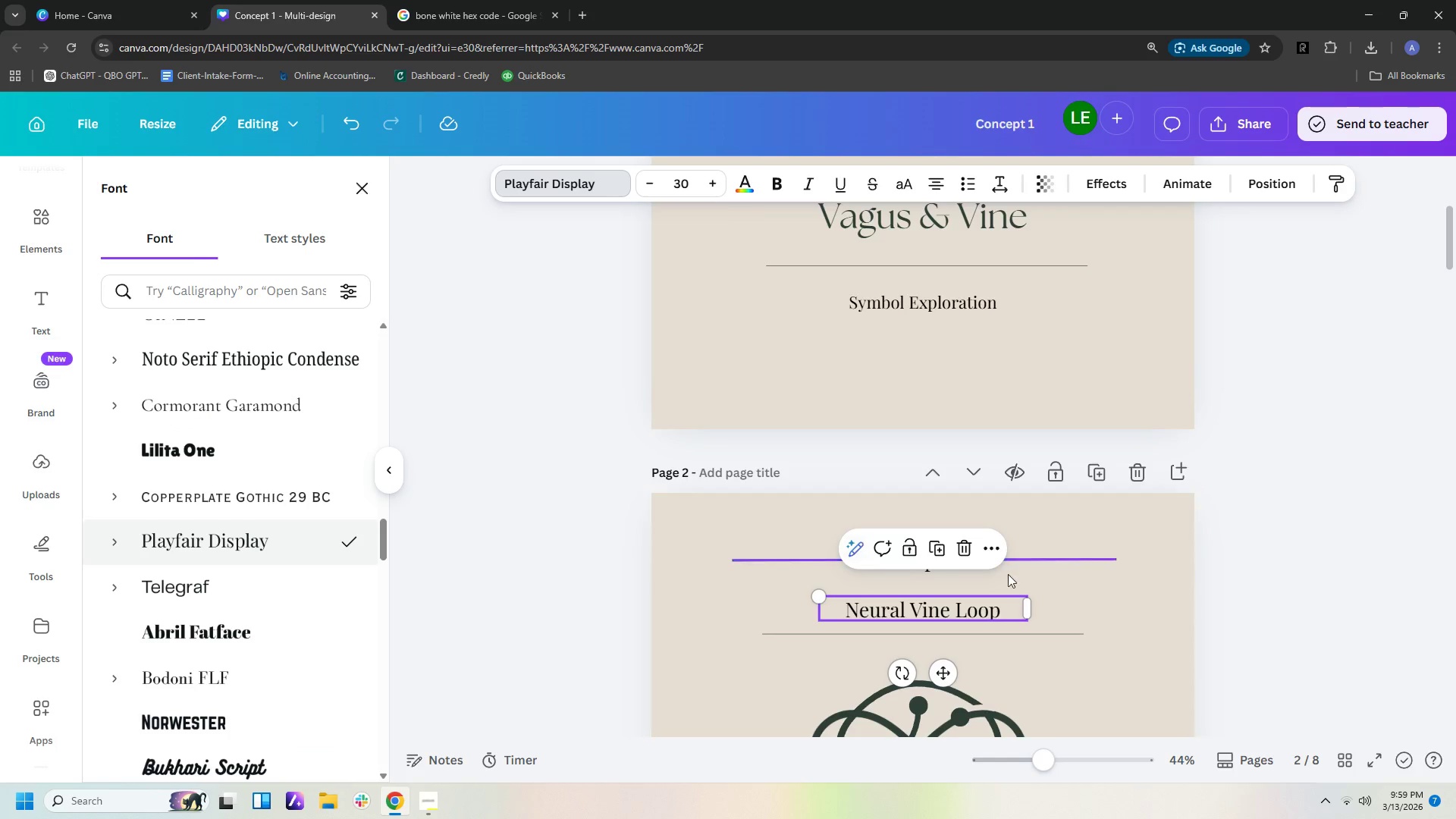 
left_click([1094, 579])
 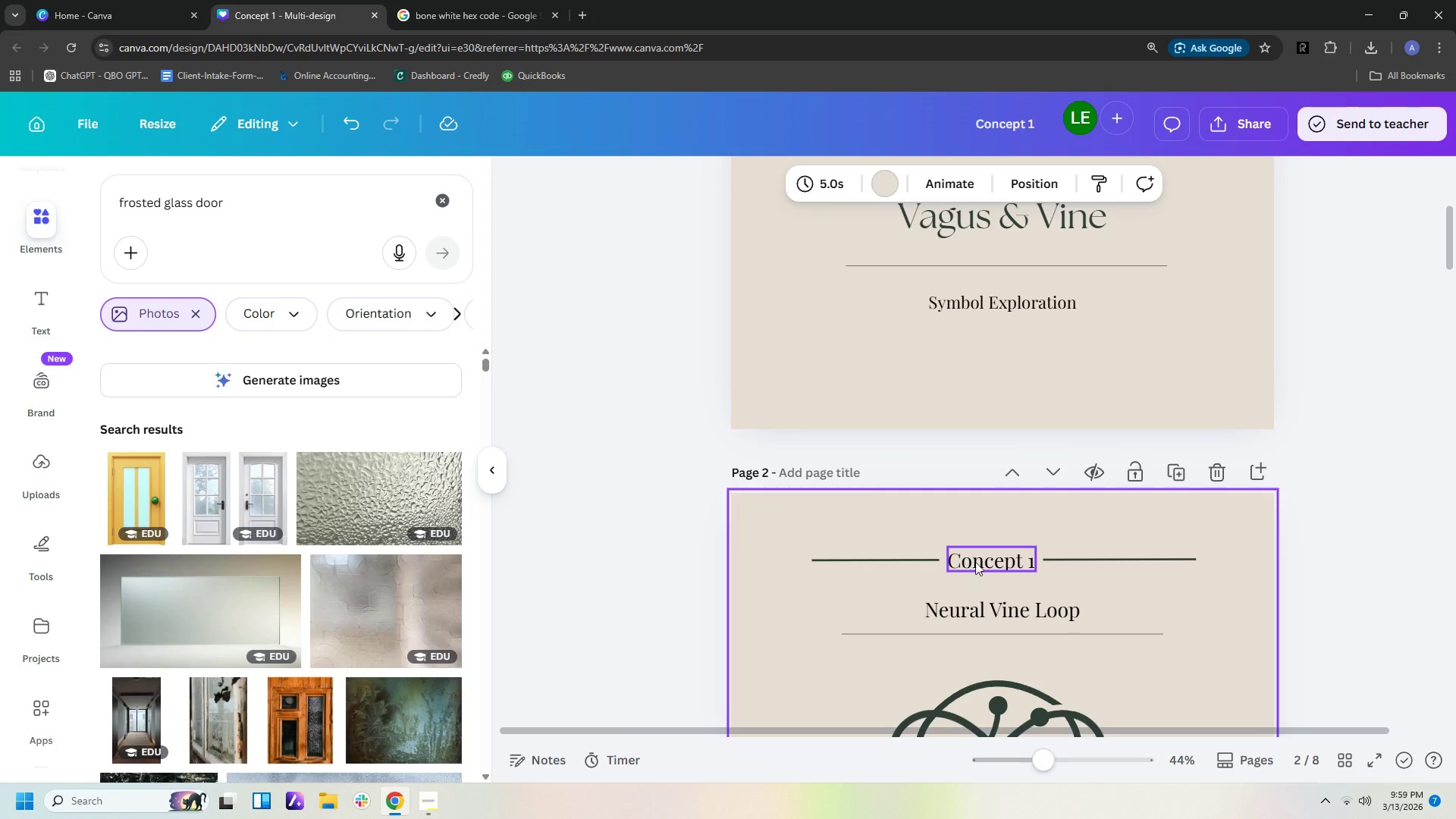 
left_click([987, 562])
 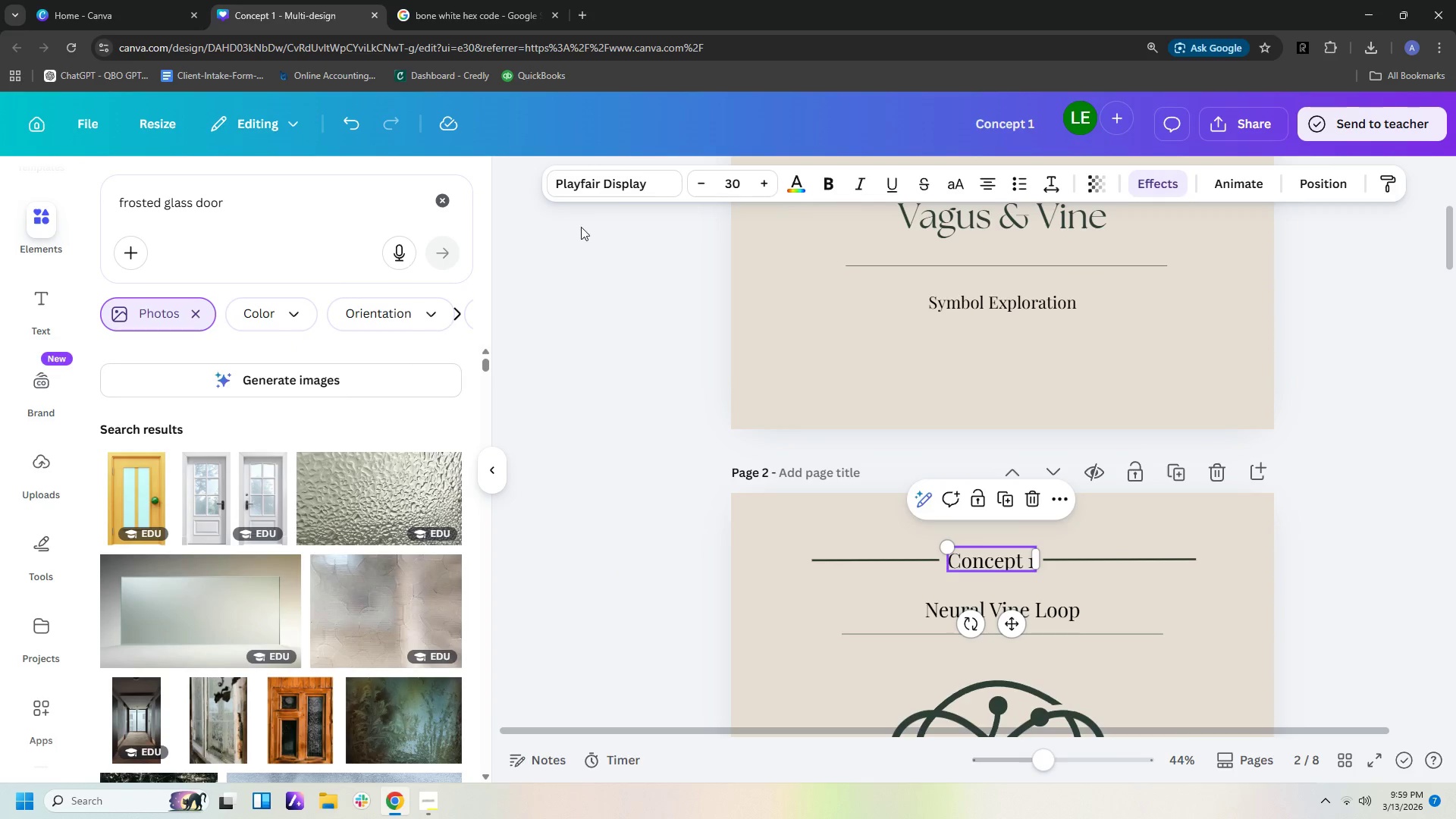 
left_click([607, 185])
 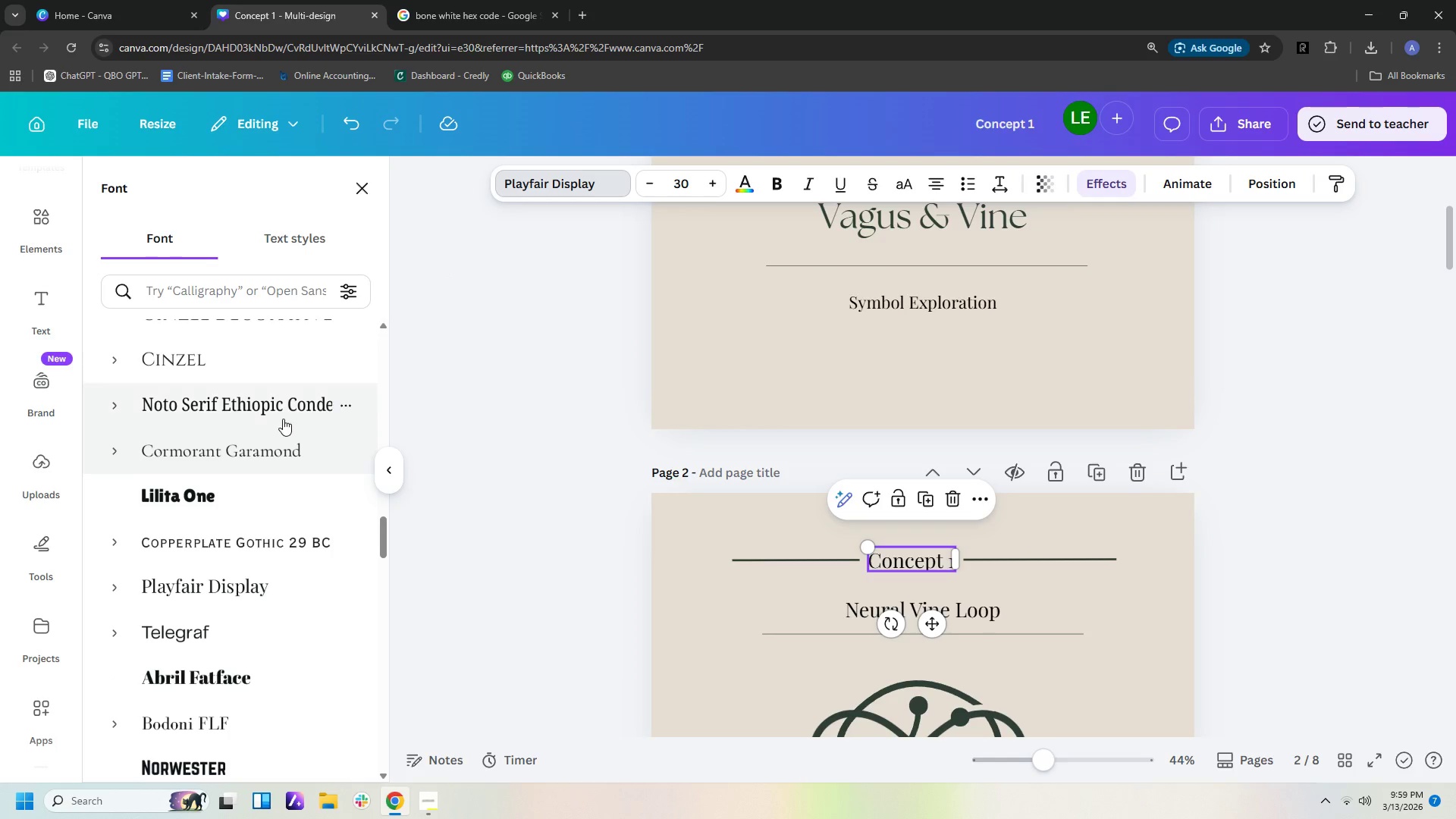 
scroll: coordinate [283, 418], scroll_direction: up, amount: 6.0
 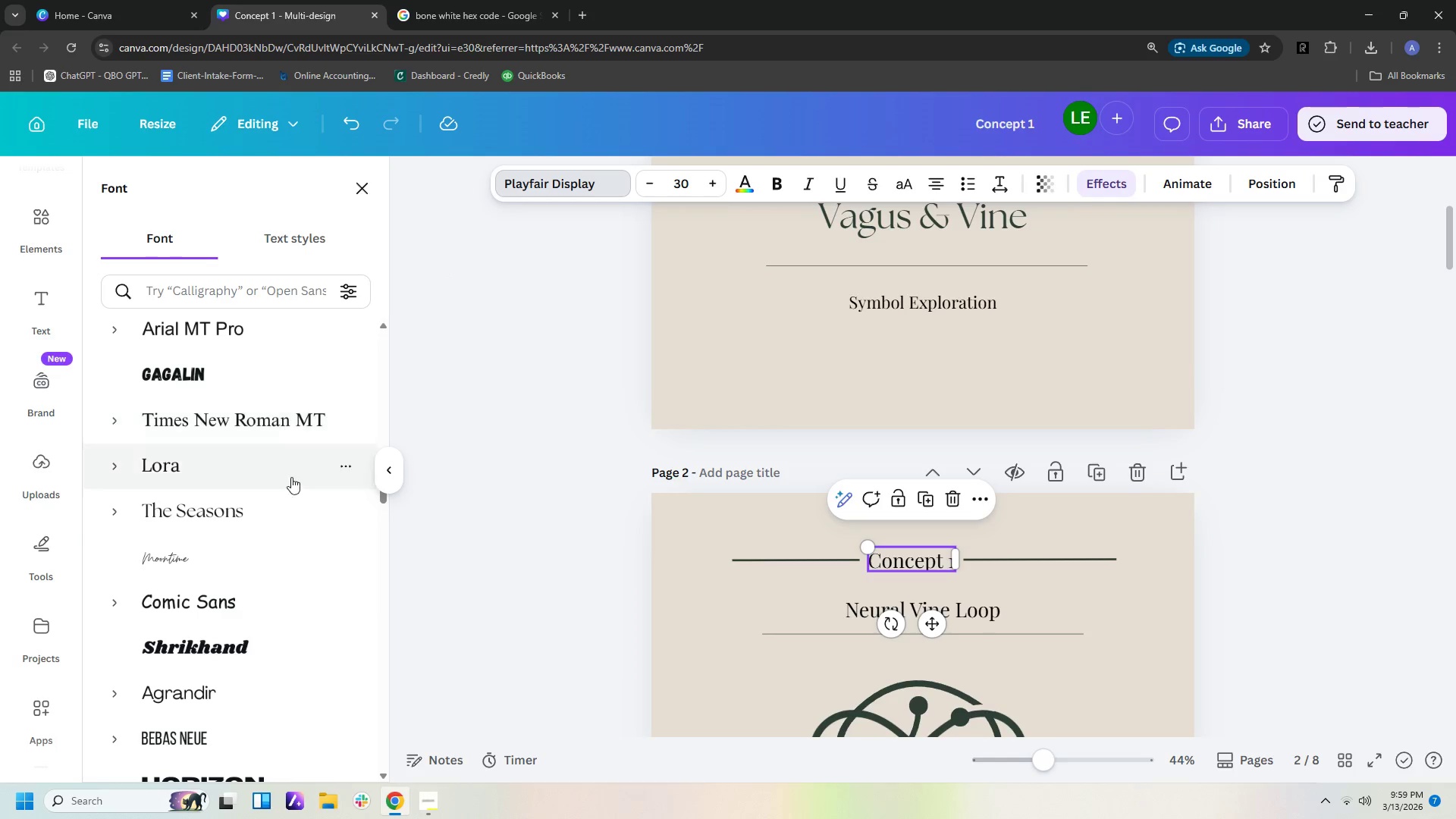 
left_click([286, 514])
 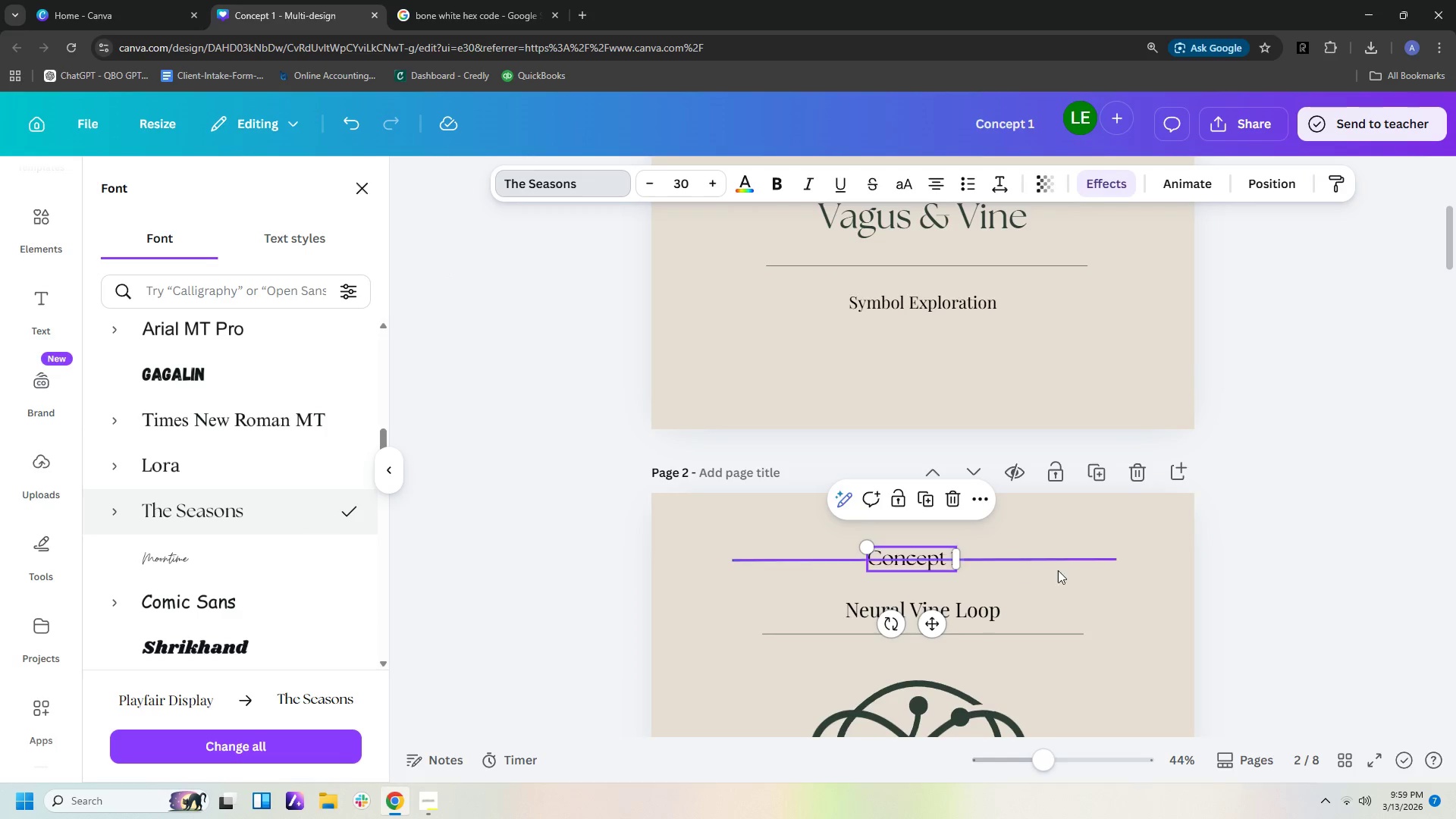 
left_click([1081, 598])
 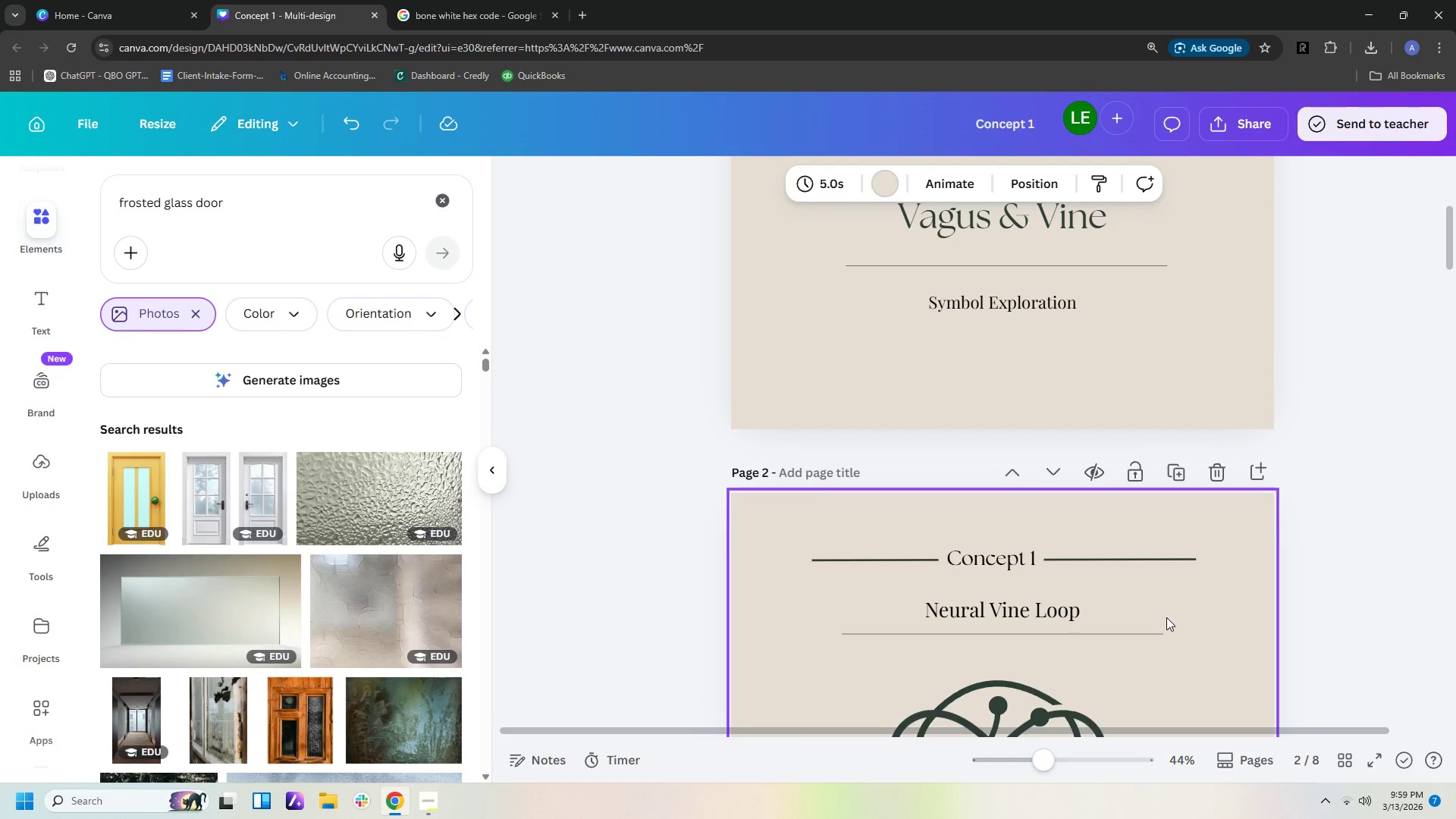 
scroll: coordinate [1177, 639], scroll_direction: down, amount: 9.0
 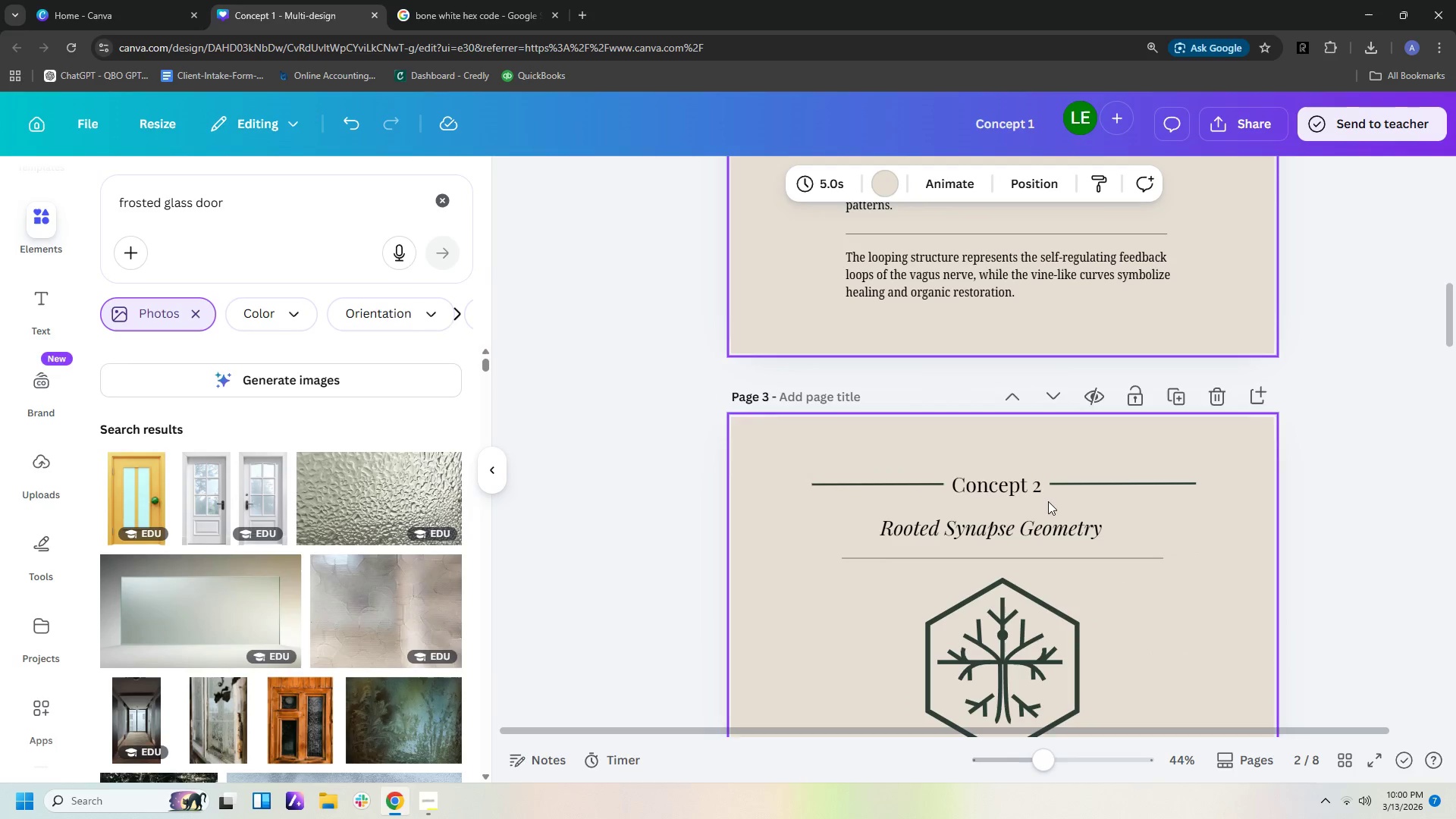 
left_click([1034, 494])
 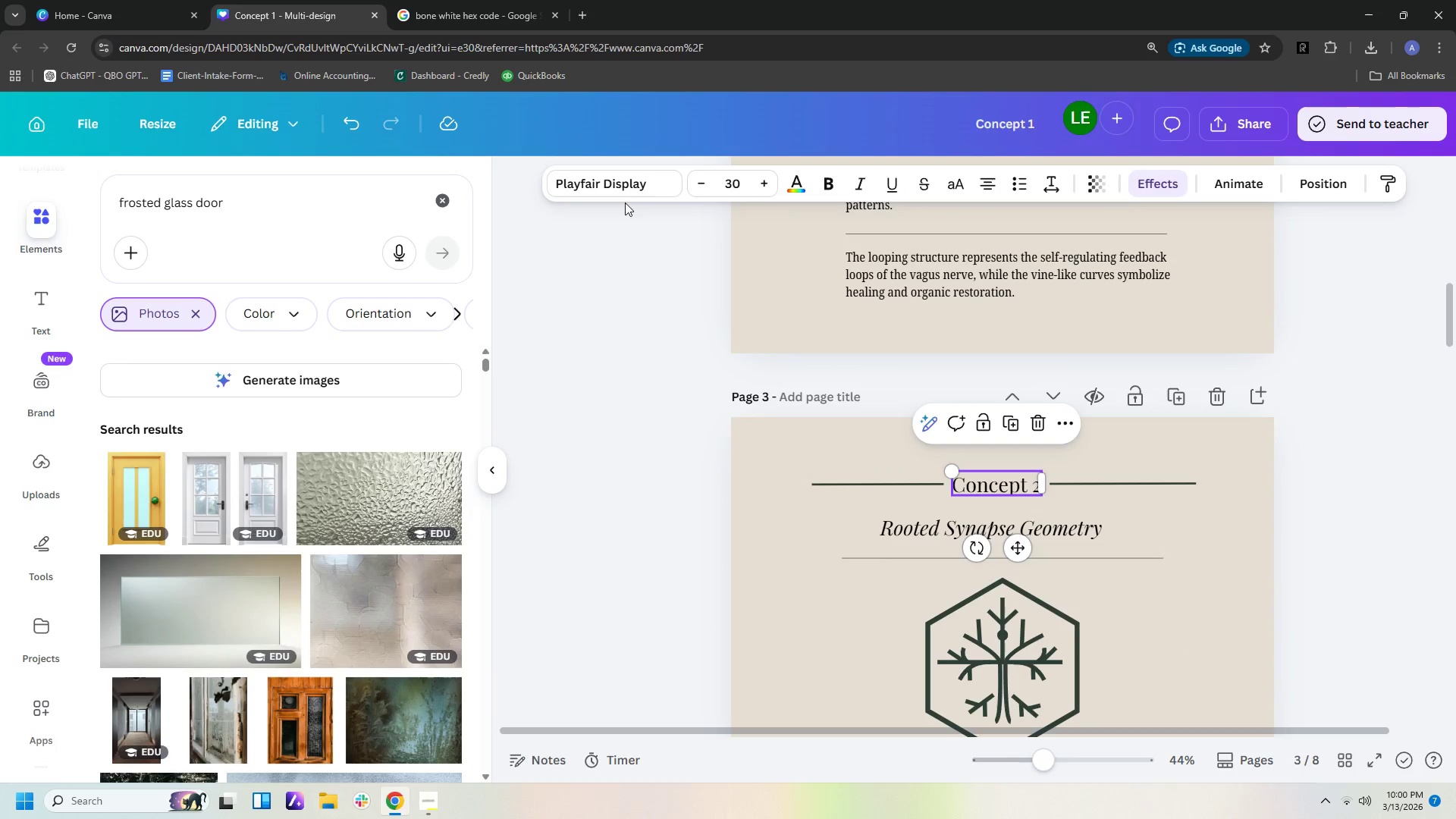 
left_click([628, 180])
 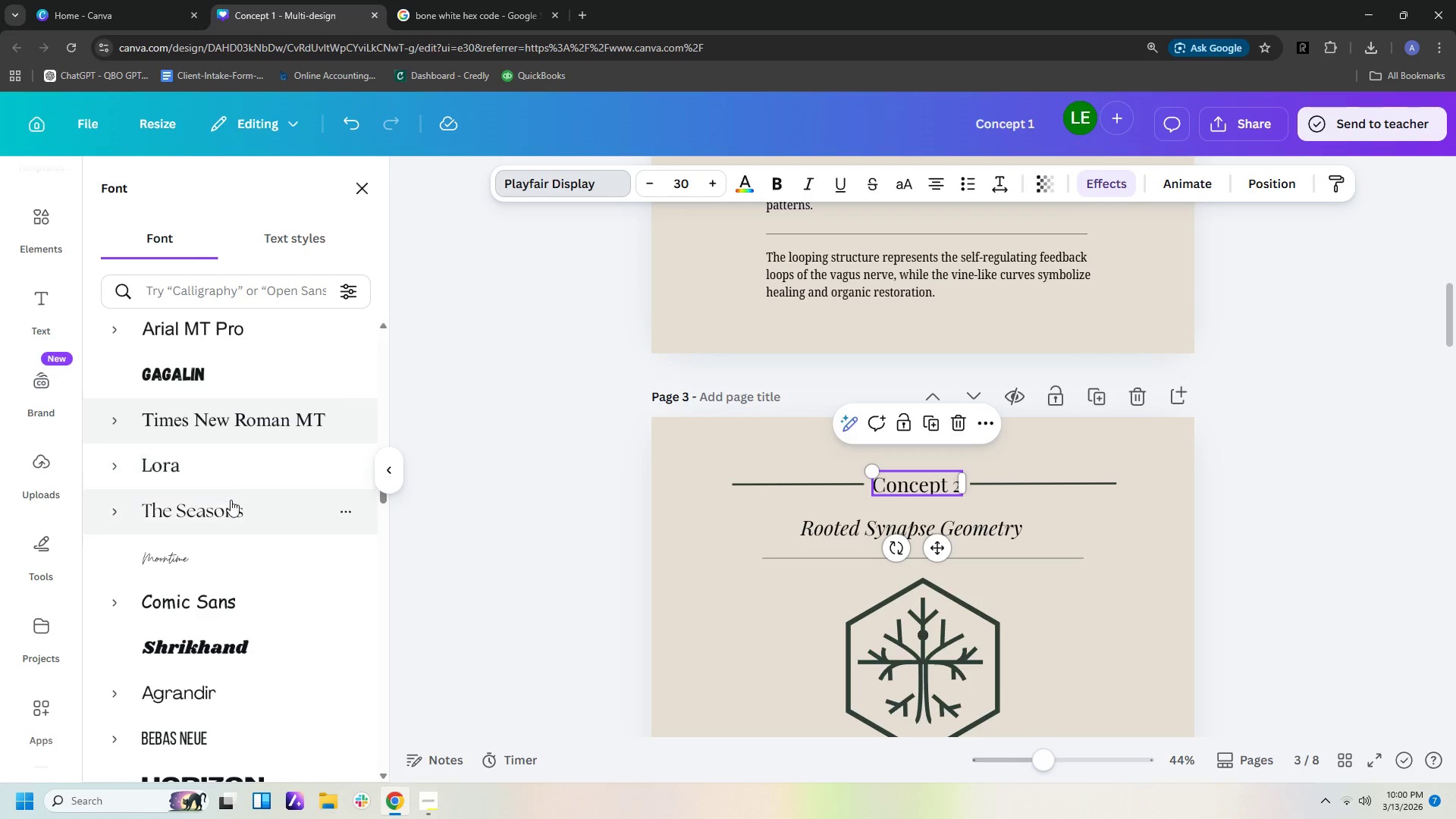 
left_click([232, 522])
 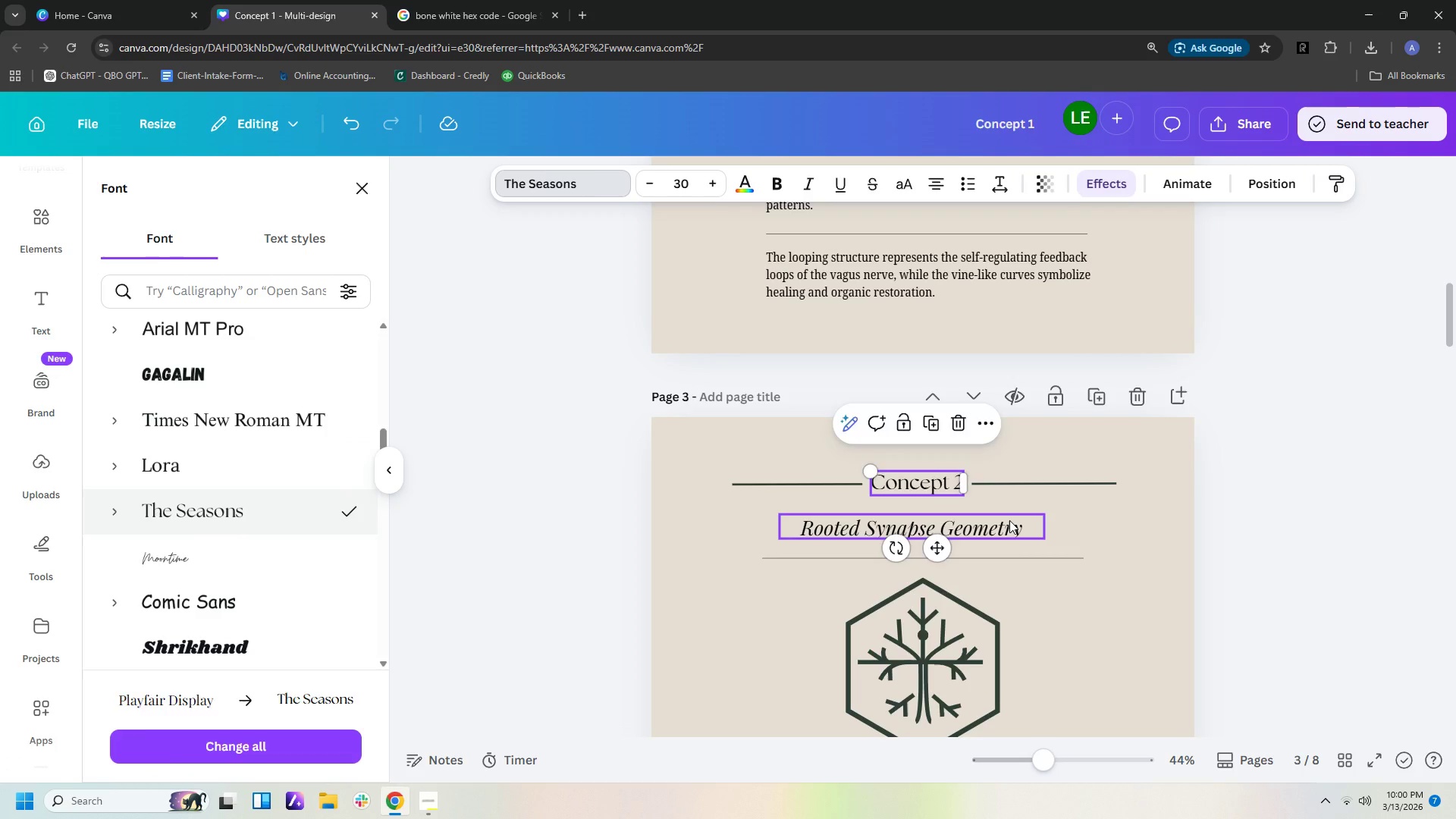 
left_click([1009, 520])
 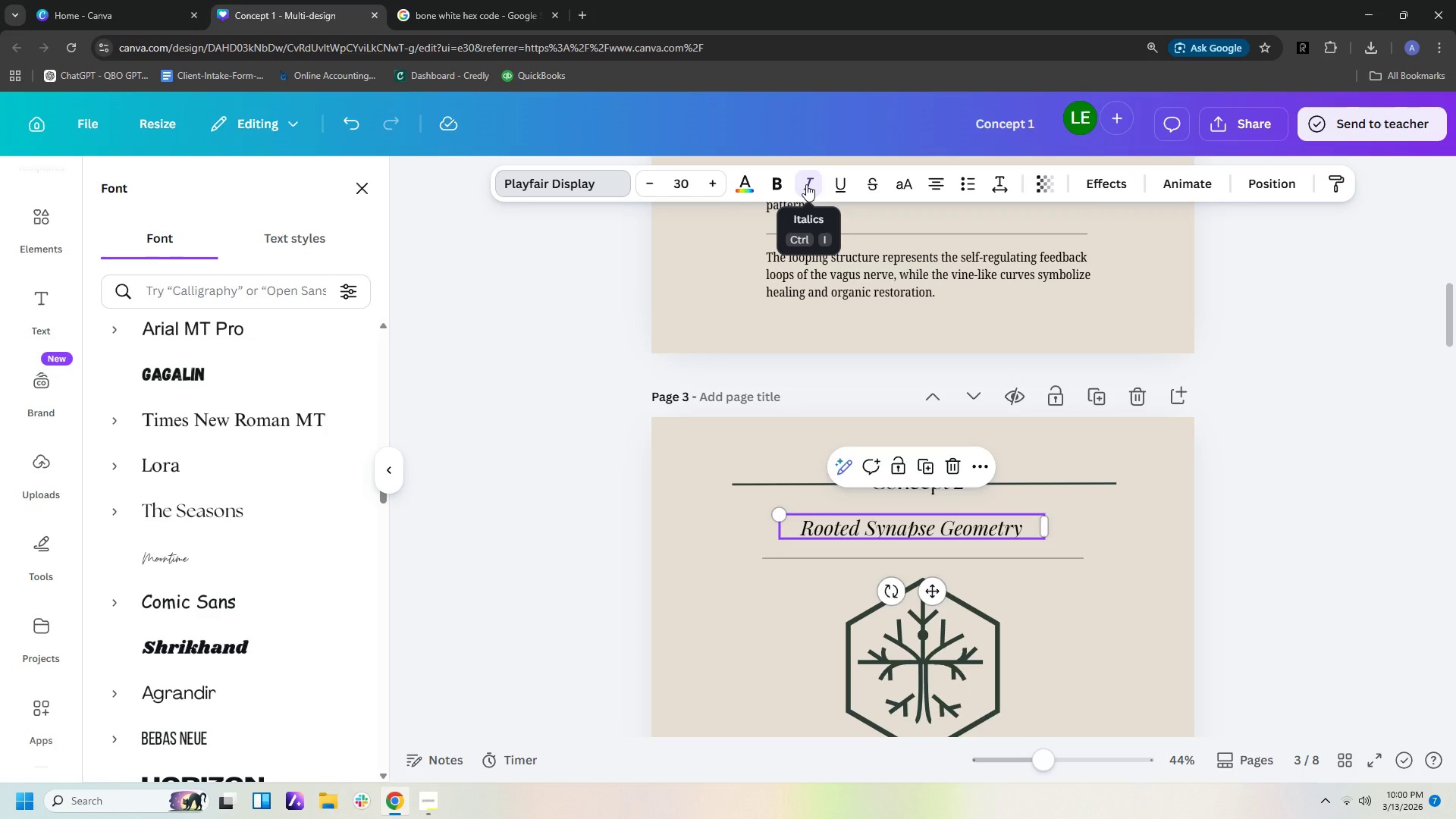 
left_click([806, 184])
 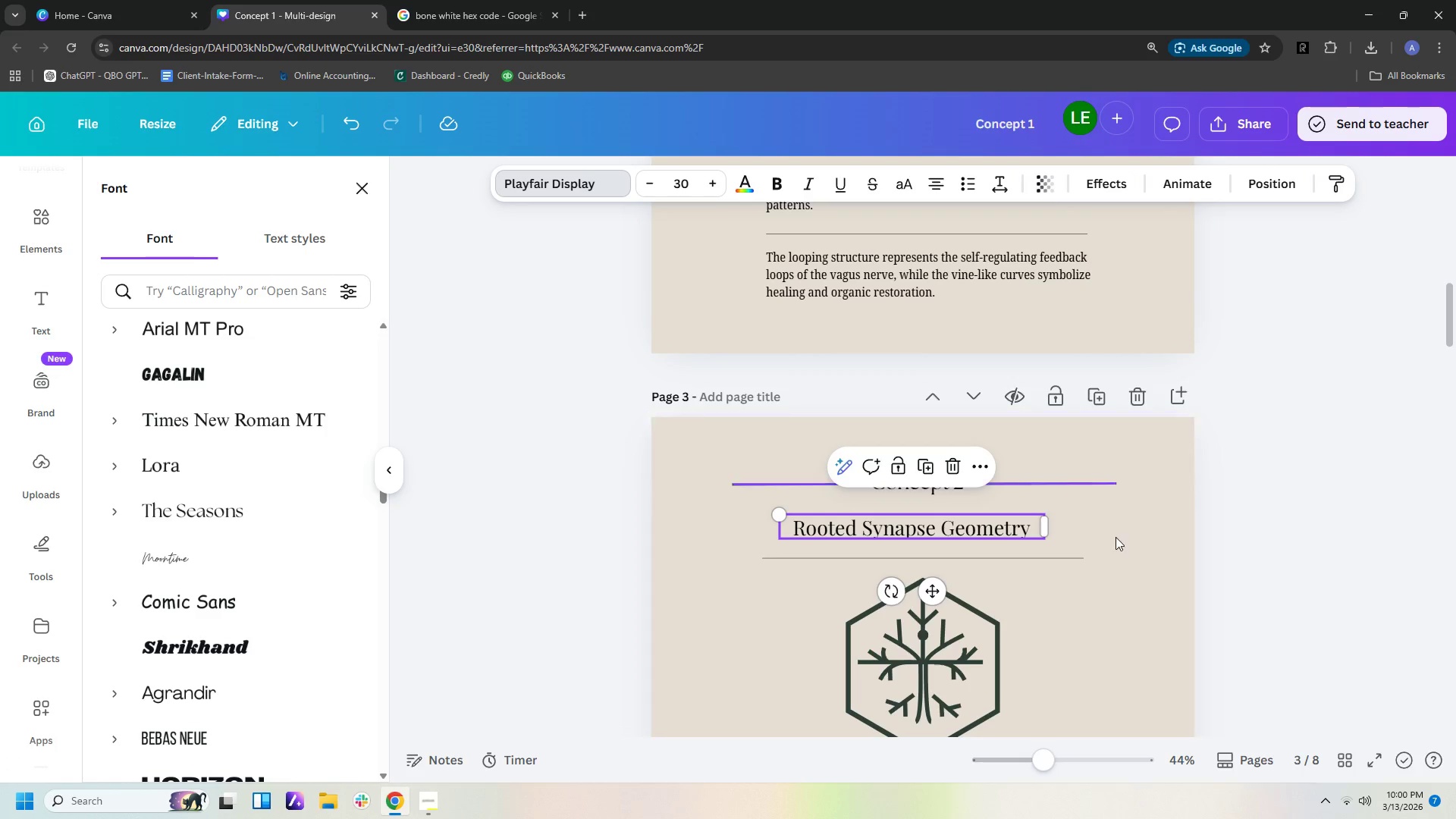 
left_click([1124, 598])
 